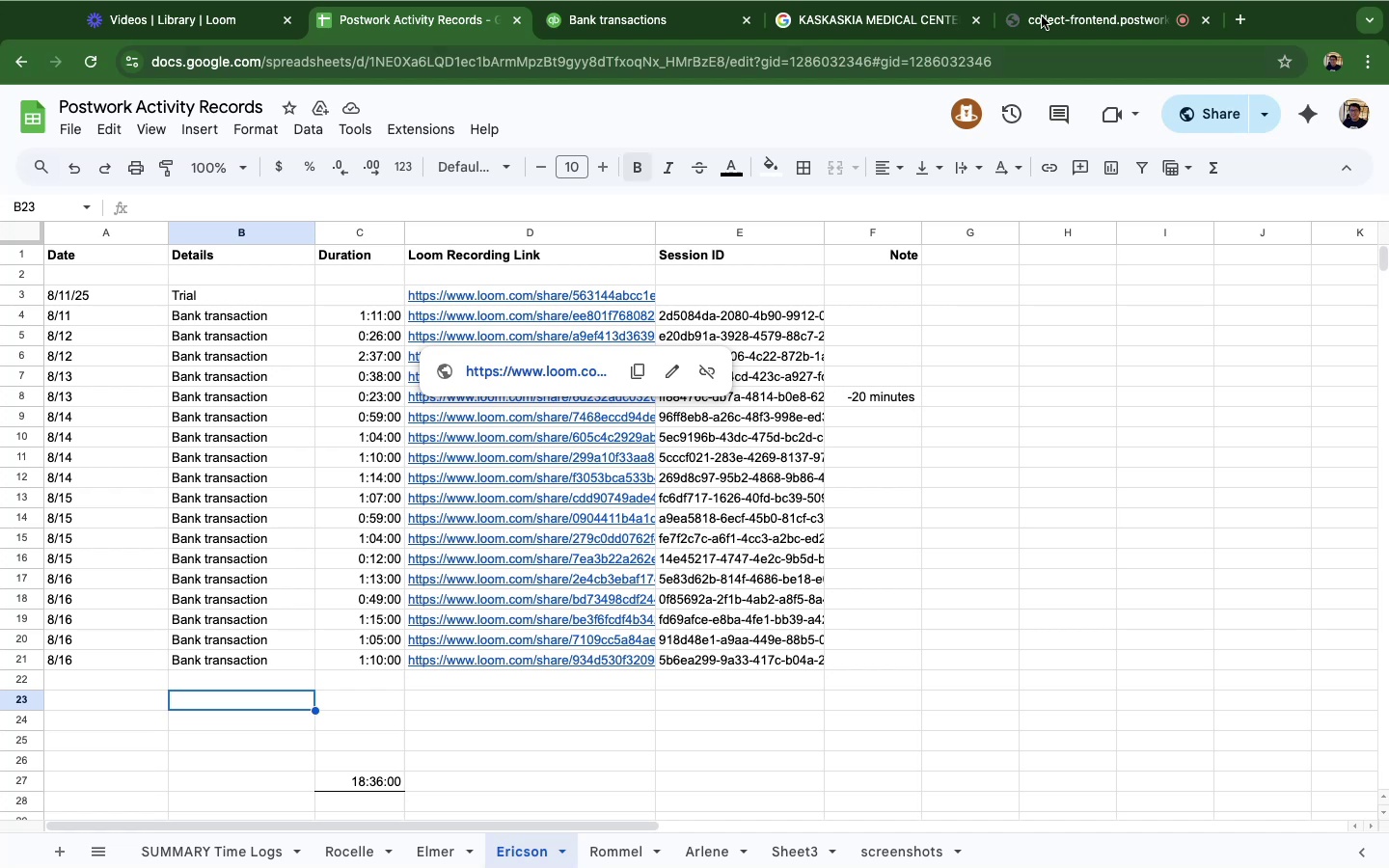 
wait(6.93)
 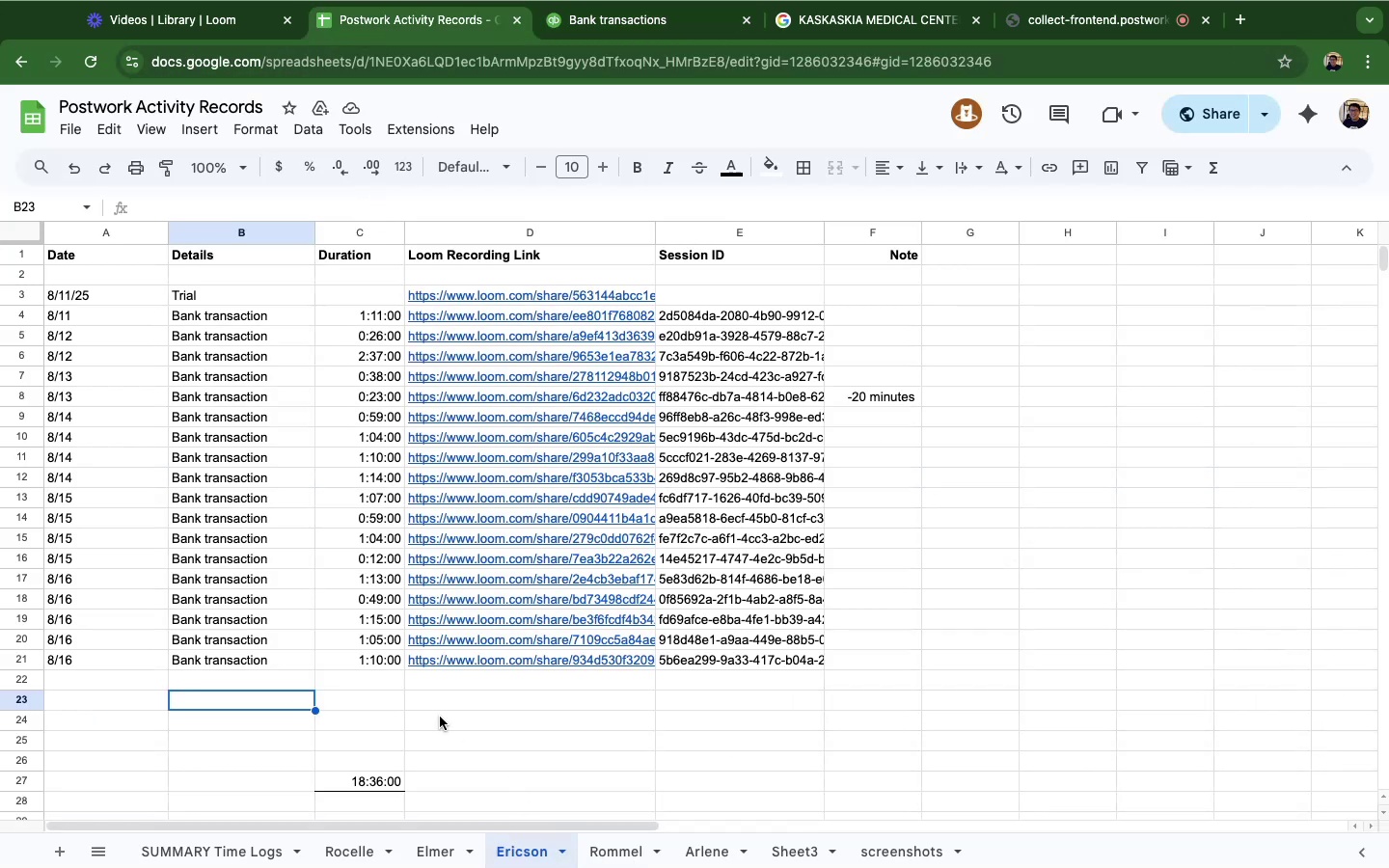 
left_click([892, 19])
 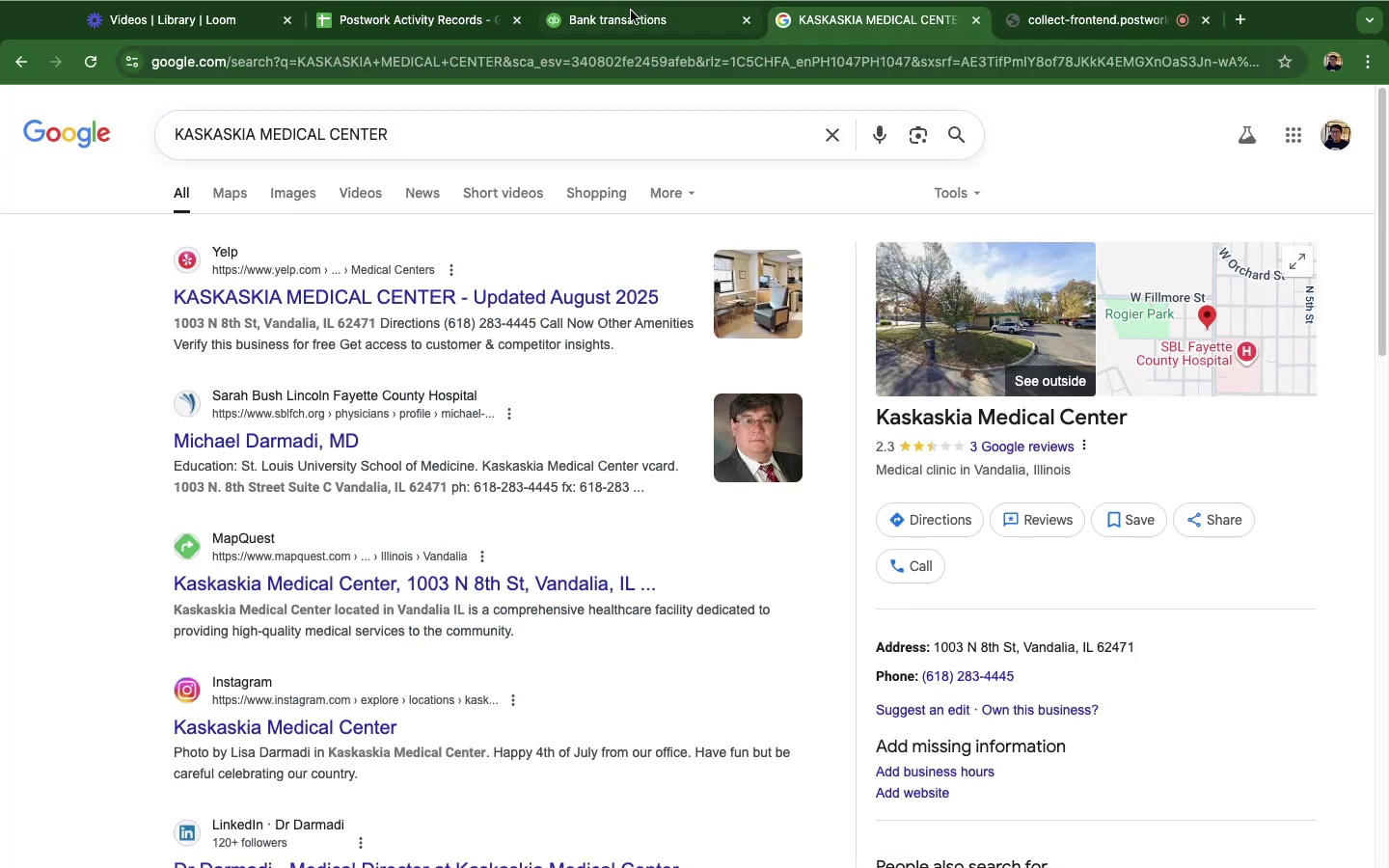 
left_click([622, 26])
 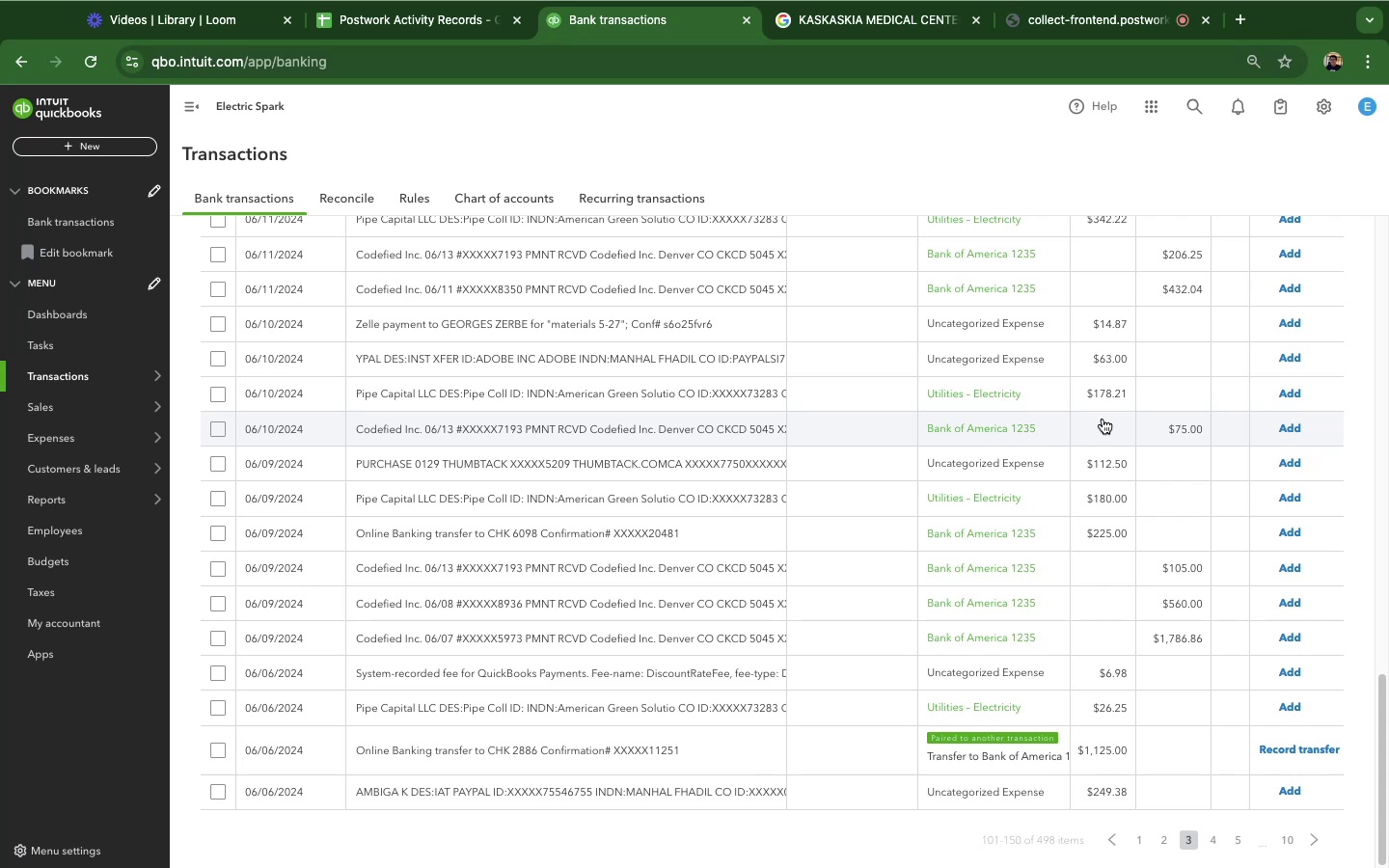 
wait(36.48)
 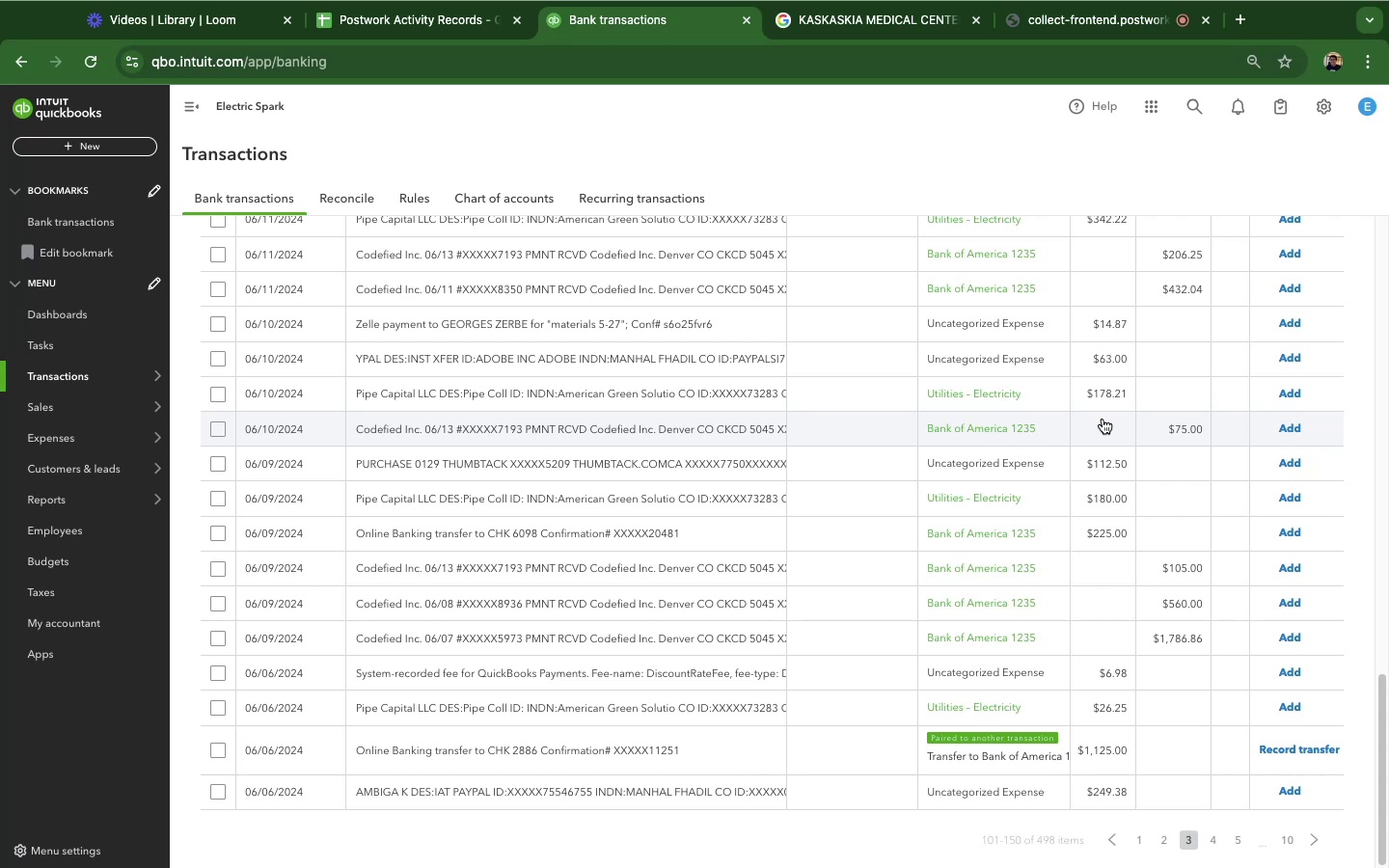 
left_click([759, 427])
 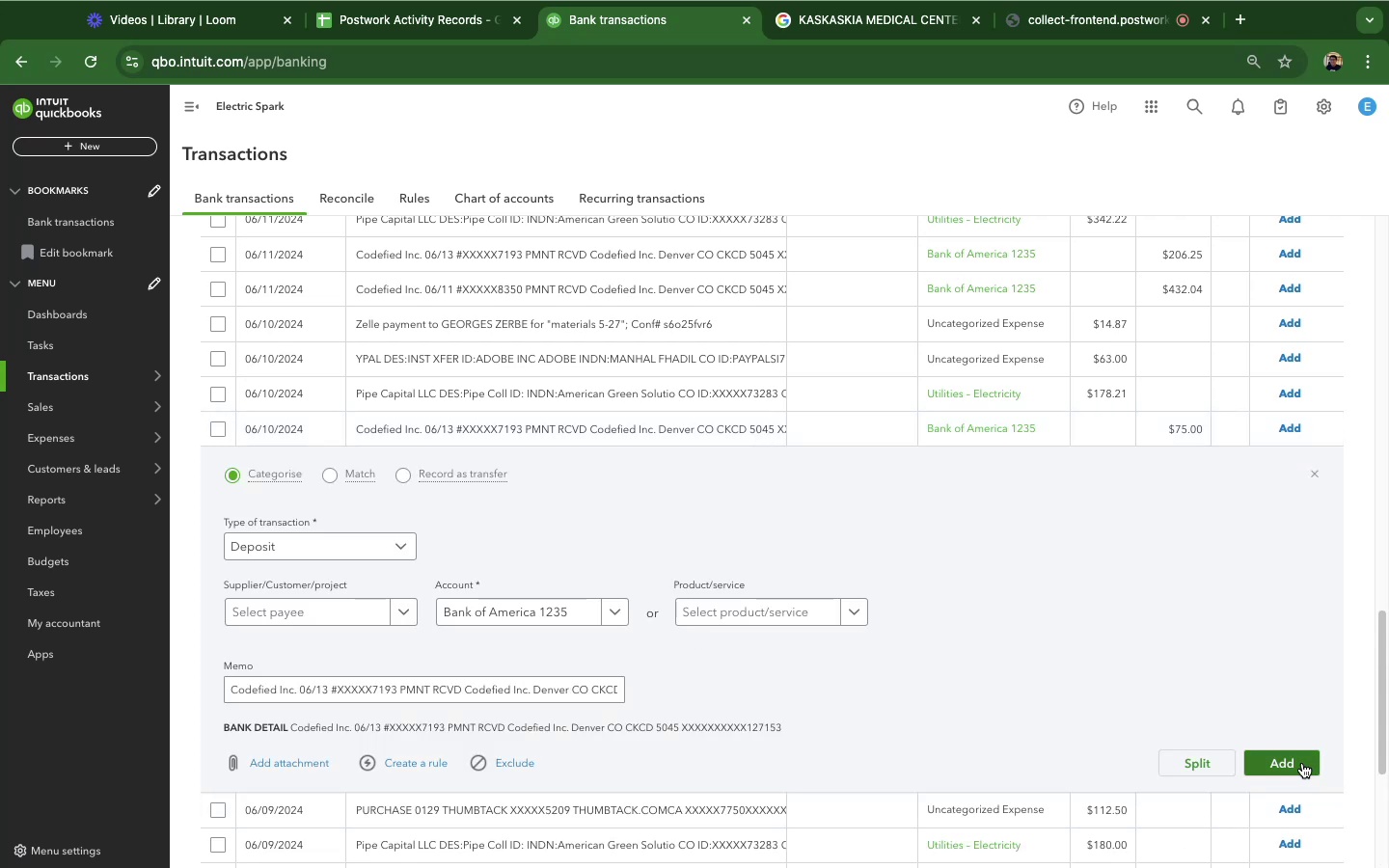 
left_click([1302, 763])
 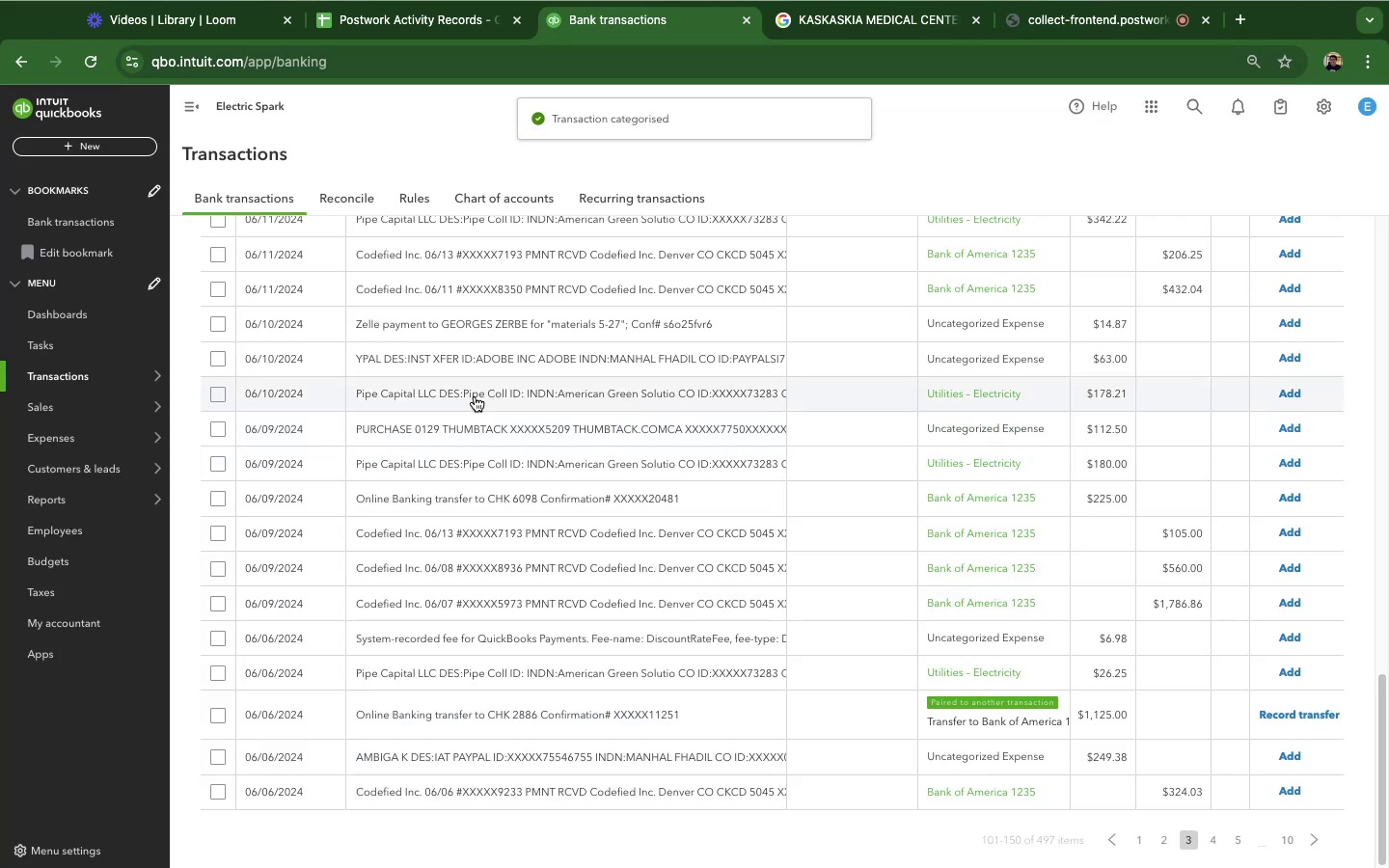 
wait(5.26)
 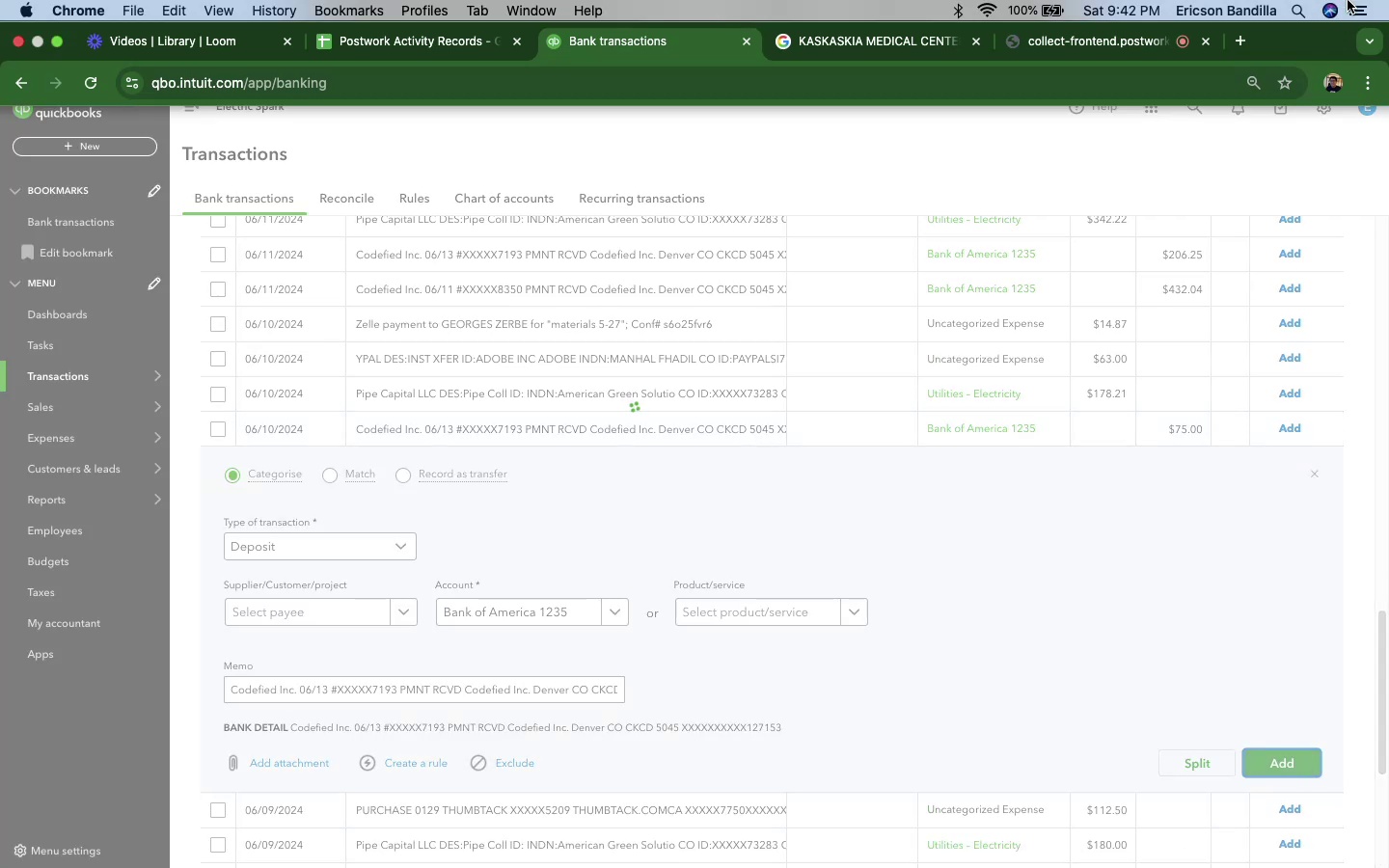 
left_click([471, 441])
 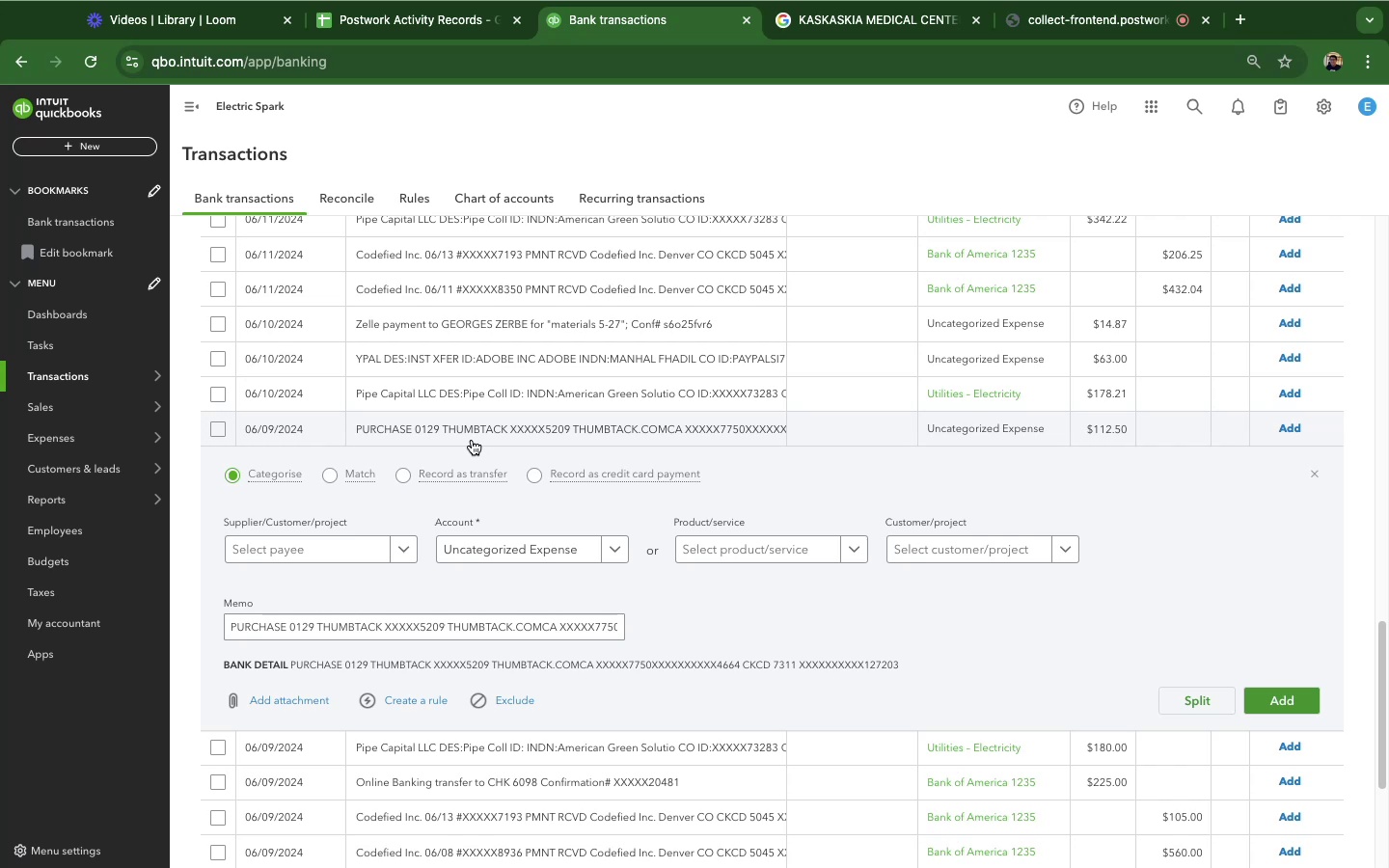 
wait(71.7)
 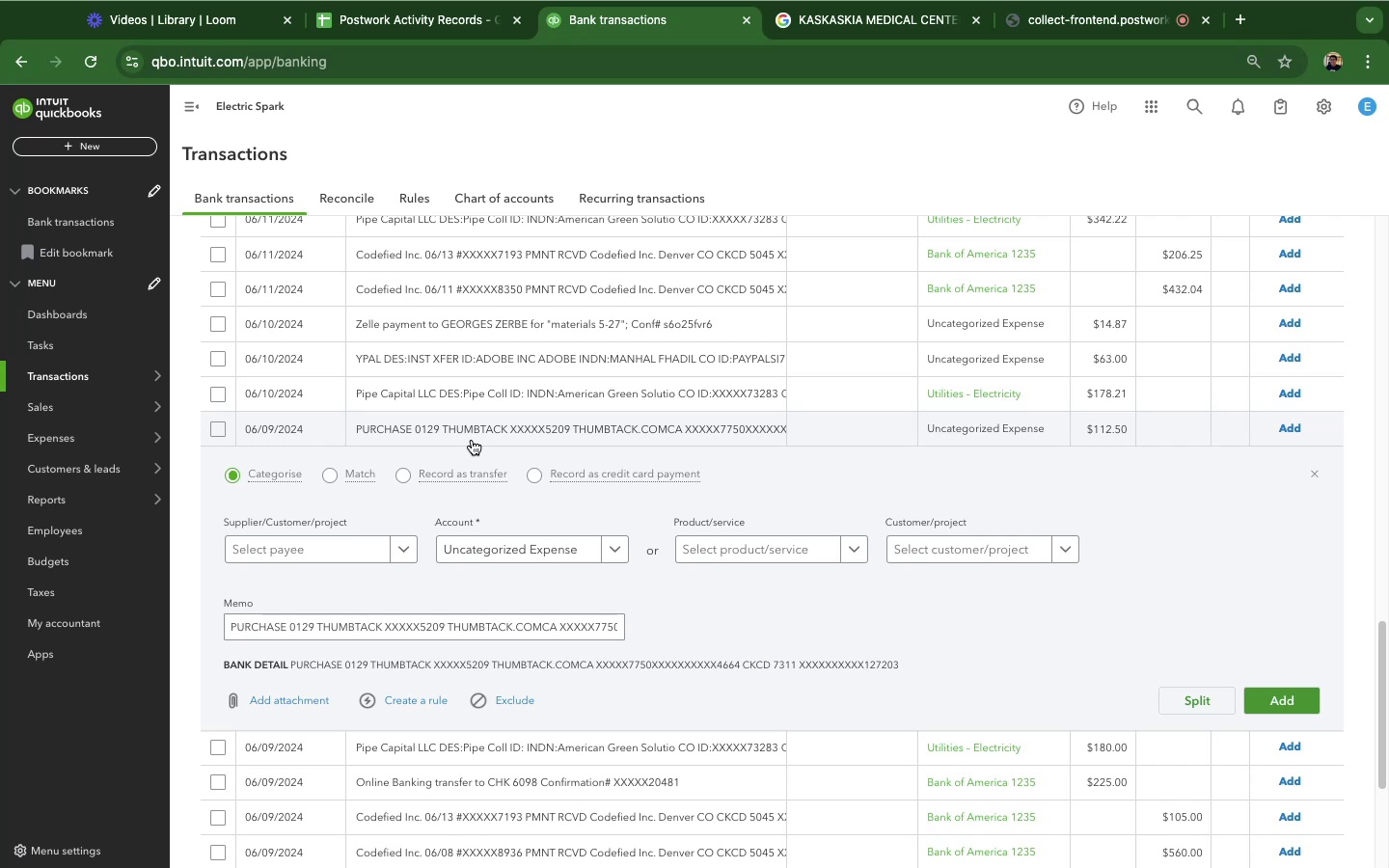 
type(an)
 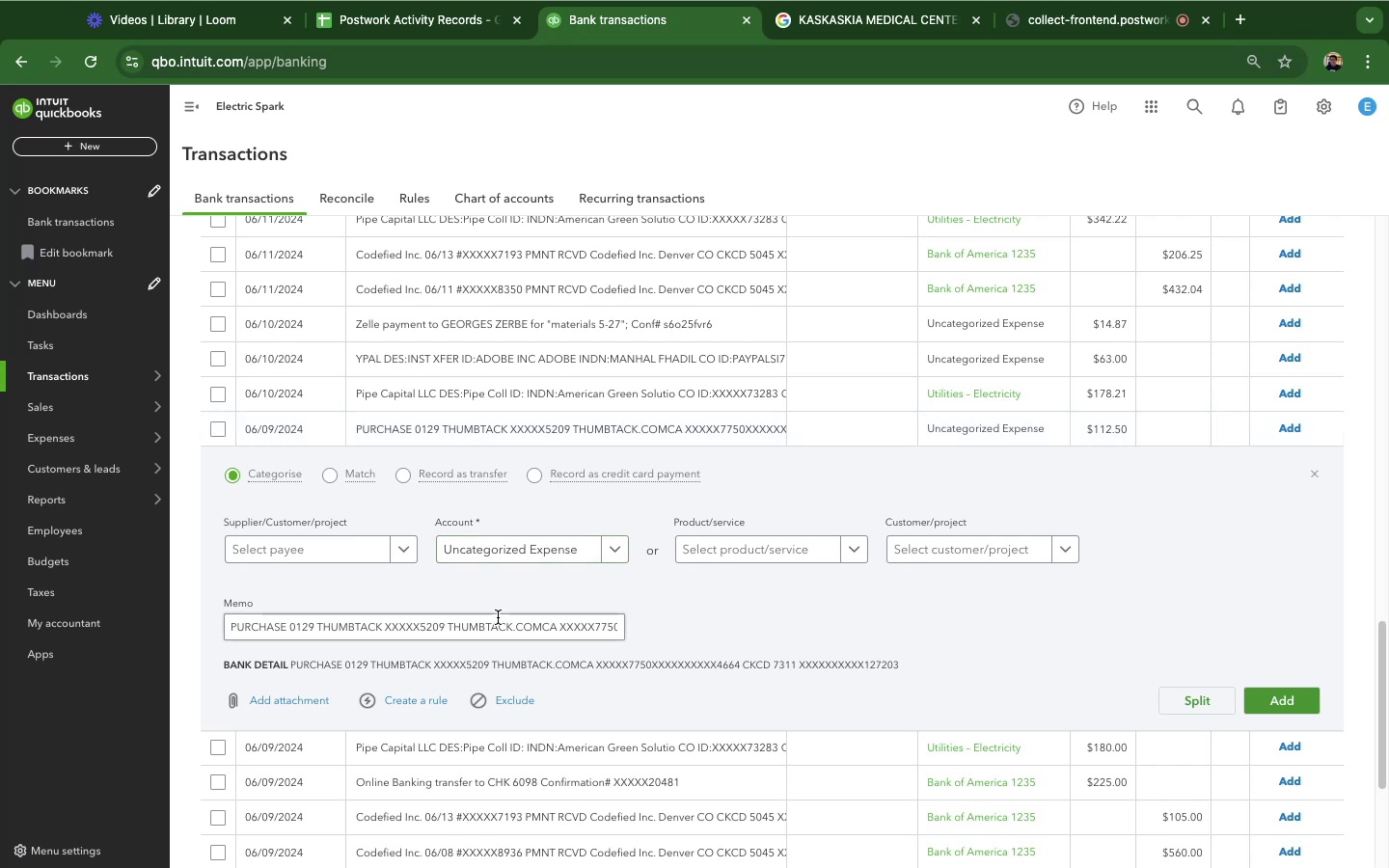 
wait(10.28)
 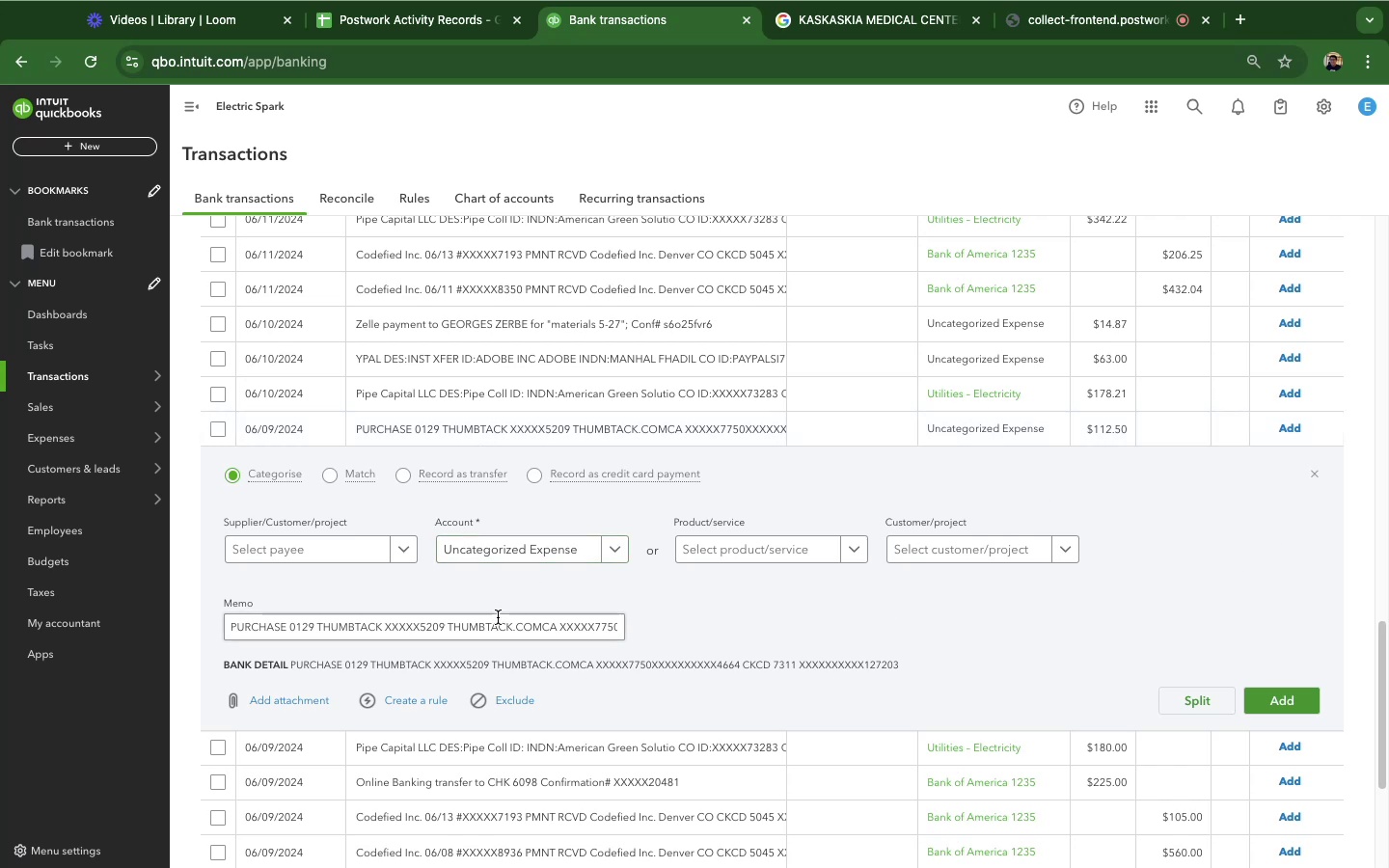 
left_click_drag(start_coordinate=[450, 628], to_coordinate=[490, 629])
 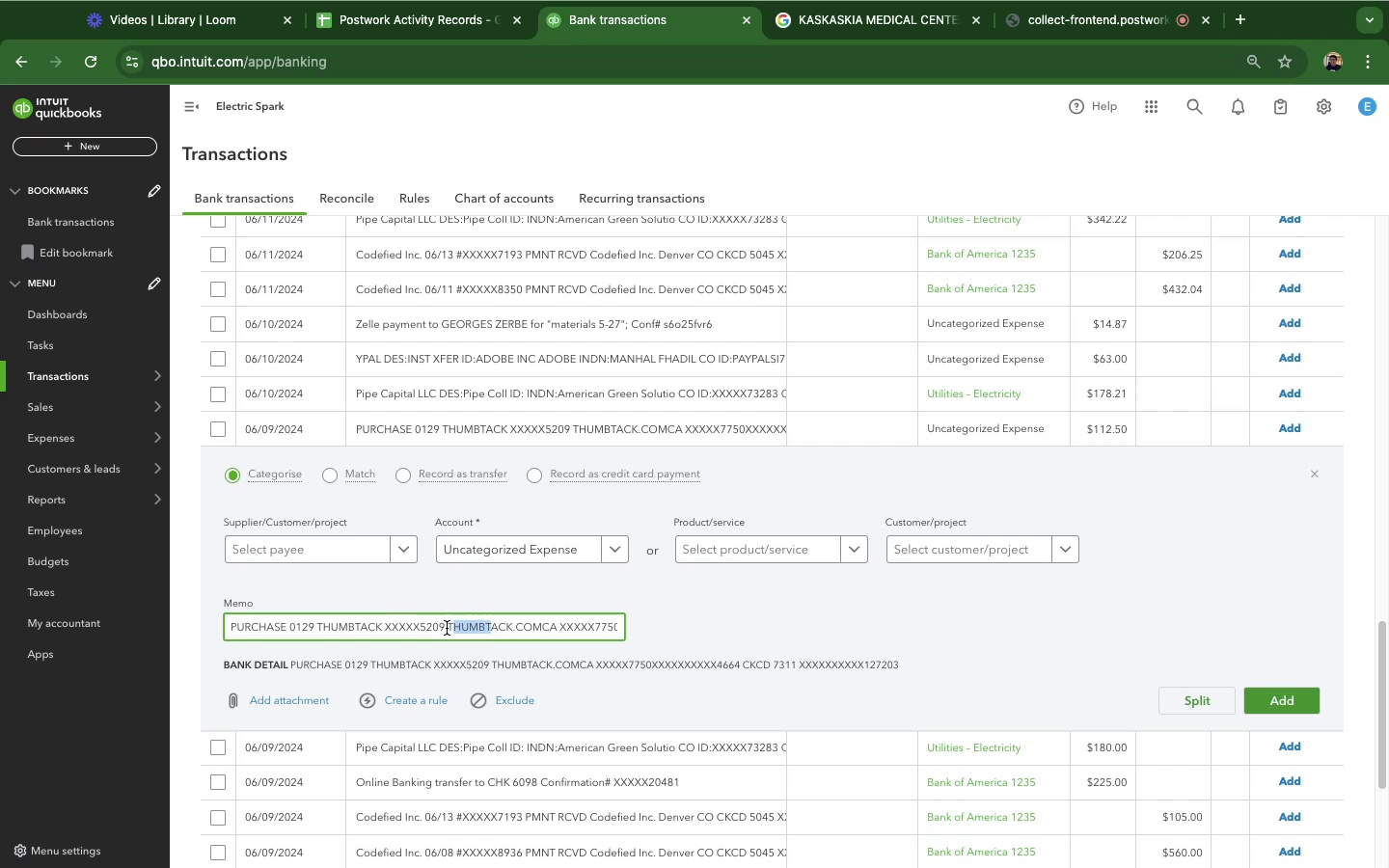 
left_click_drag(start_coordinate=[447, 628], to_coordinate=[558, 632])
 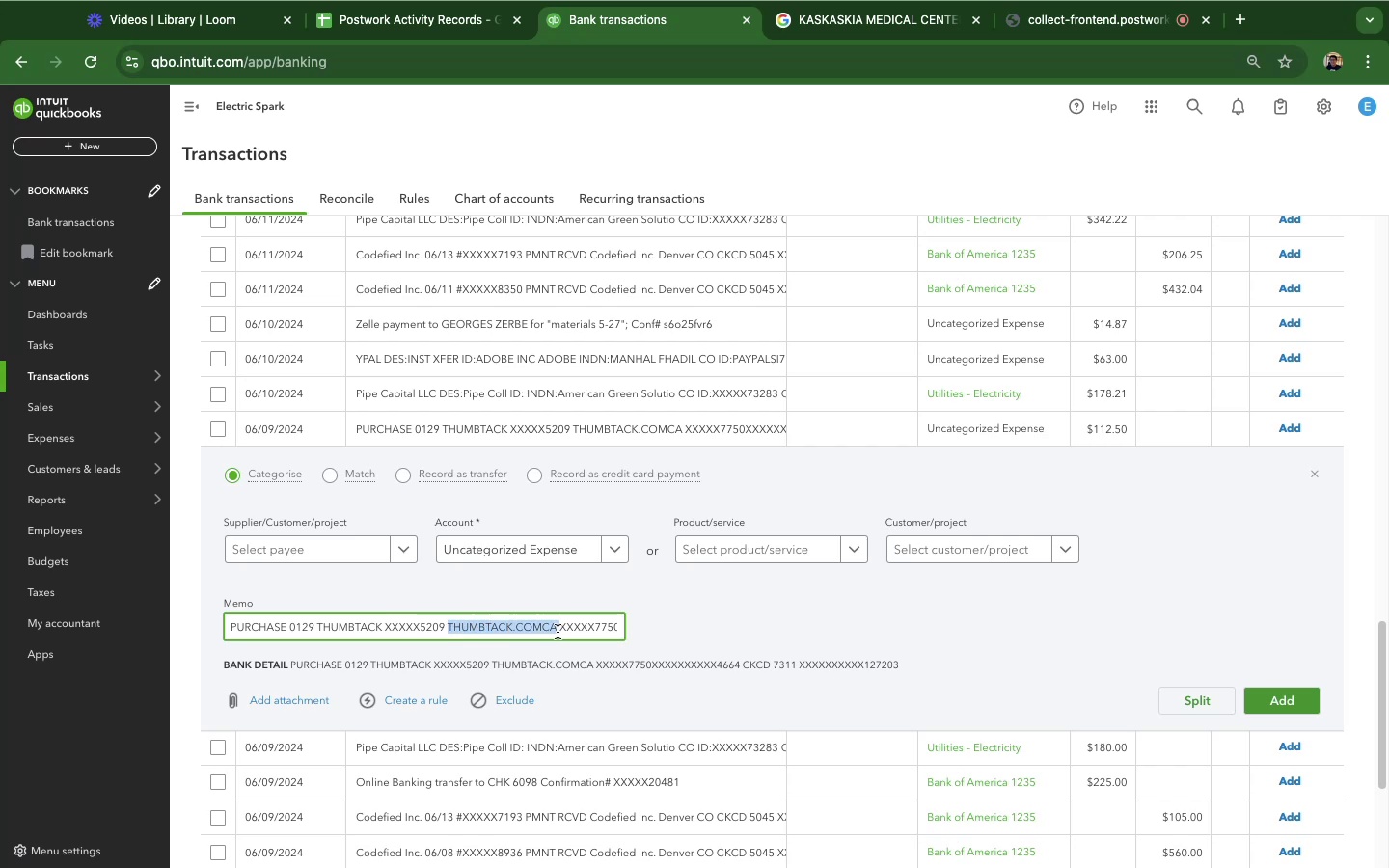 
key(Meta+C)
 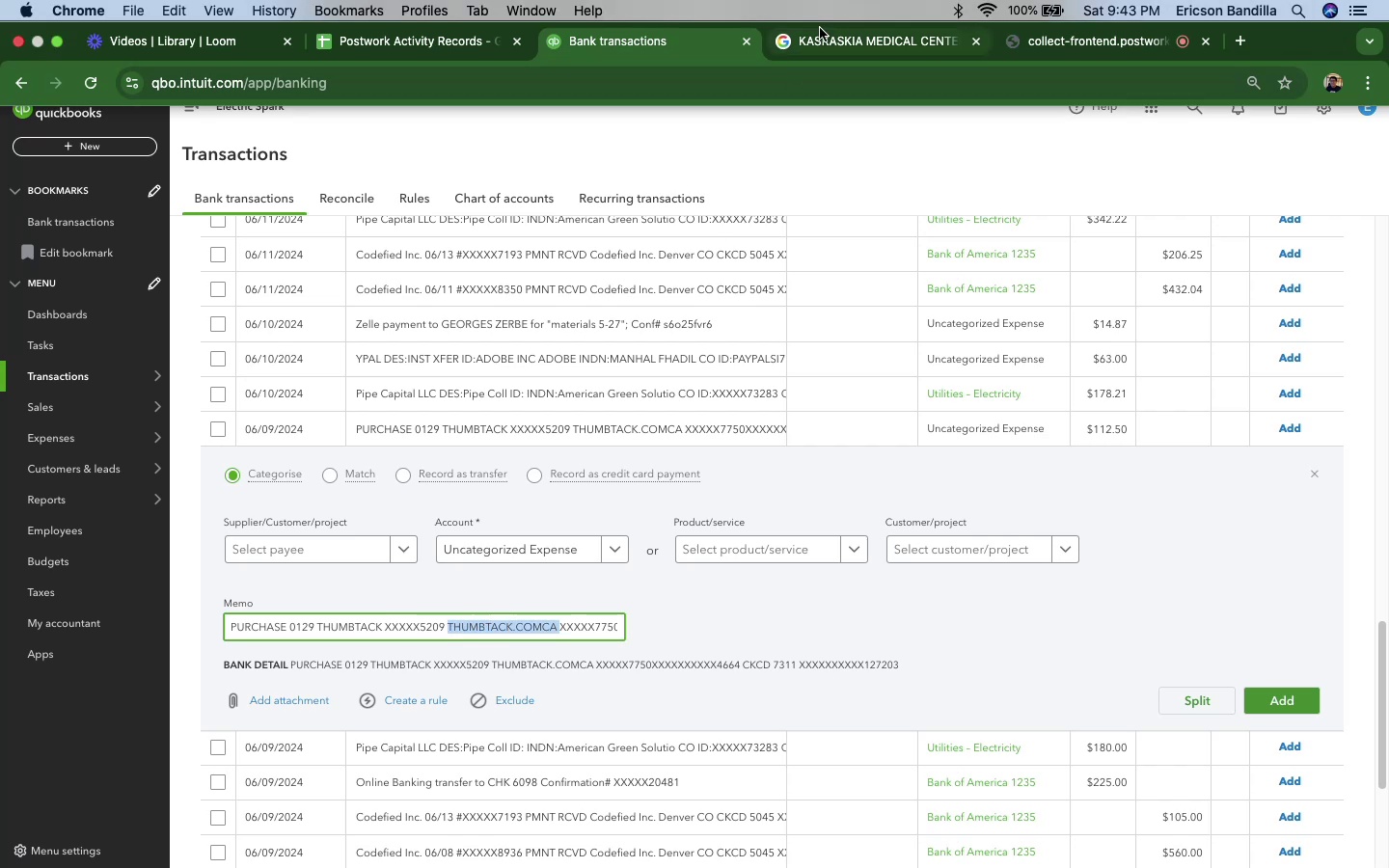 
left_click([820, 28])
 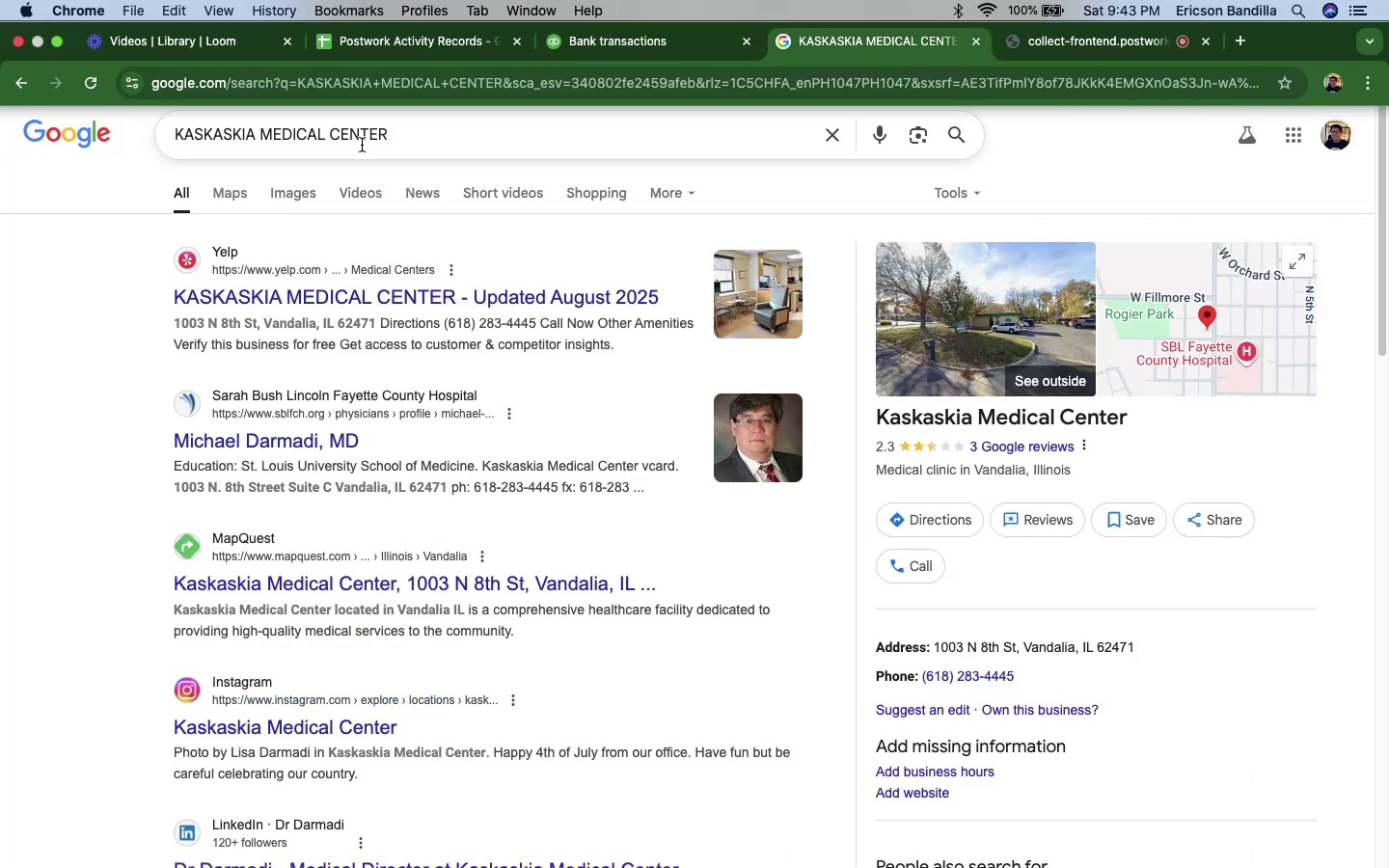 
double_click([326, 133])
 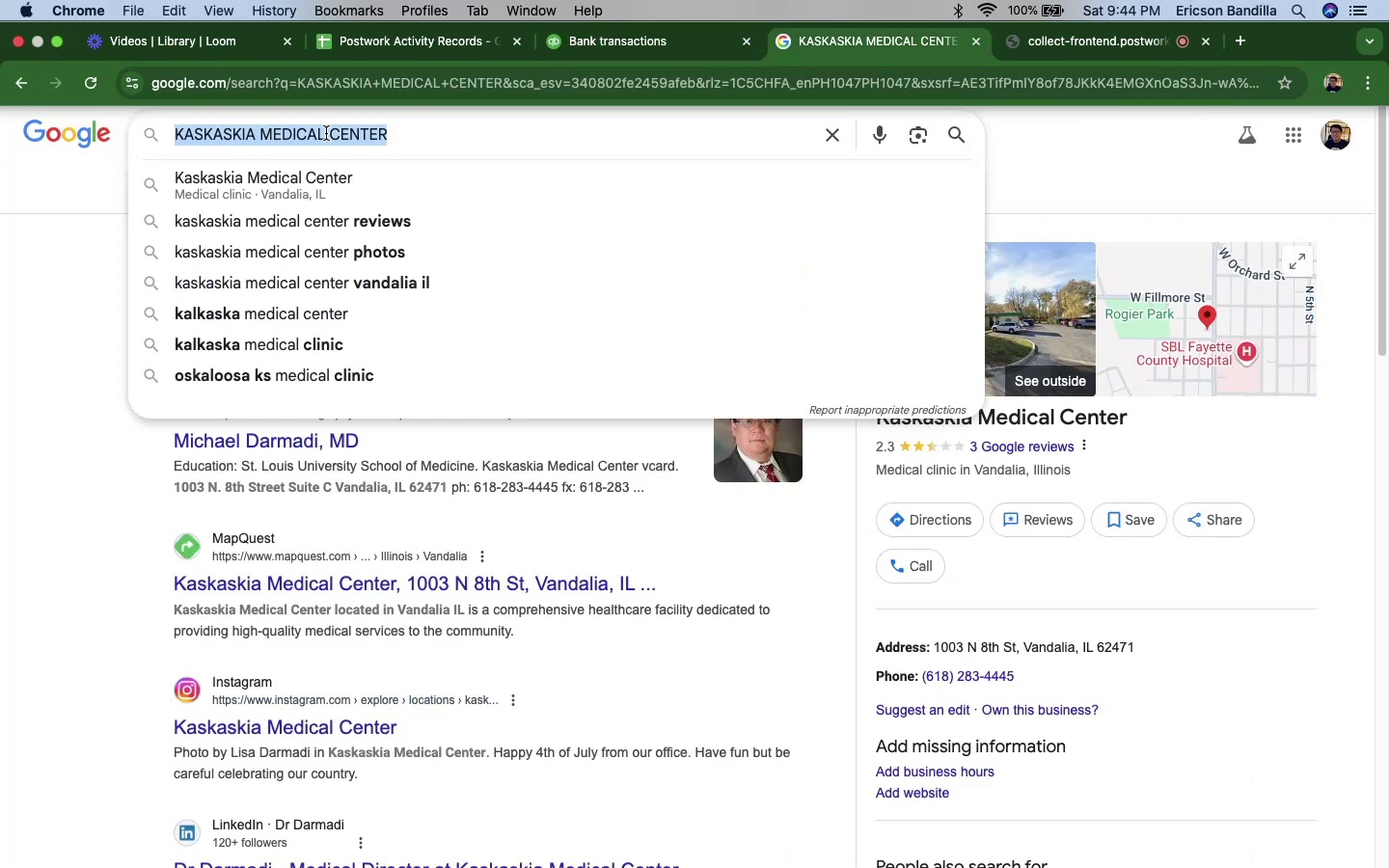 
triple_click([326, 133])
 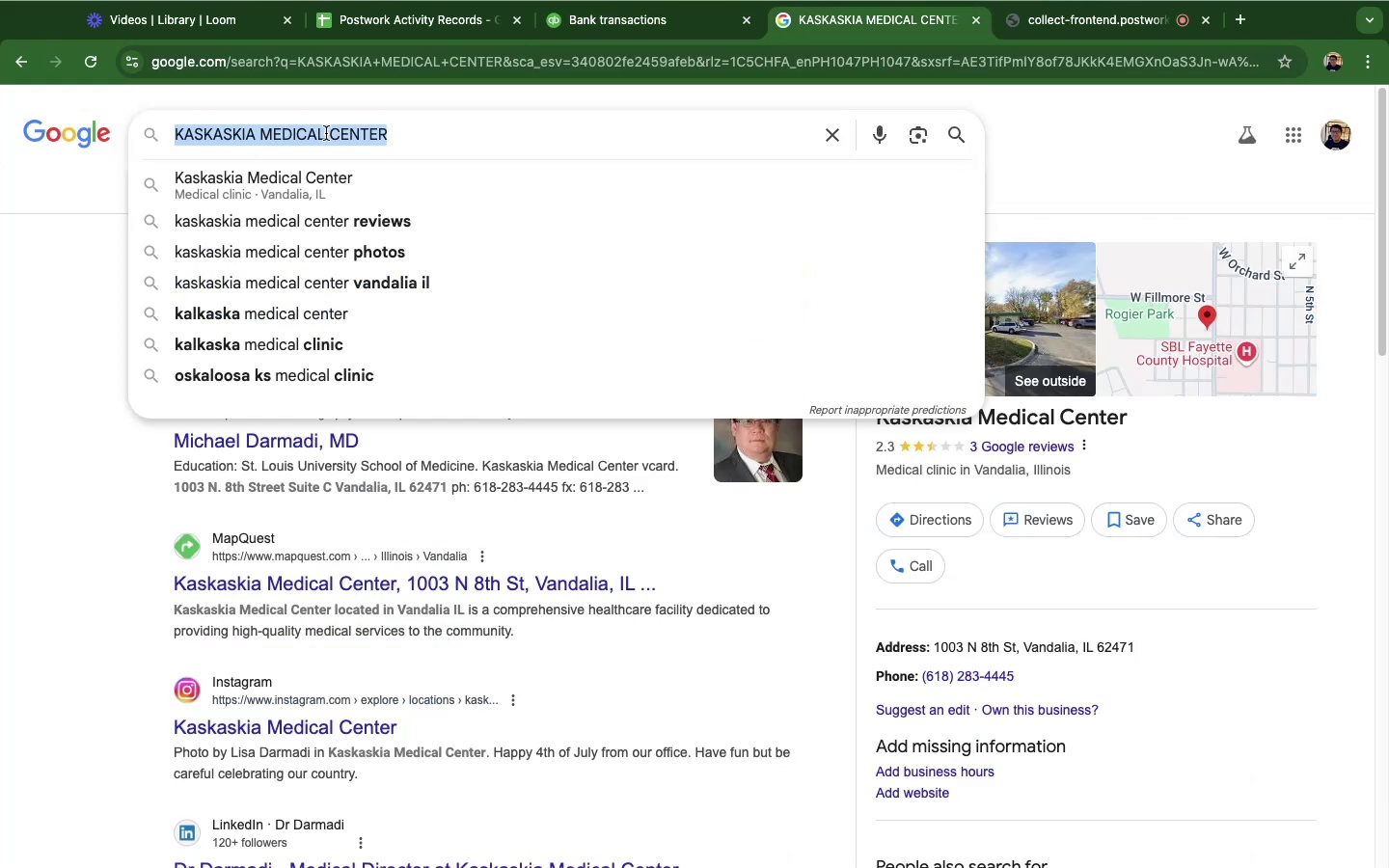 
key(Meta+V)
 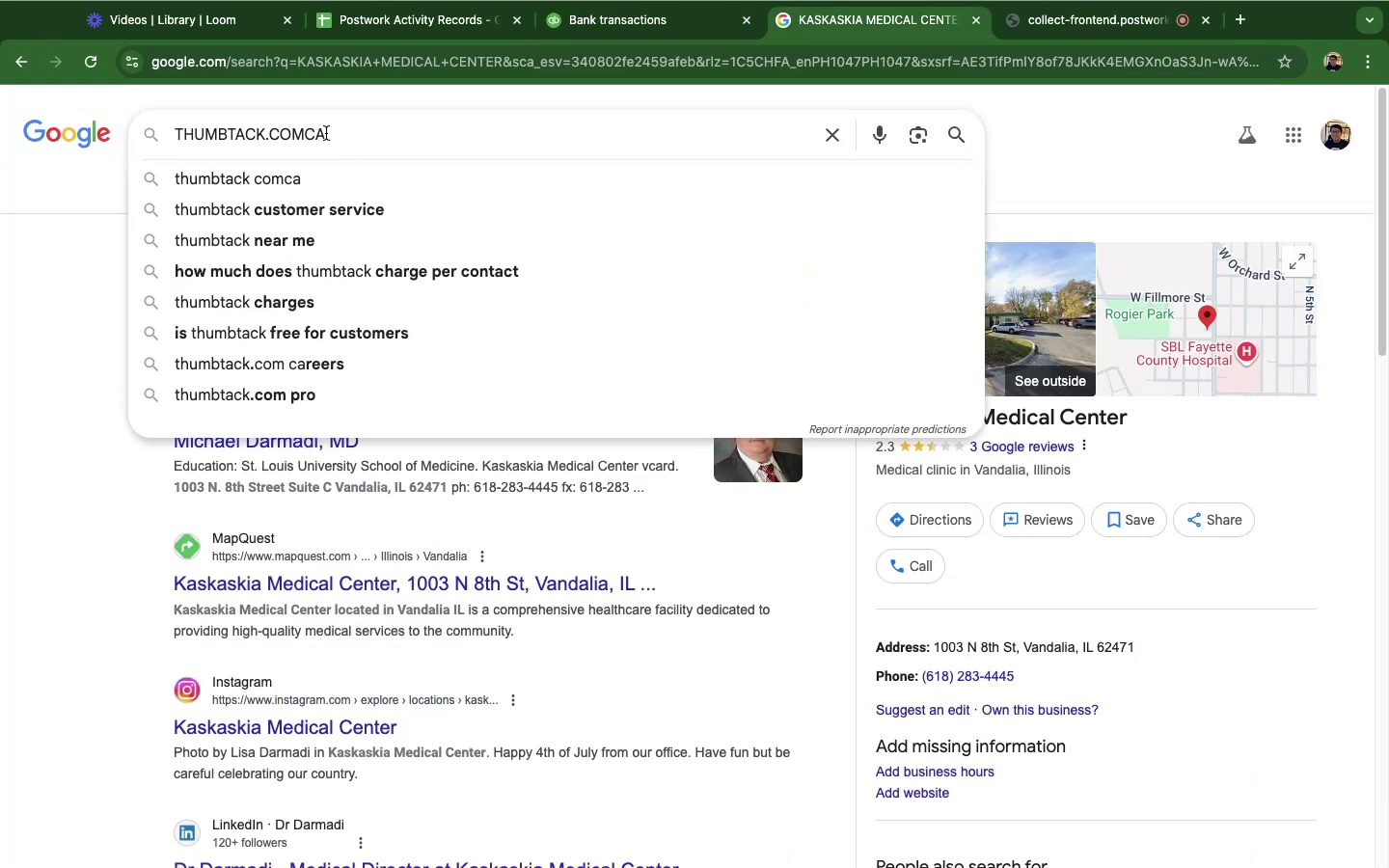 
key(Enter)
 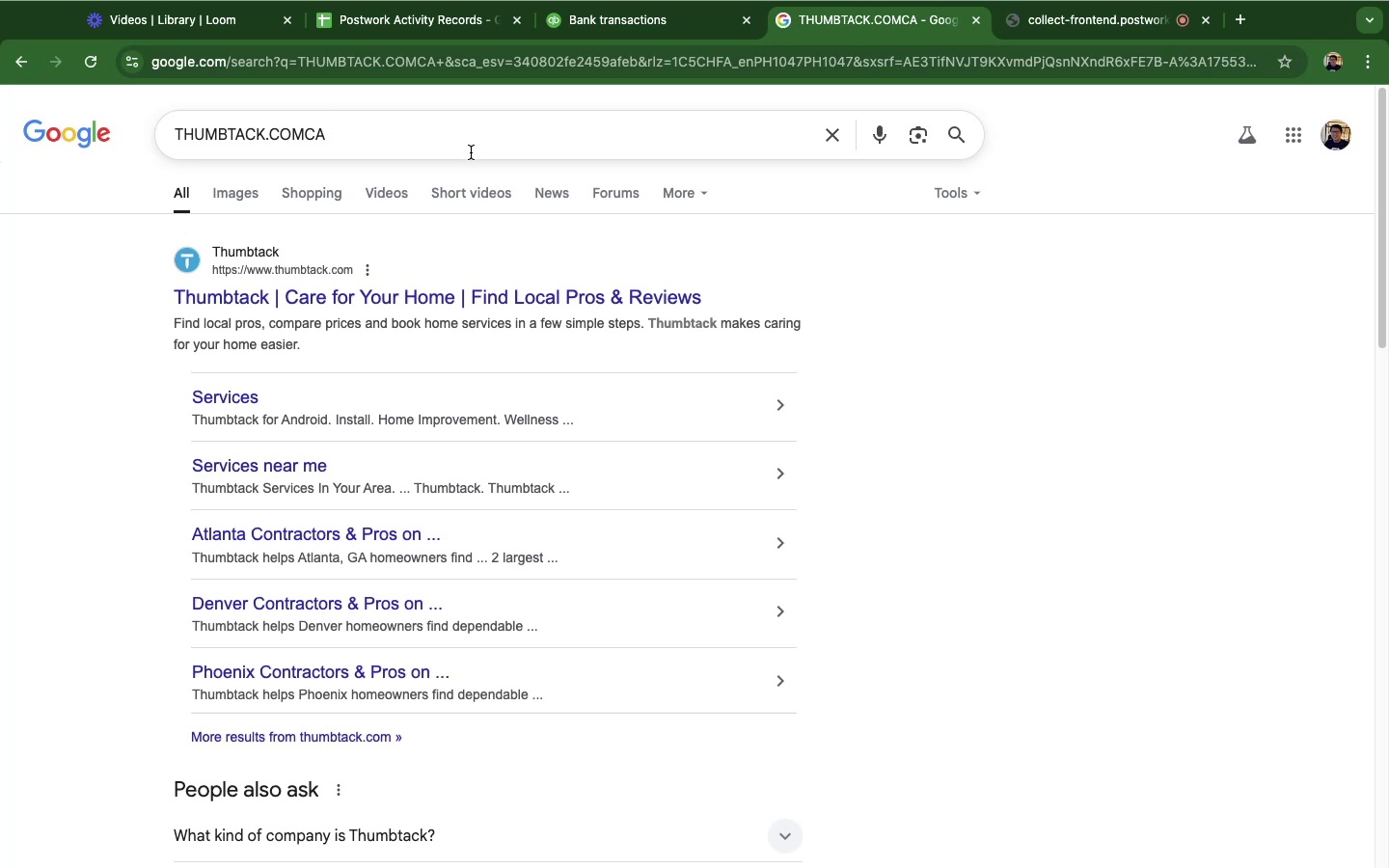 
wait(36.3)
 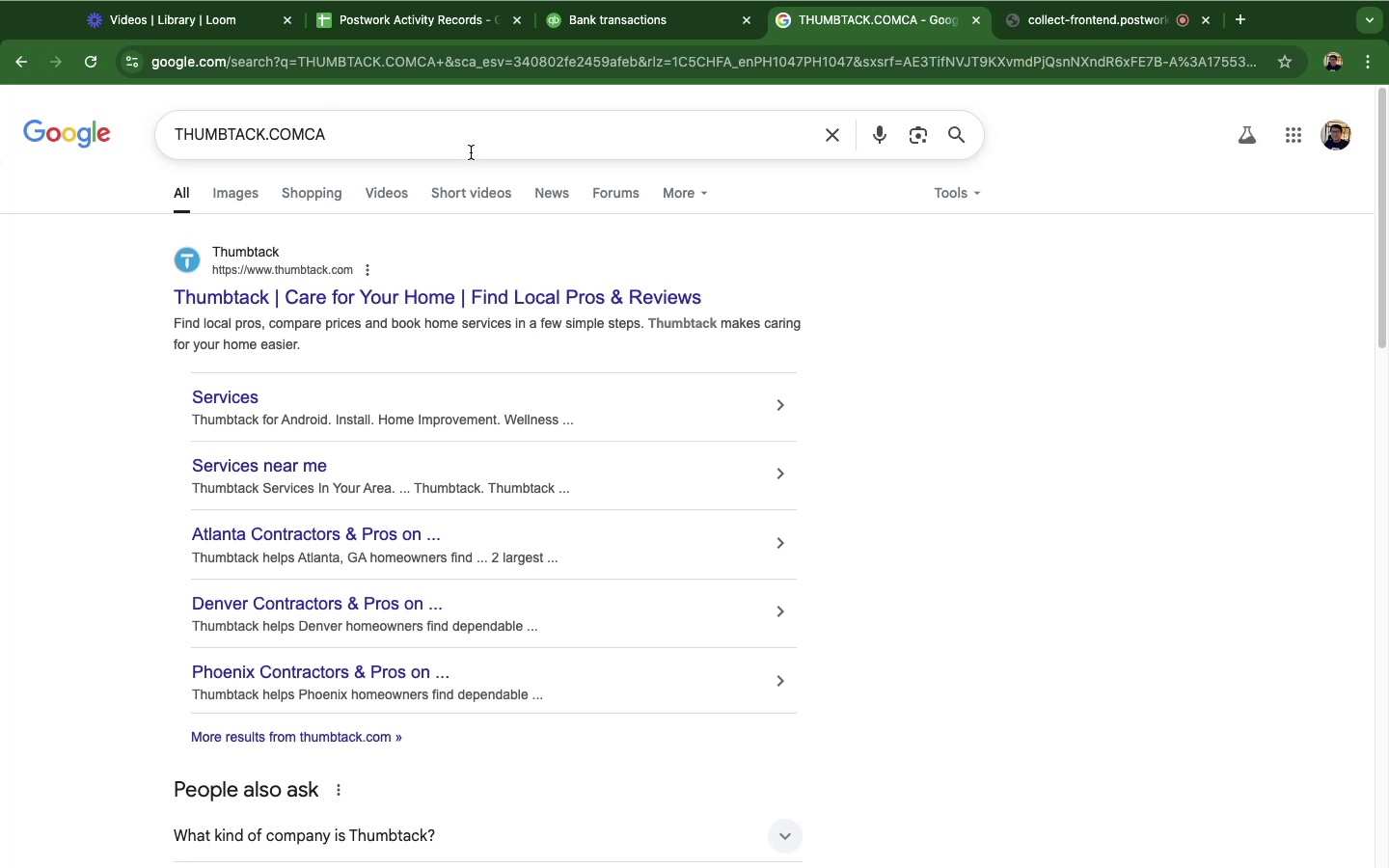 
left_click([645, 18])
 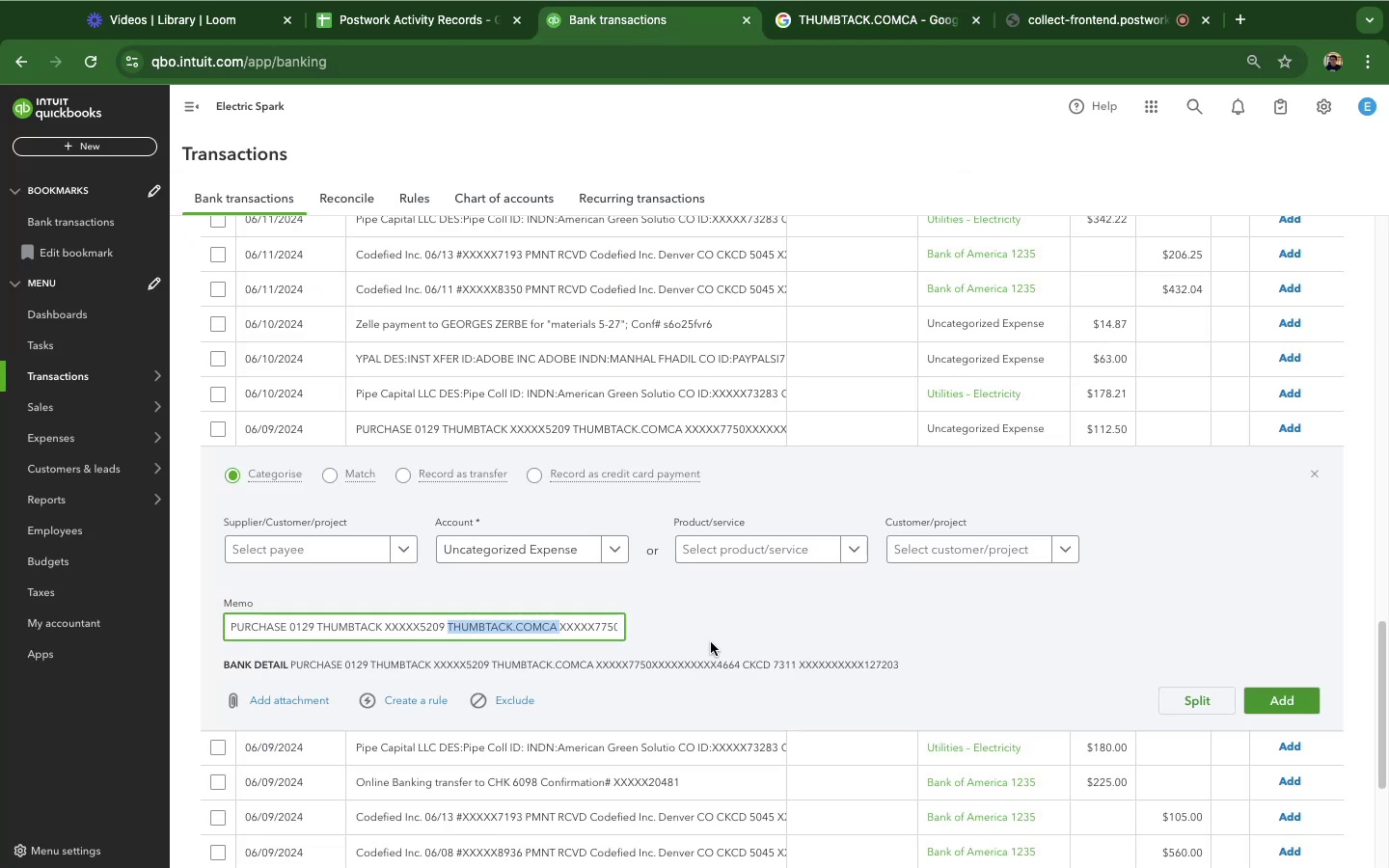 
left_click([722, 637])
 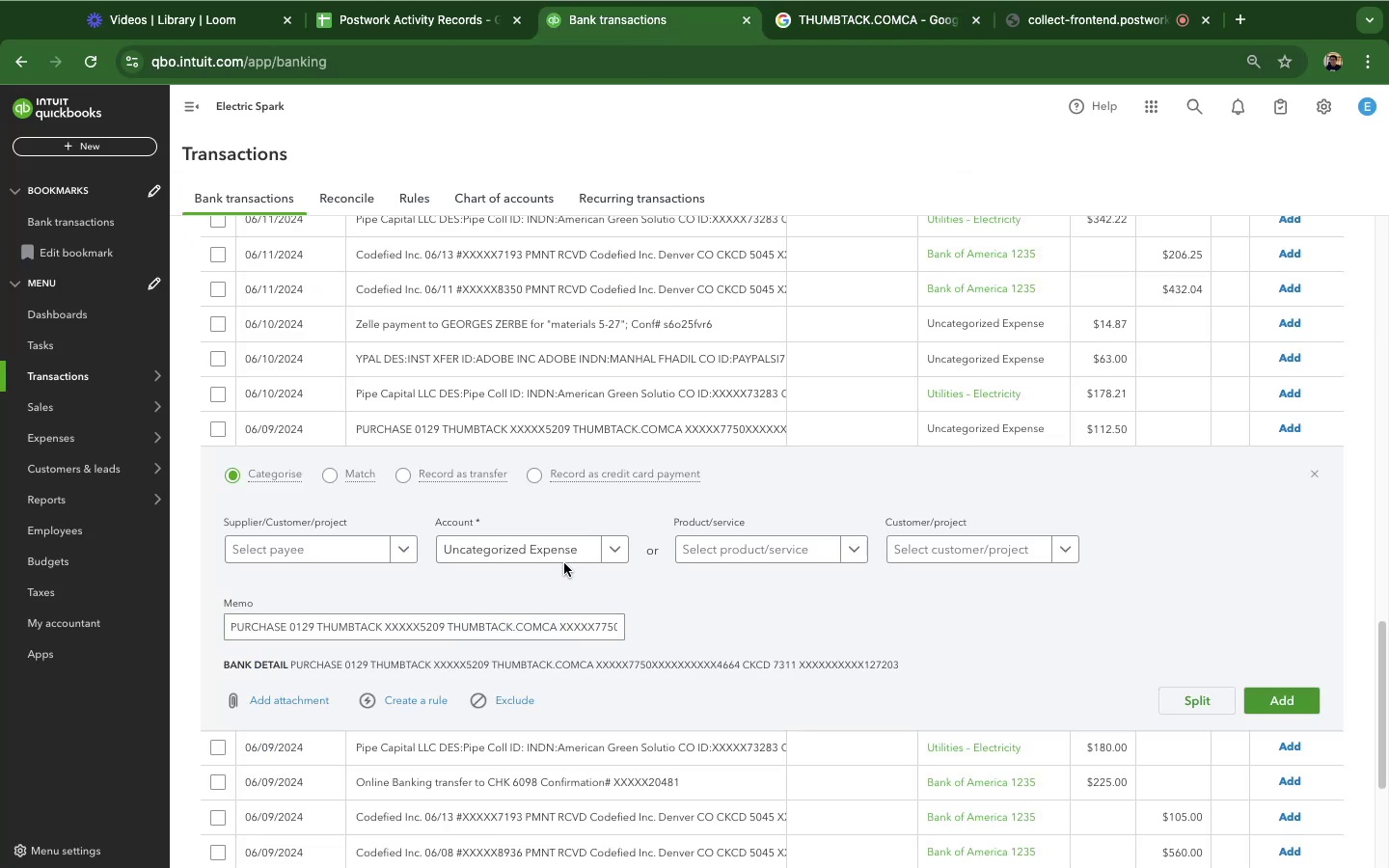 
left_click([564, 563])
 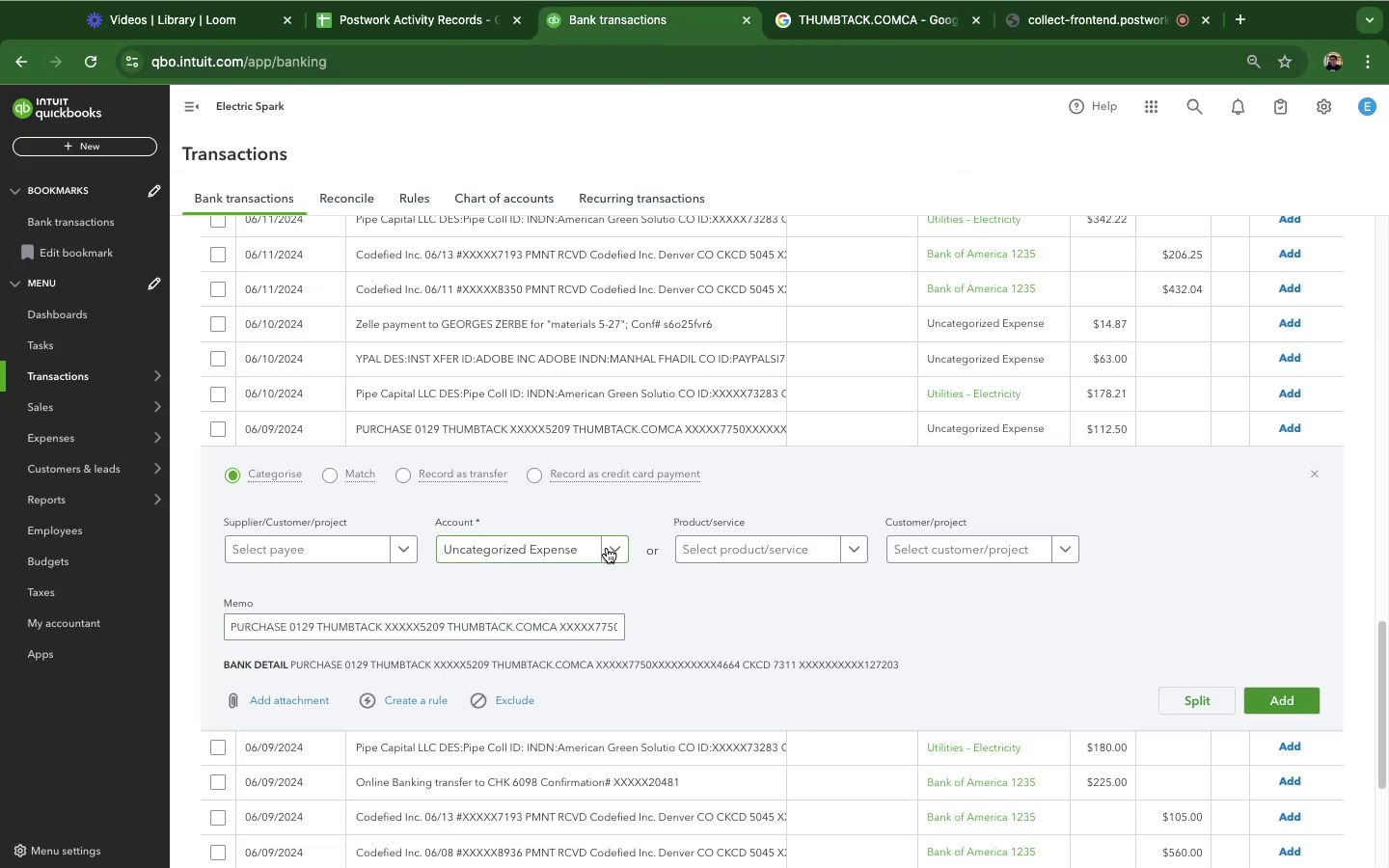 
left_click([607, 548])
 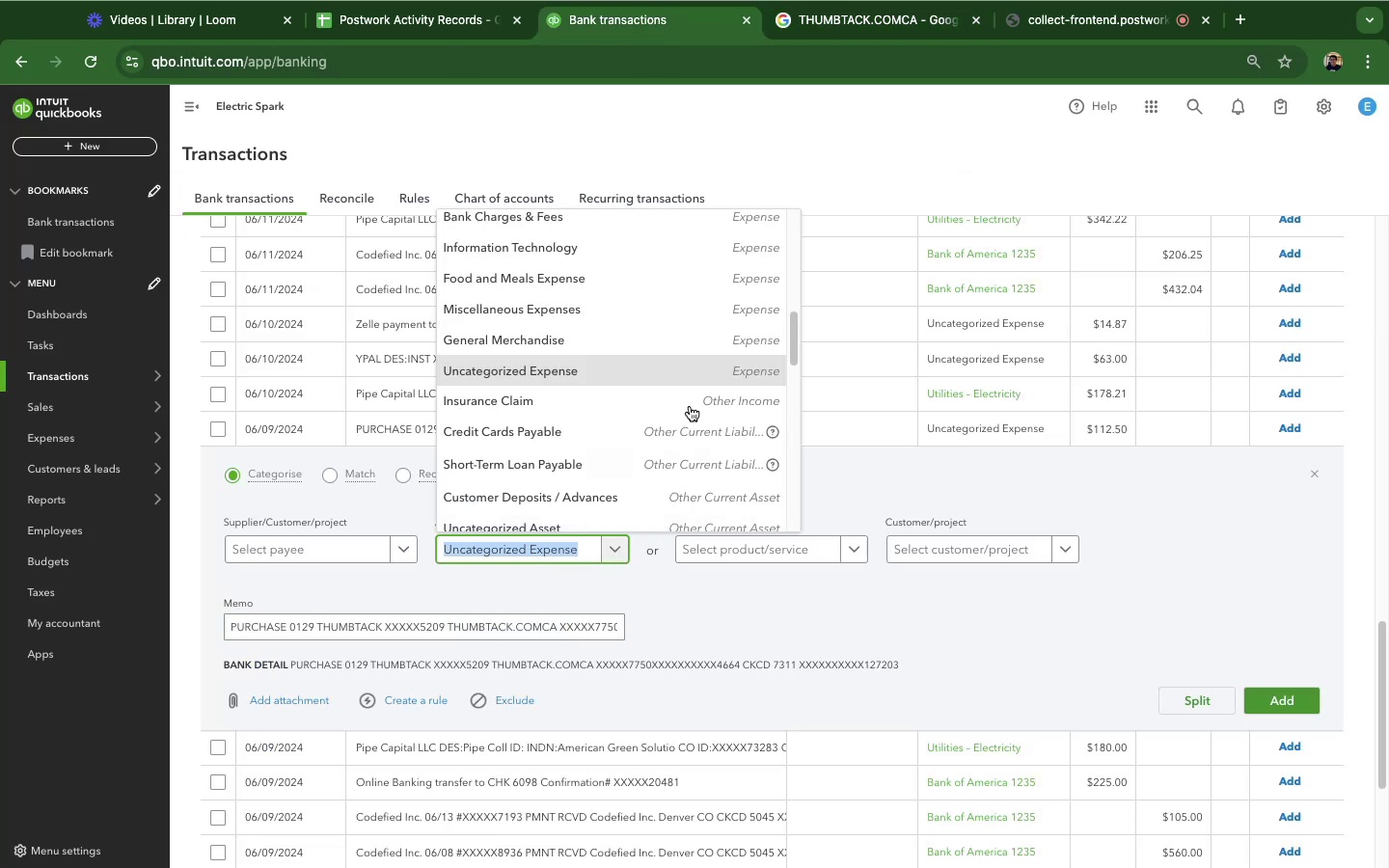 
scroll: coordinate [681, 299], scroll_direction: down, amount: 20.0
 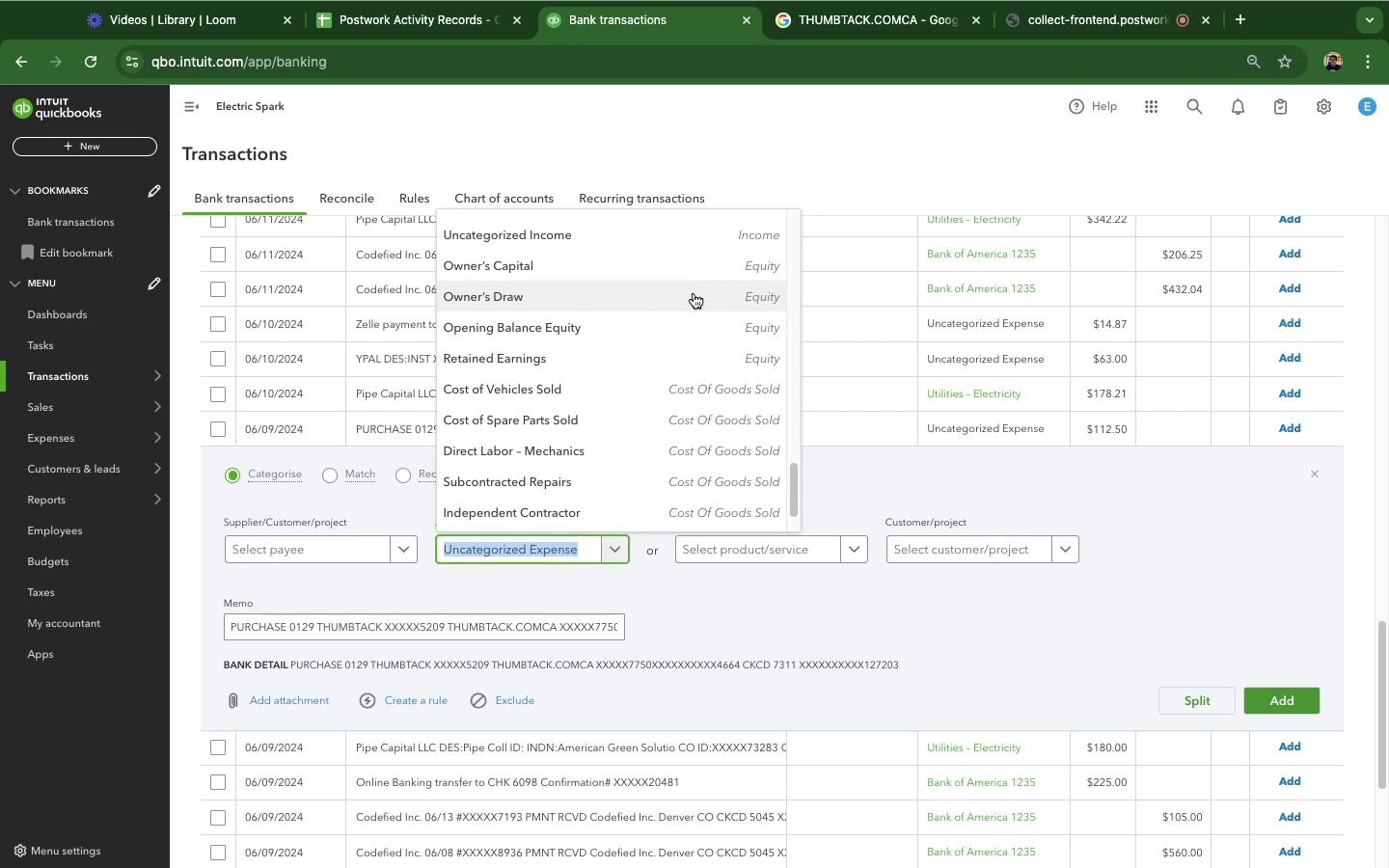 
type(su)
 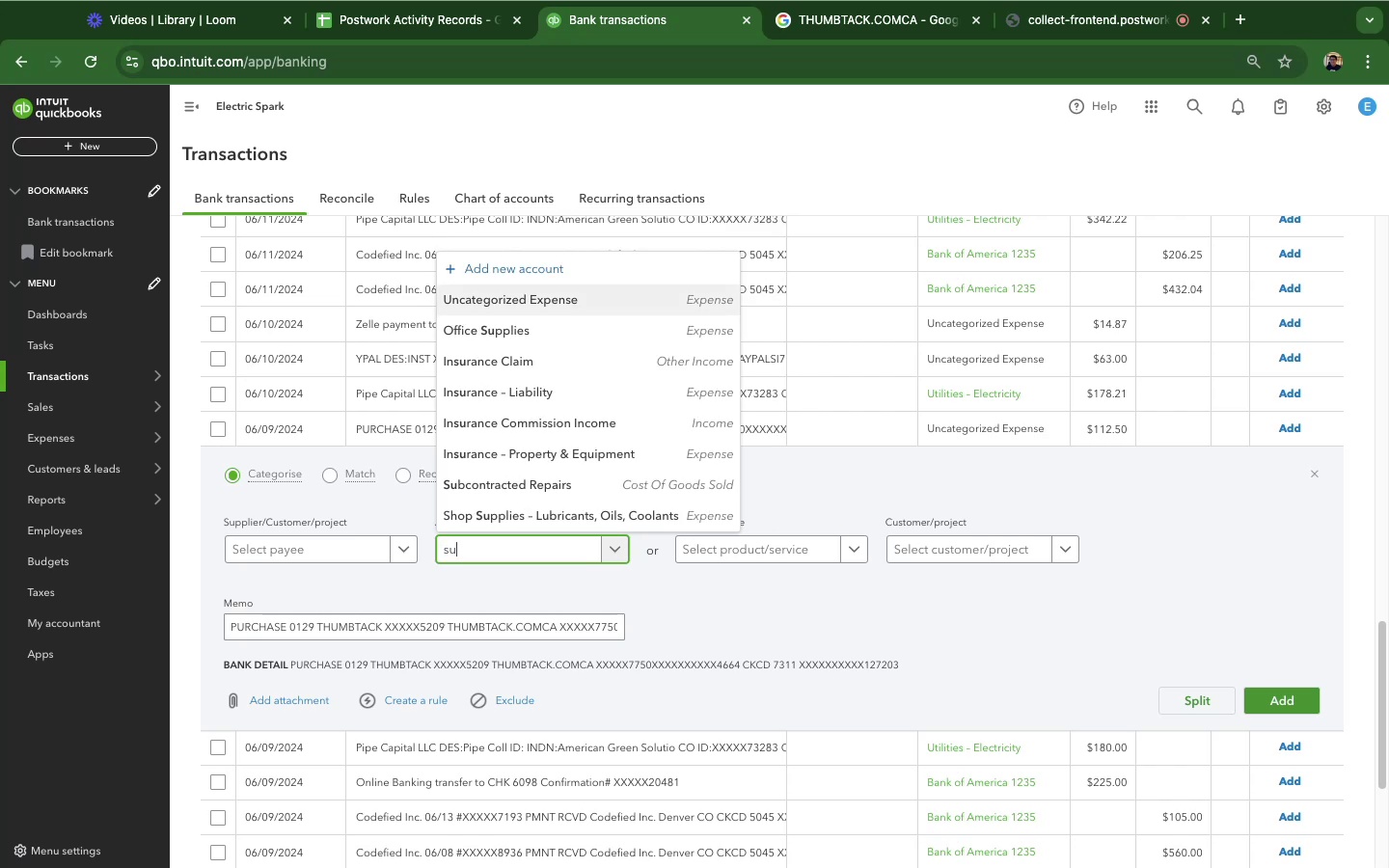 
type(pp)
 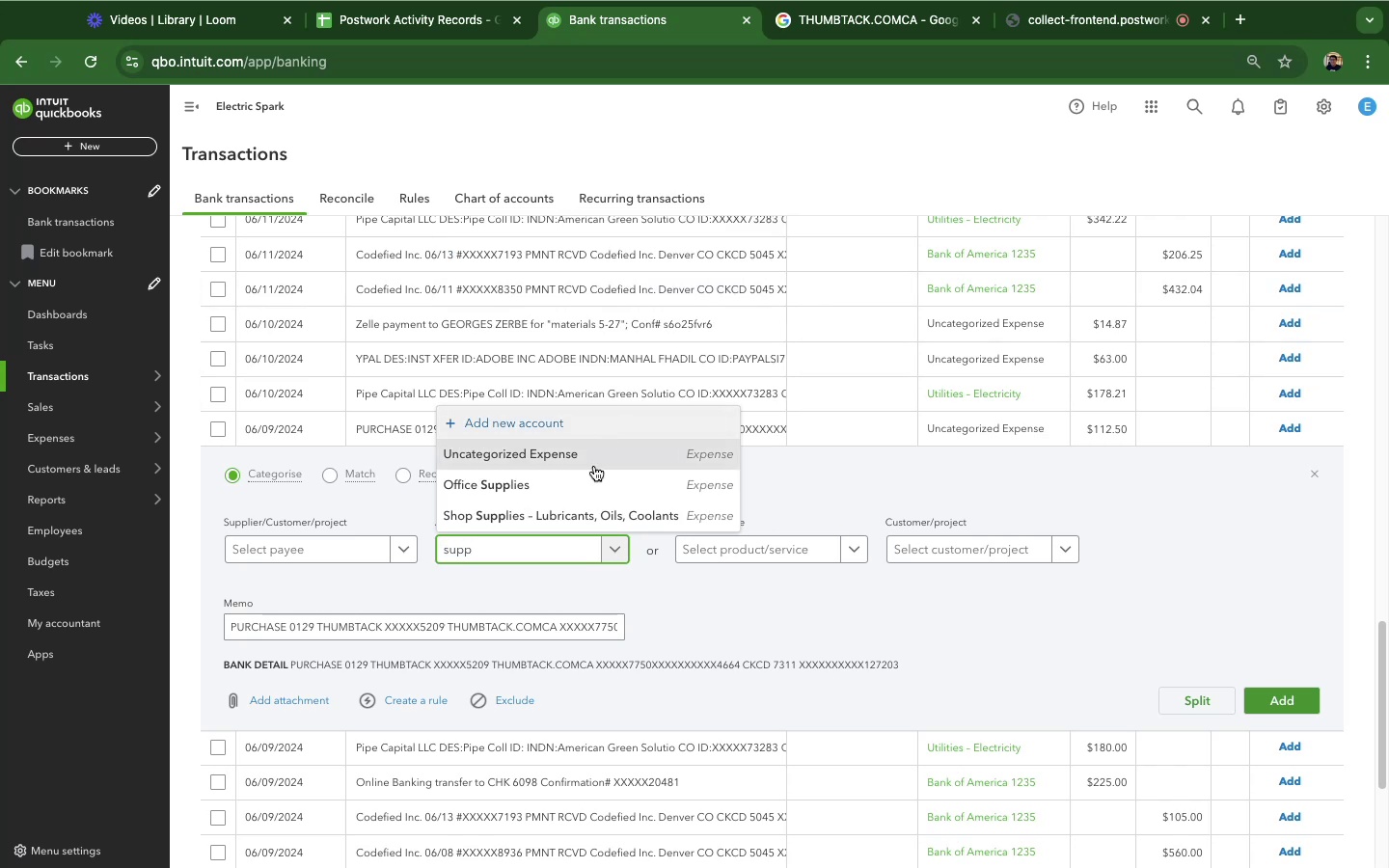 
left_click([588, 481])
 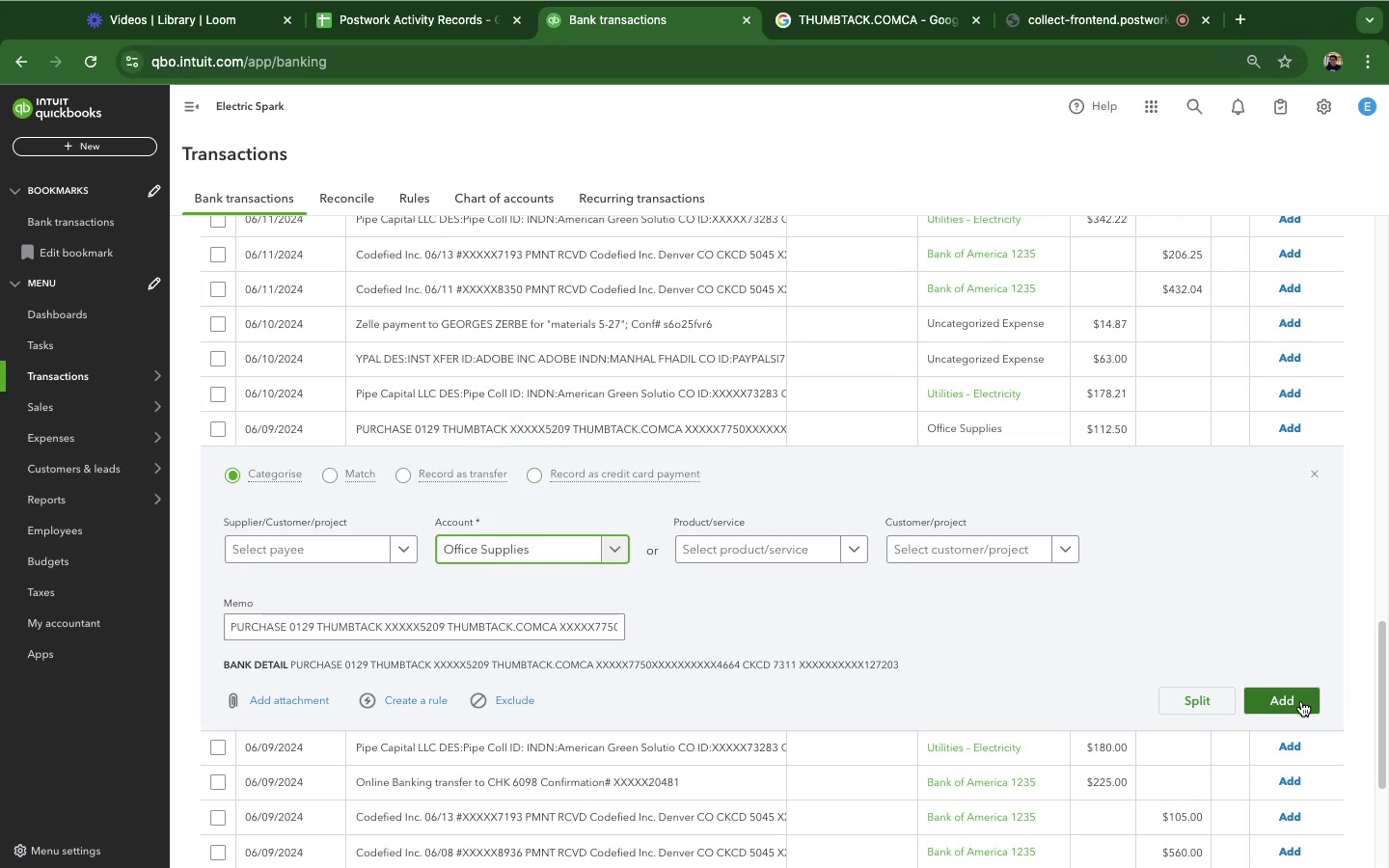 
left_click([1301, 701])
 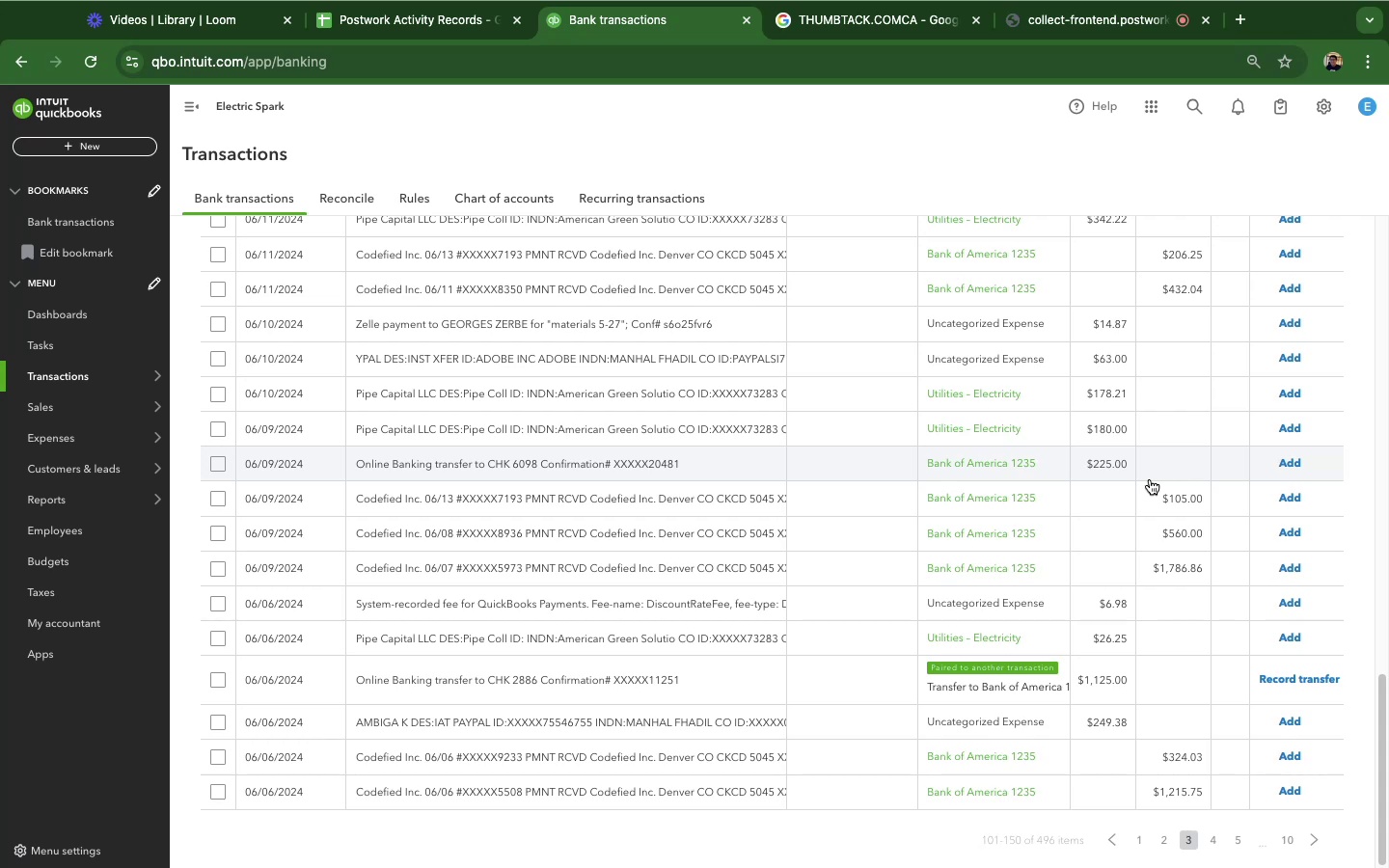 
wait(110.32)
 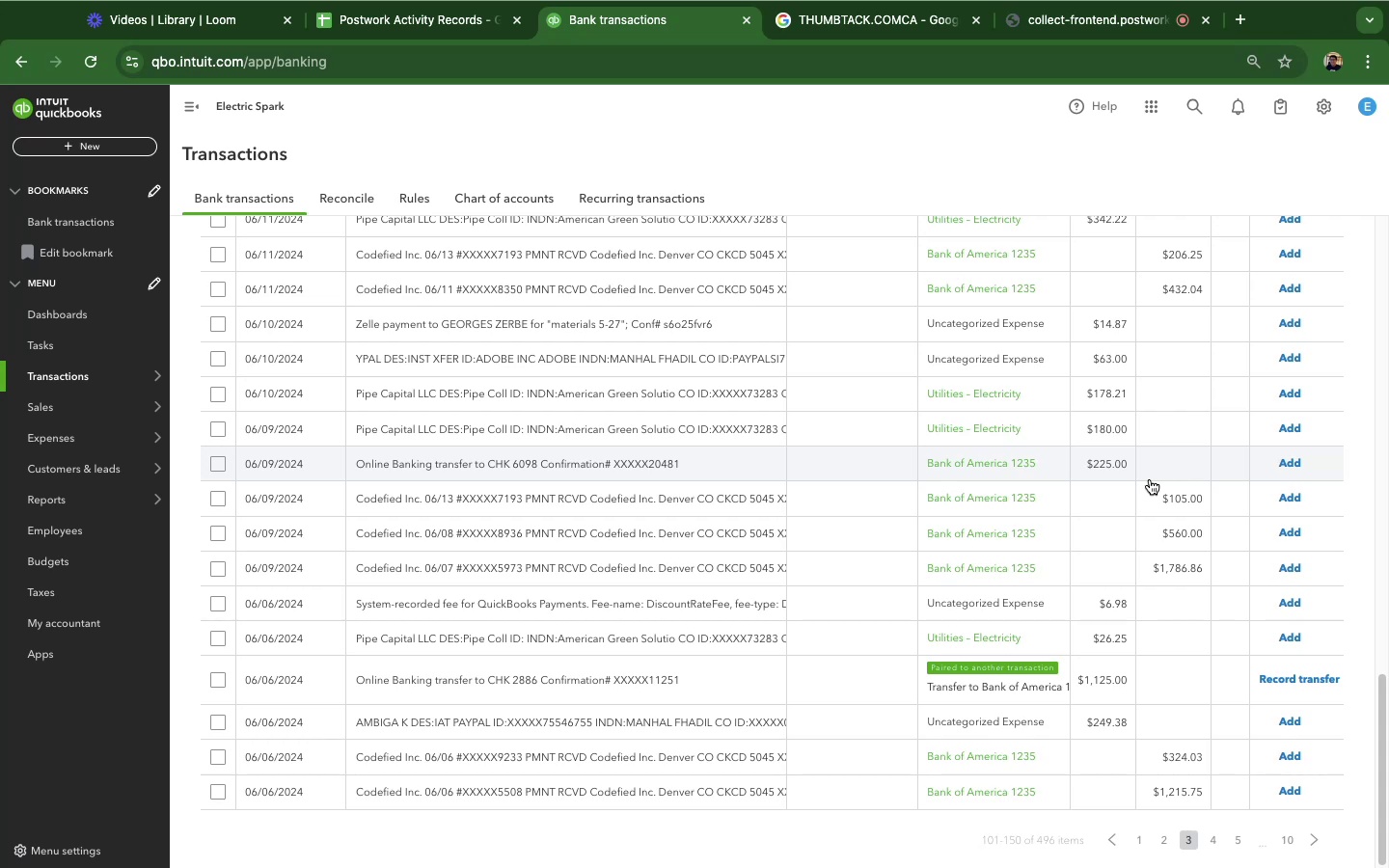 
left_click([515, 492])
 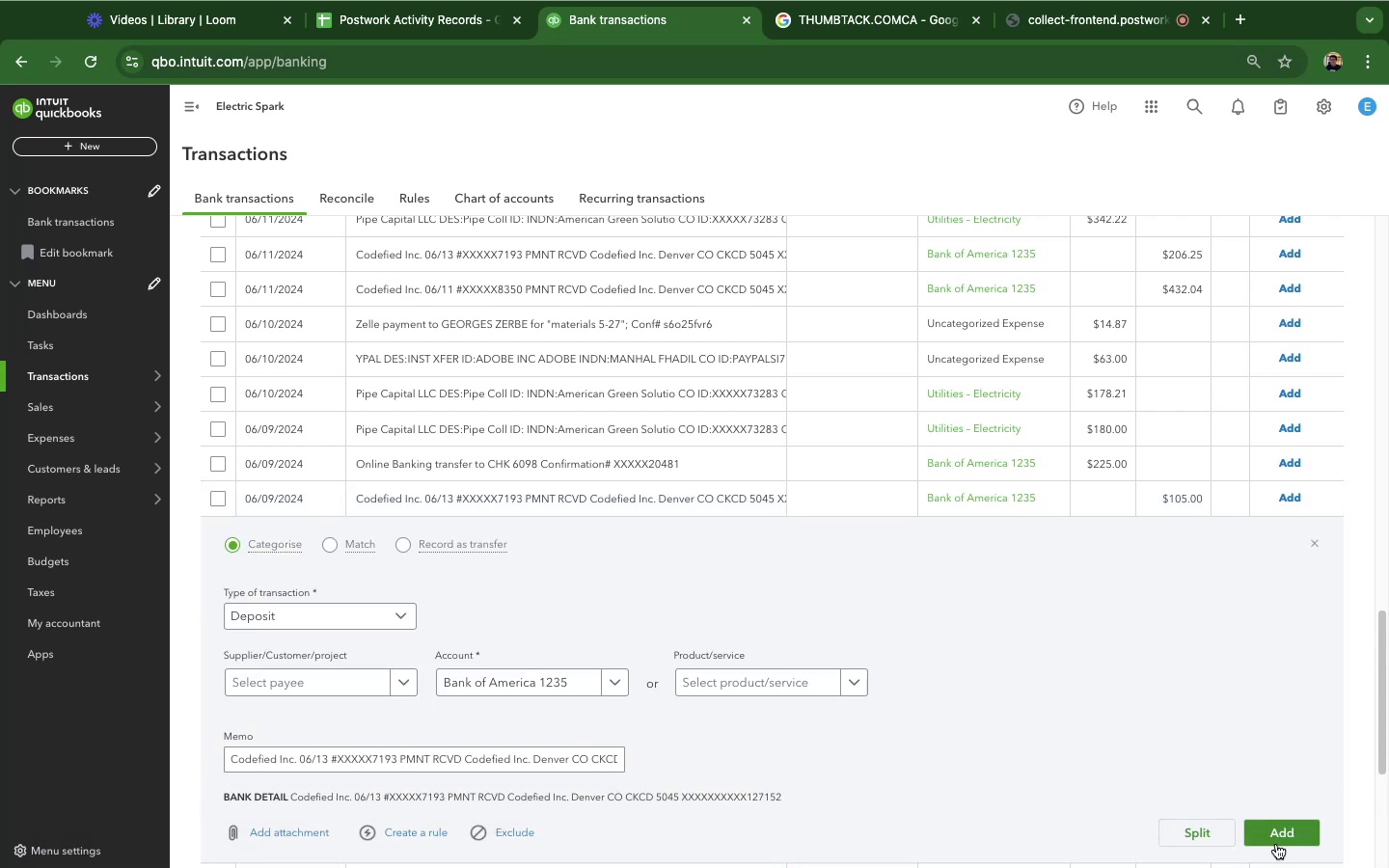 
left_click([1276, 839])
 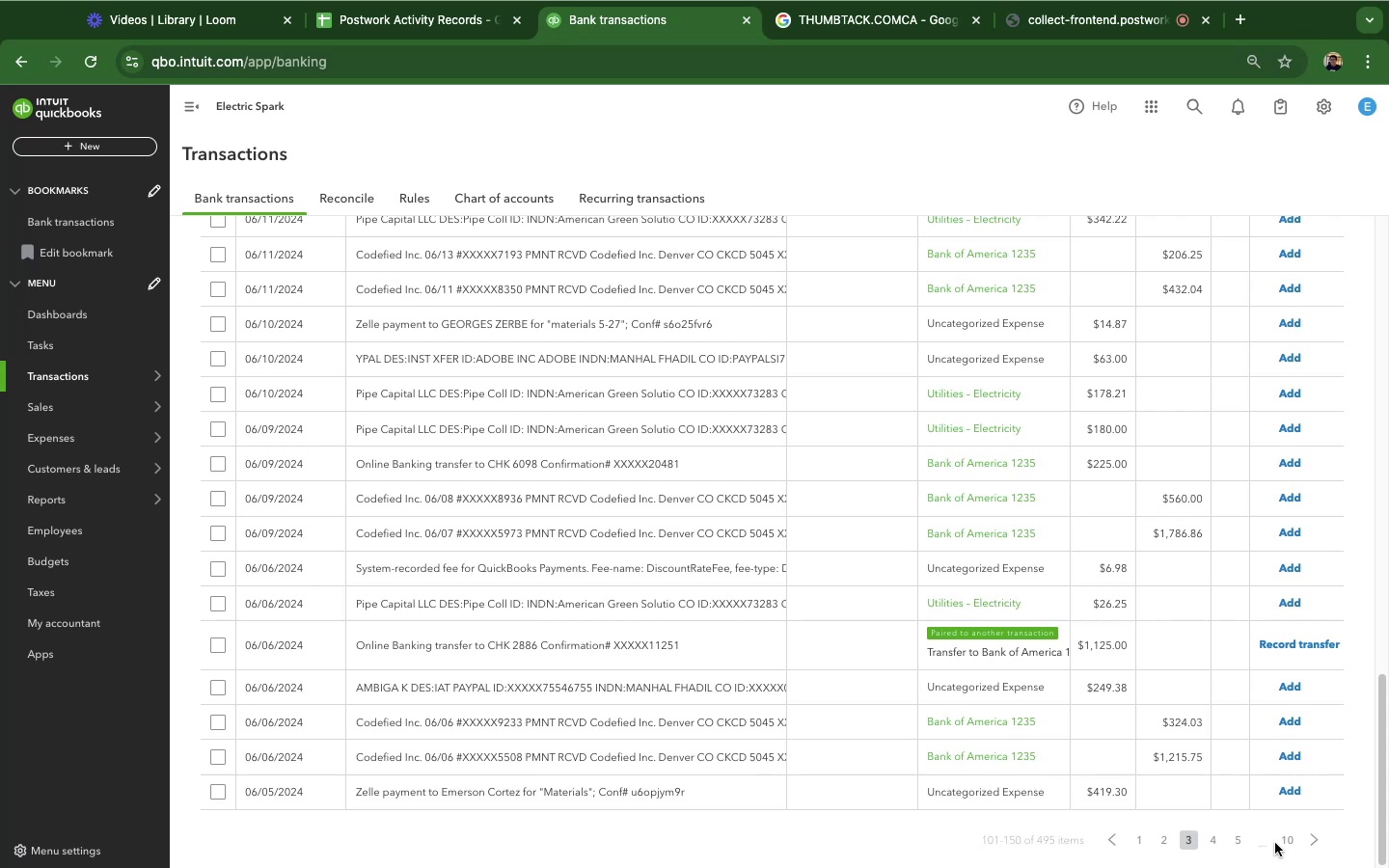 
wait(32.29)
 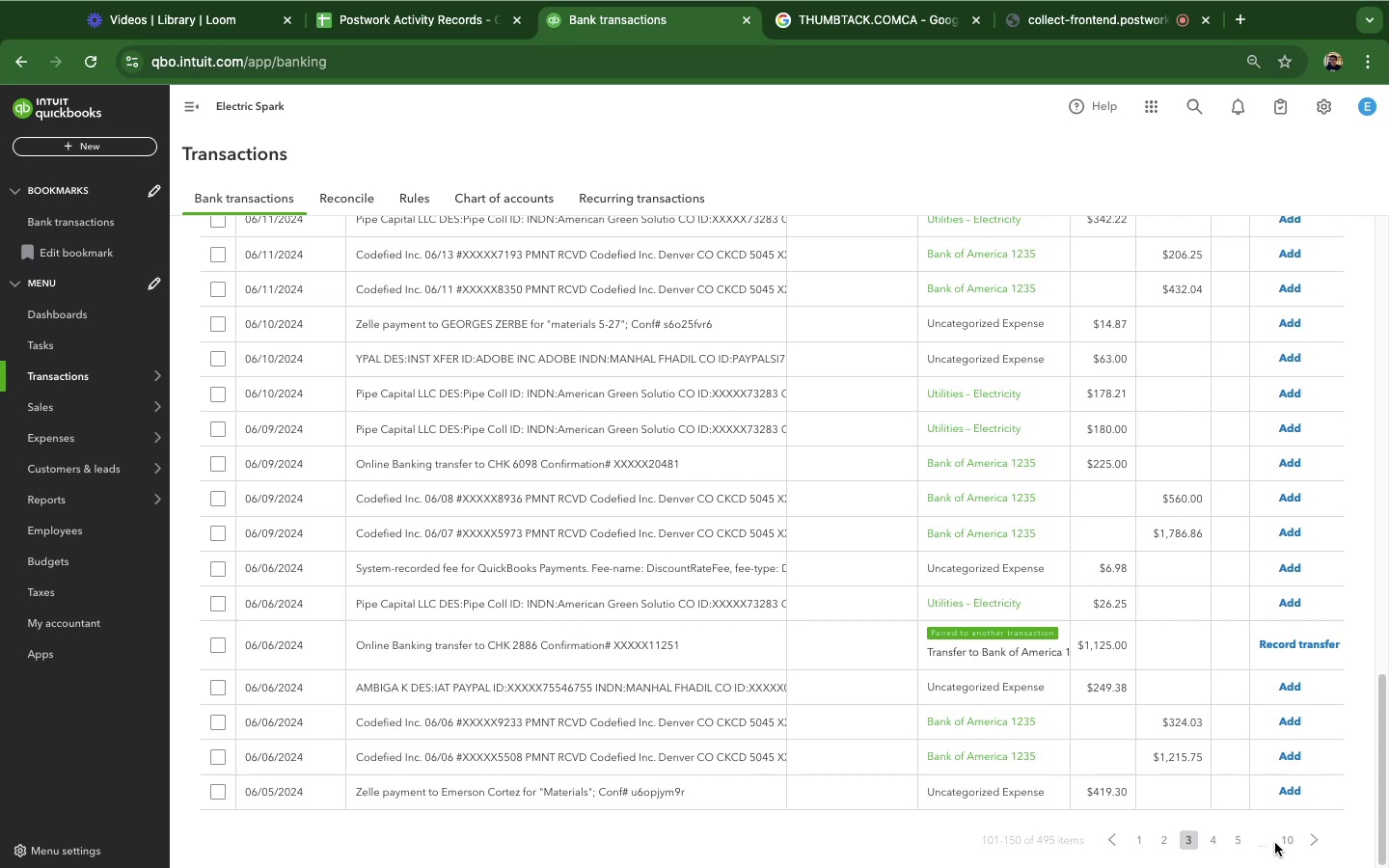 
left_click([729, 401])
 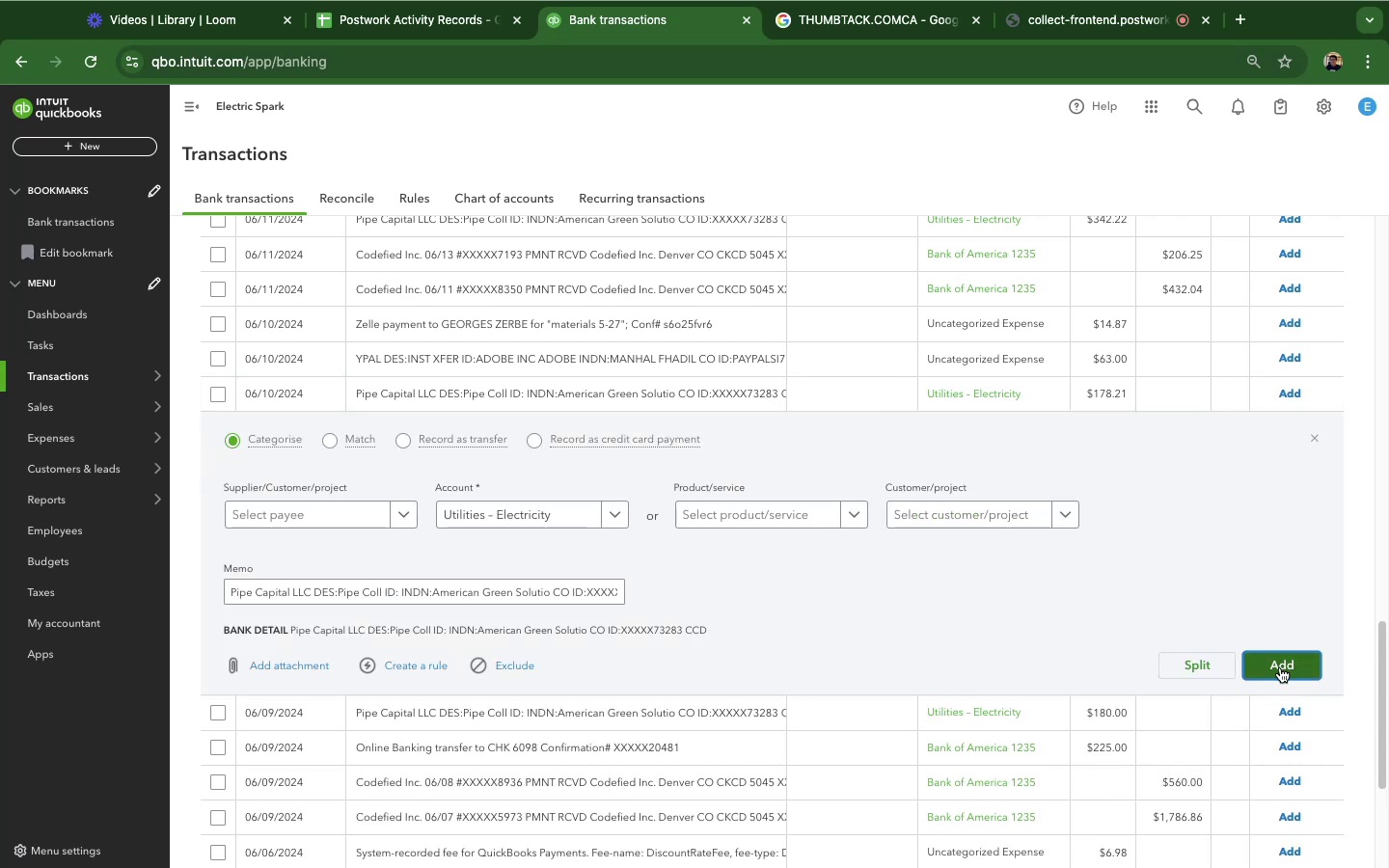 
mouse_move([741, 545])
 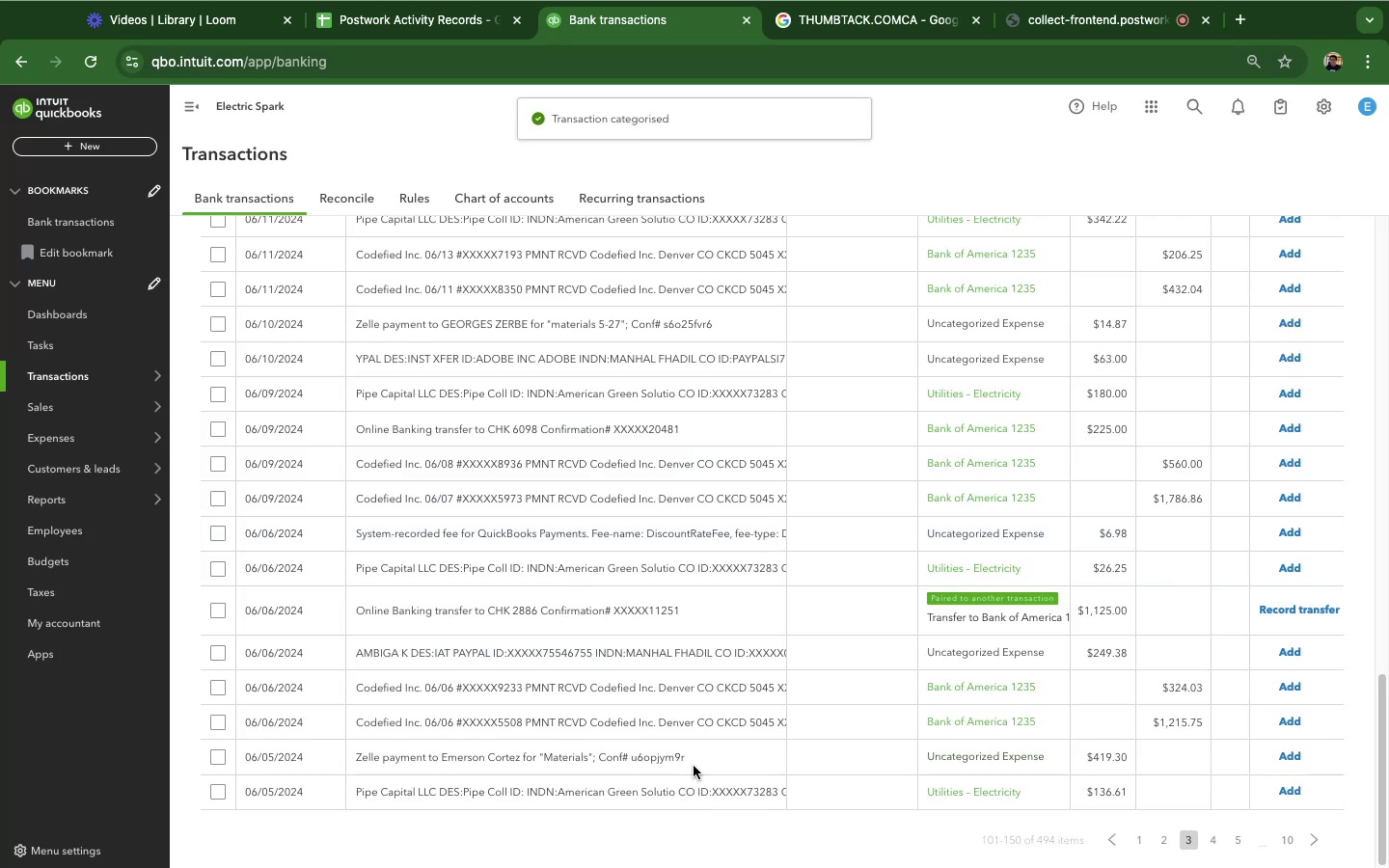 
scroll: coordinate [678, 726], scroll_direction: down, amount: 2.0
 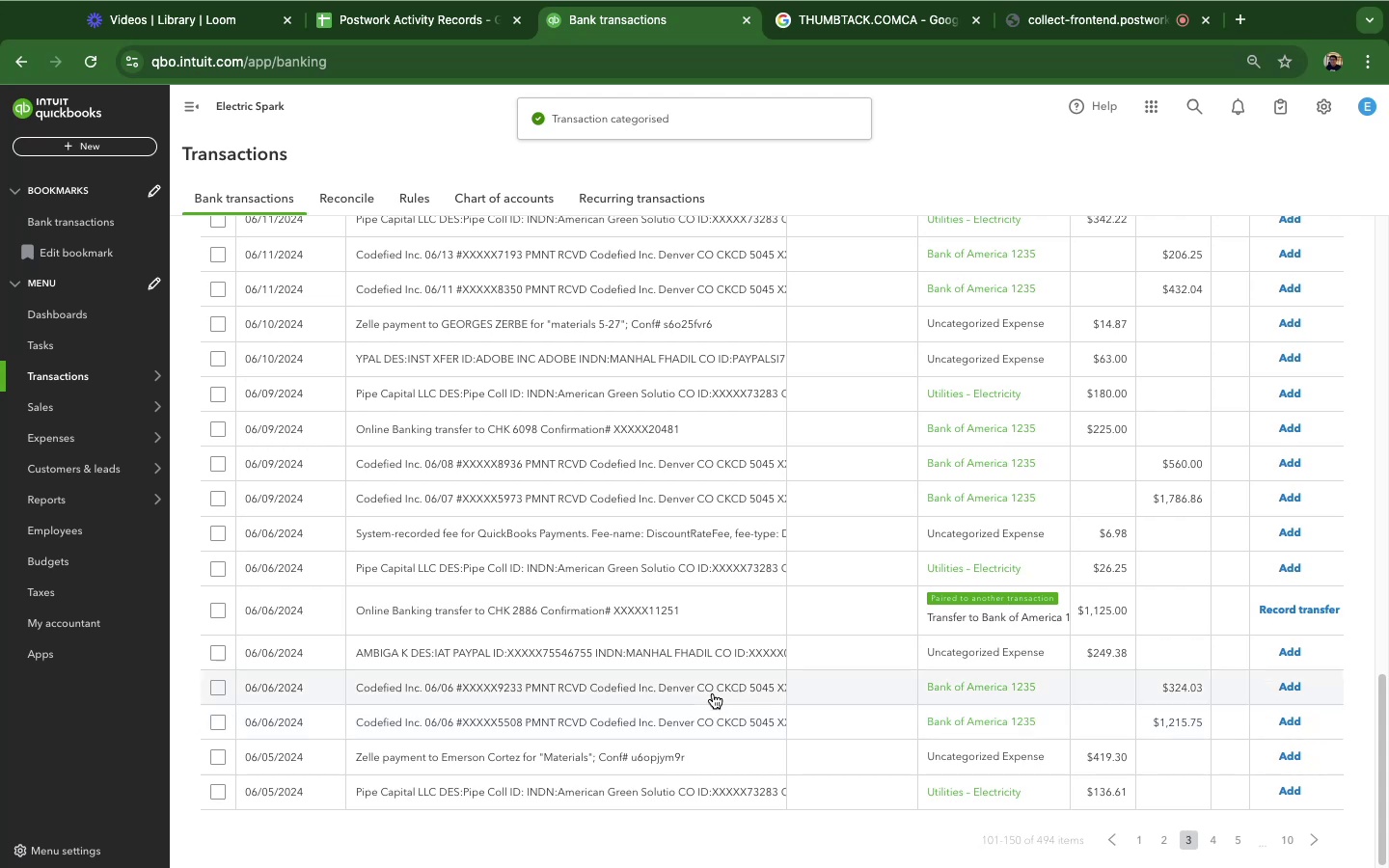 
scroll: coordinate [716, 683], scroll_direction: up, amount: 5.0
 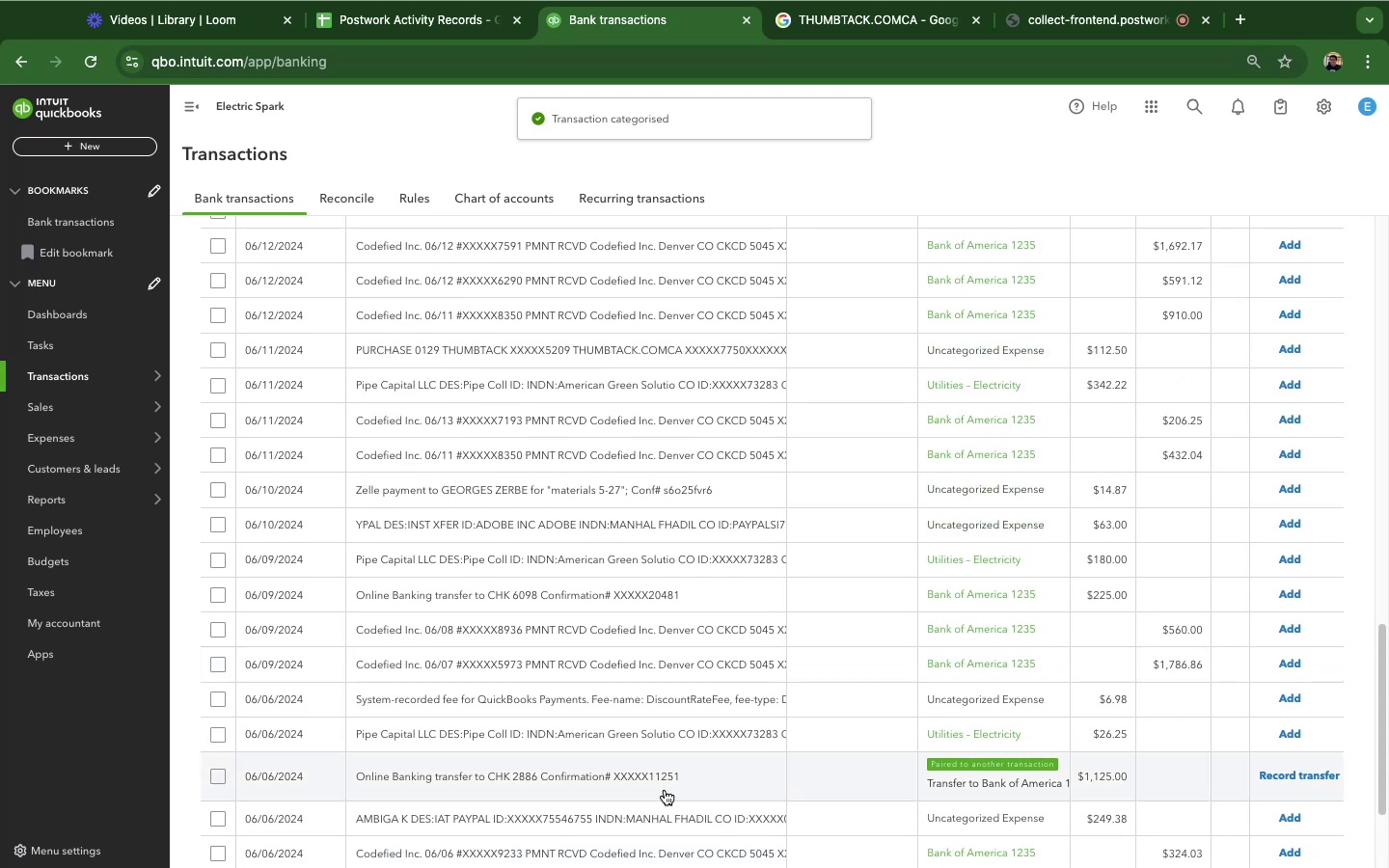 
scroll: coordinate [818, 629], scroll_direction: down, amount: 22.0
 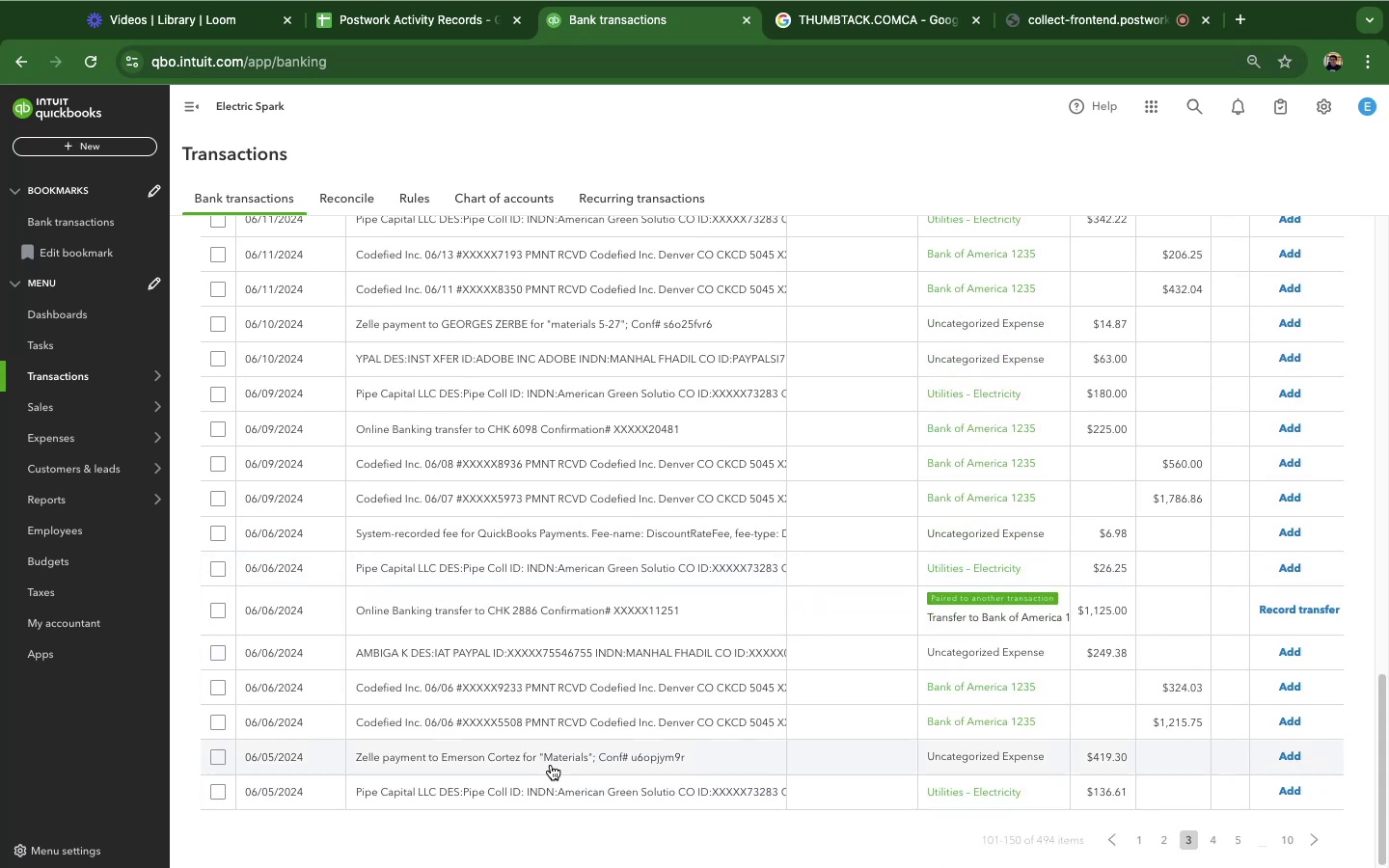 
wait(9.06)
 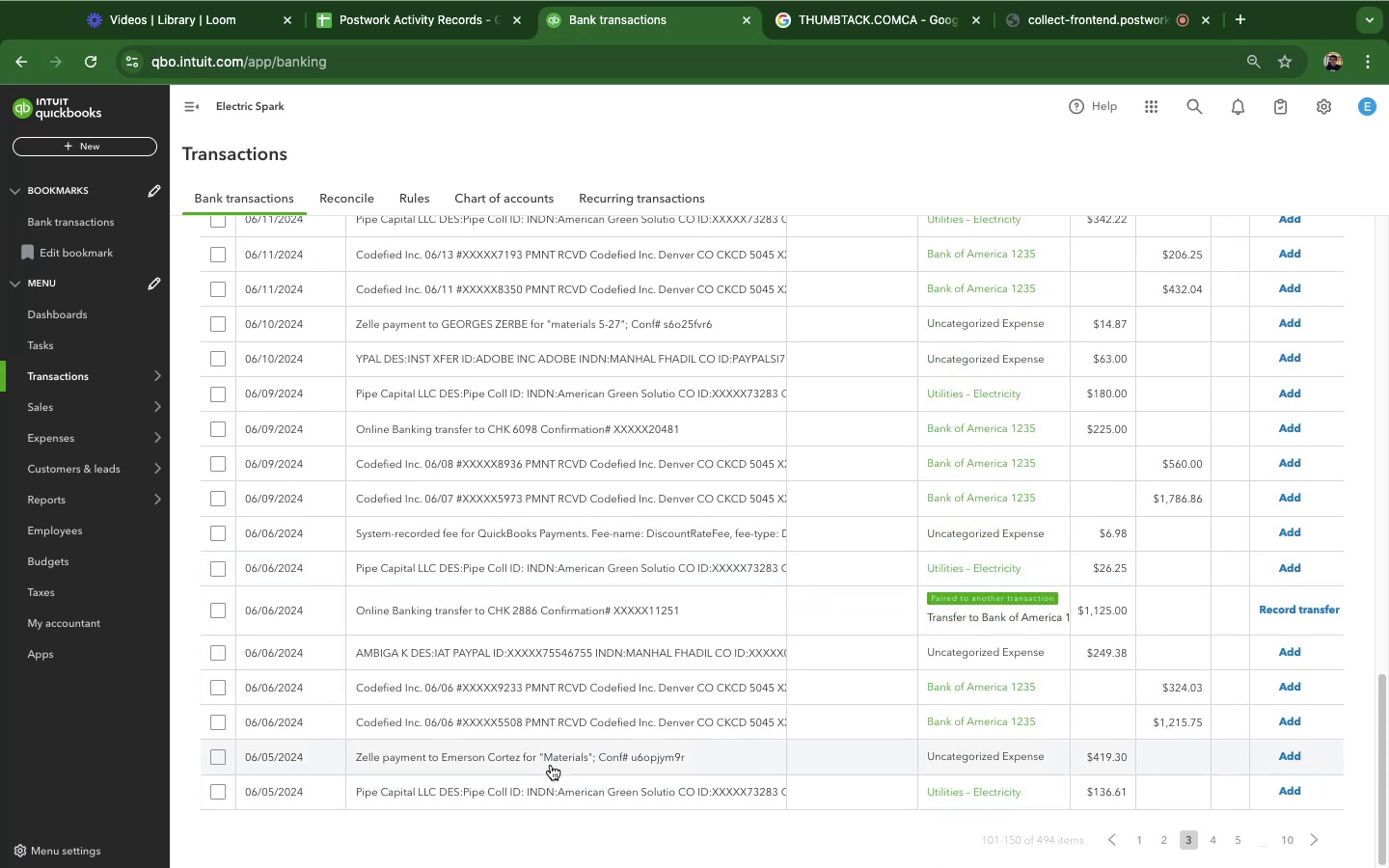 
left_click([550, 767])
 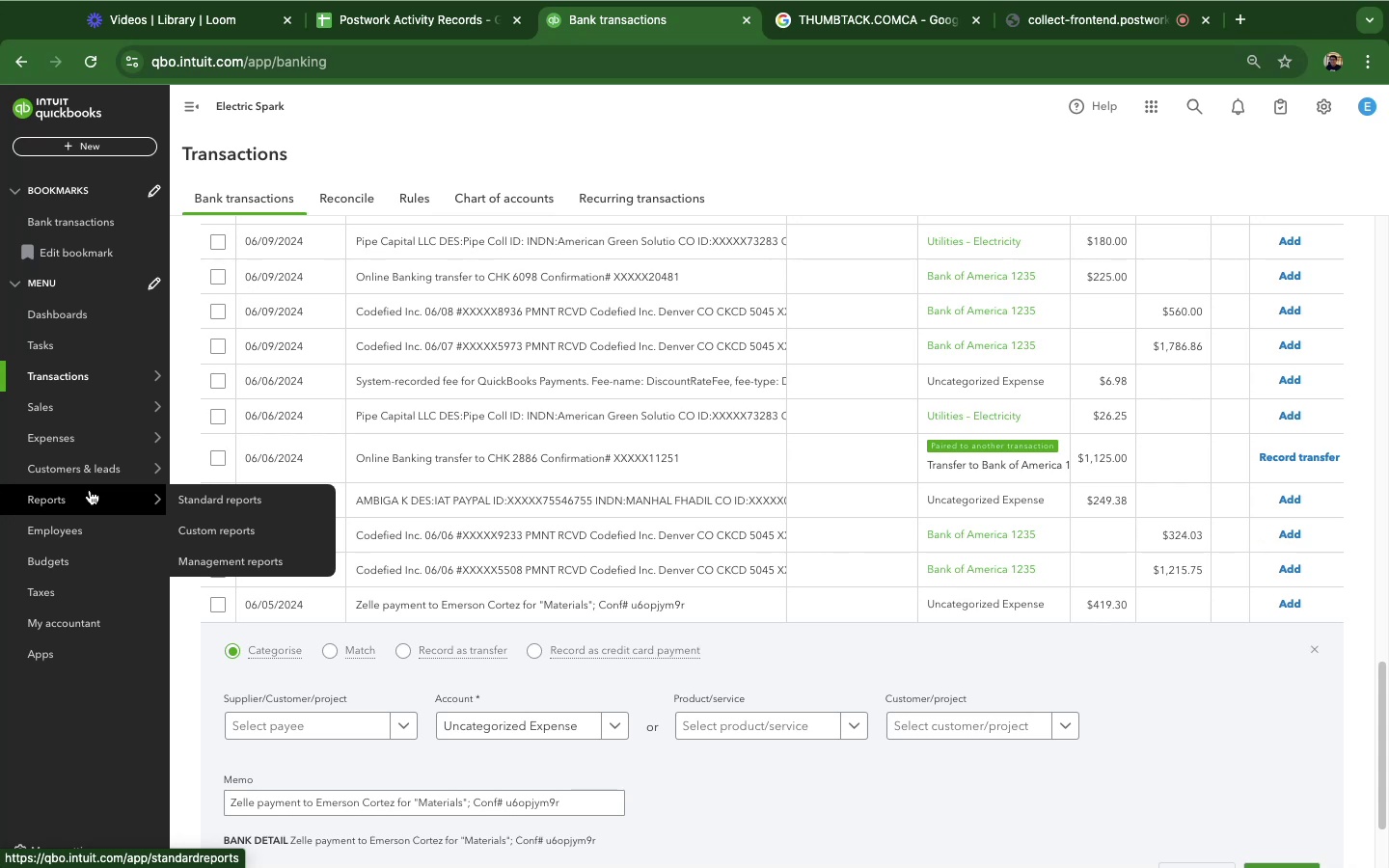 
wait(54.43)
 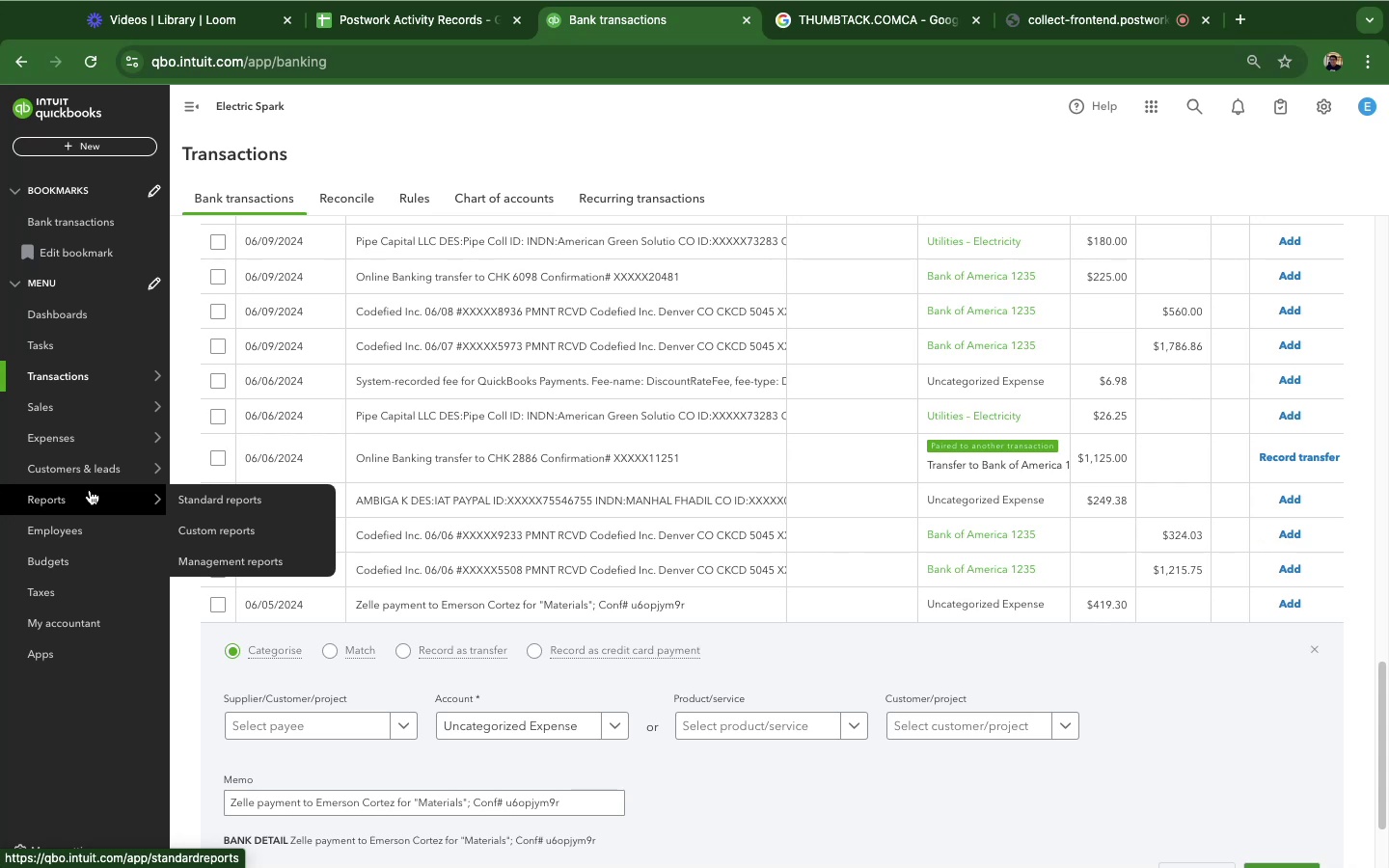 
scroll: coordinate [1063, 609], scroll_direction: down, amount: 30.0
 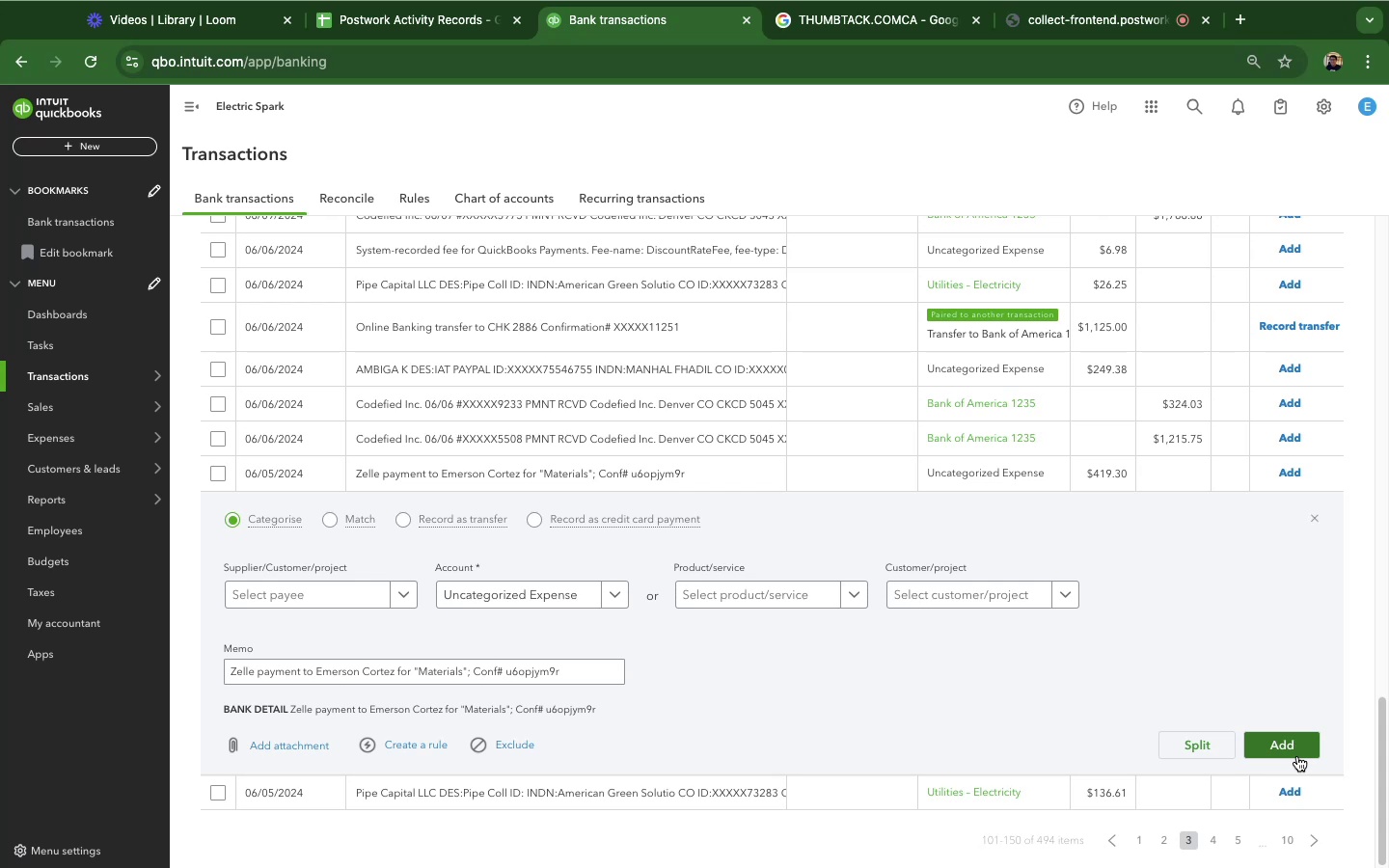 
wait(5.38)
 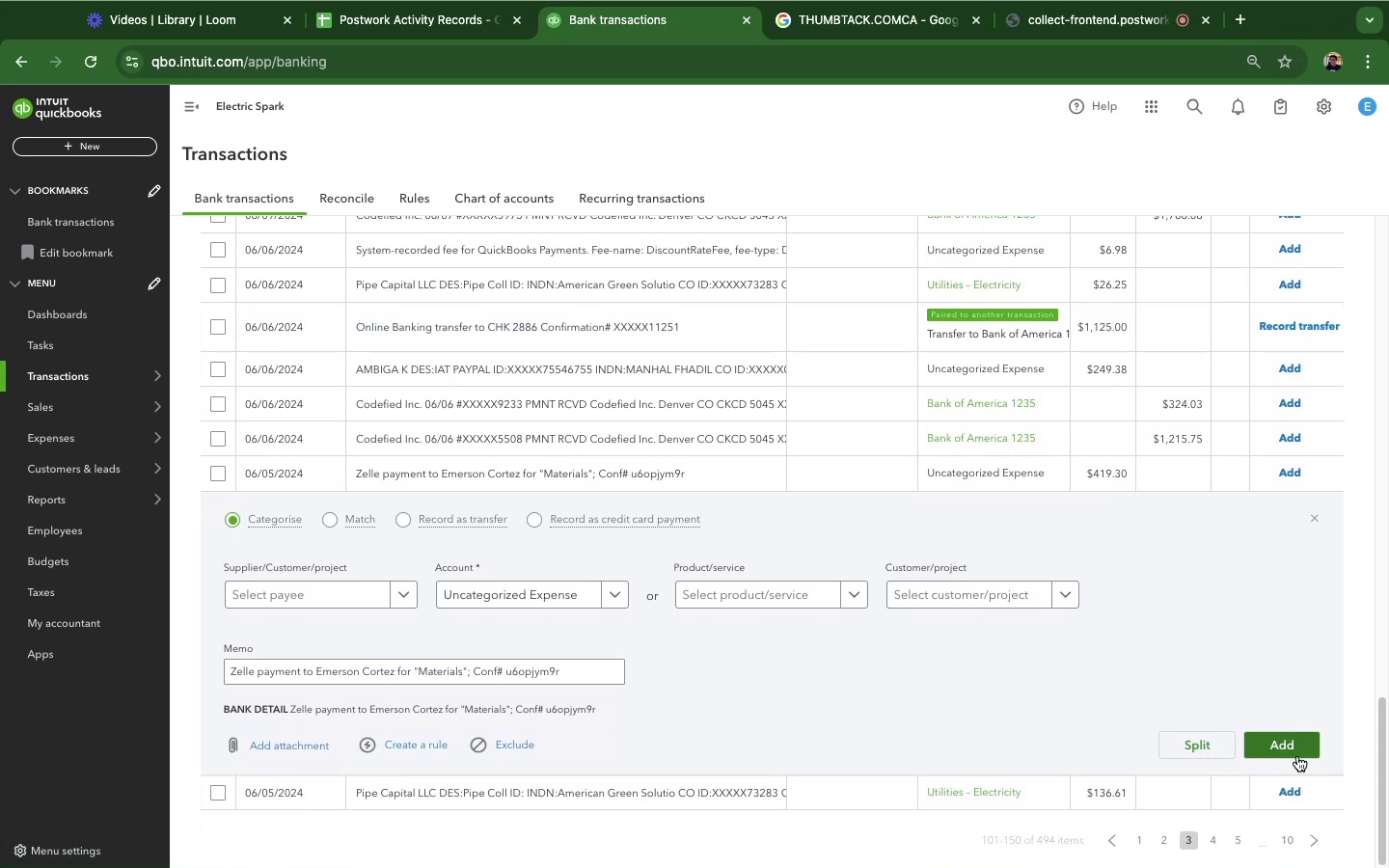 
left_click([572, 600])
 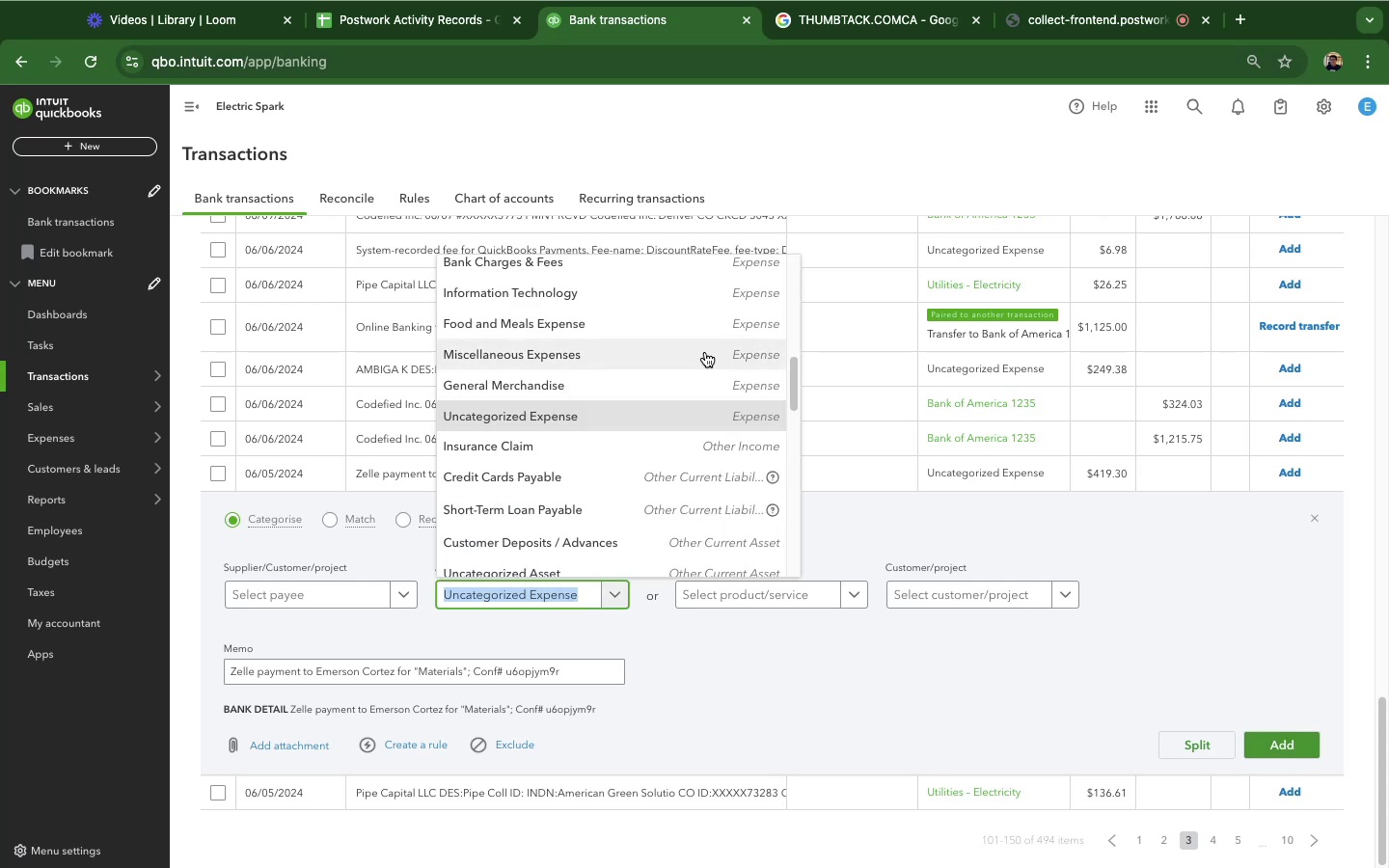 
type(in)
 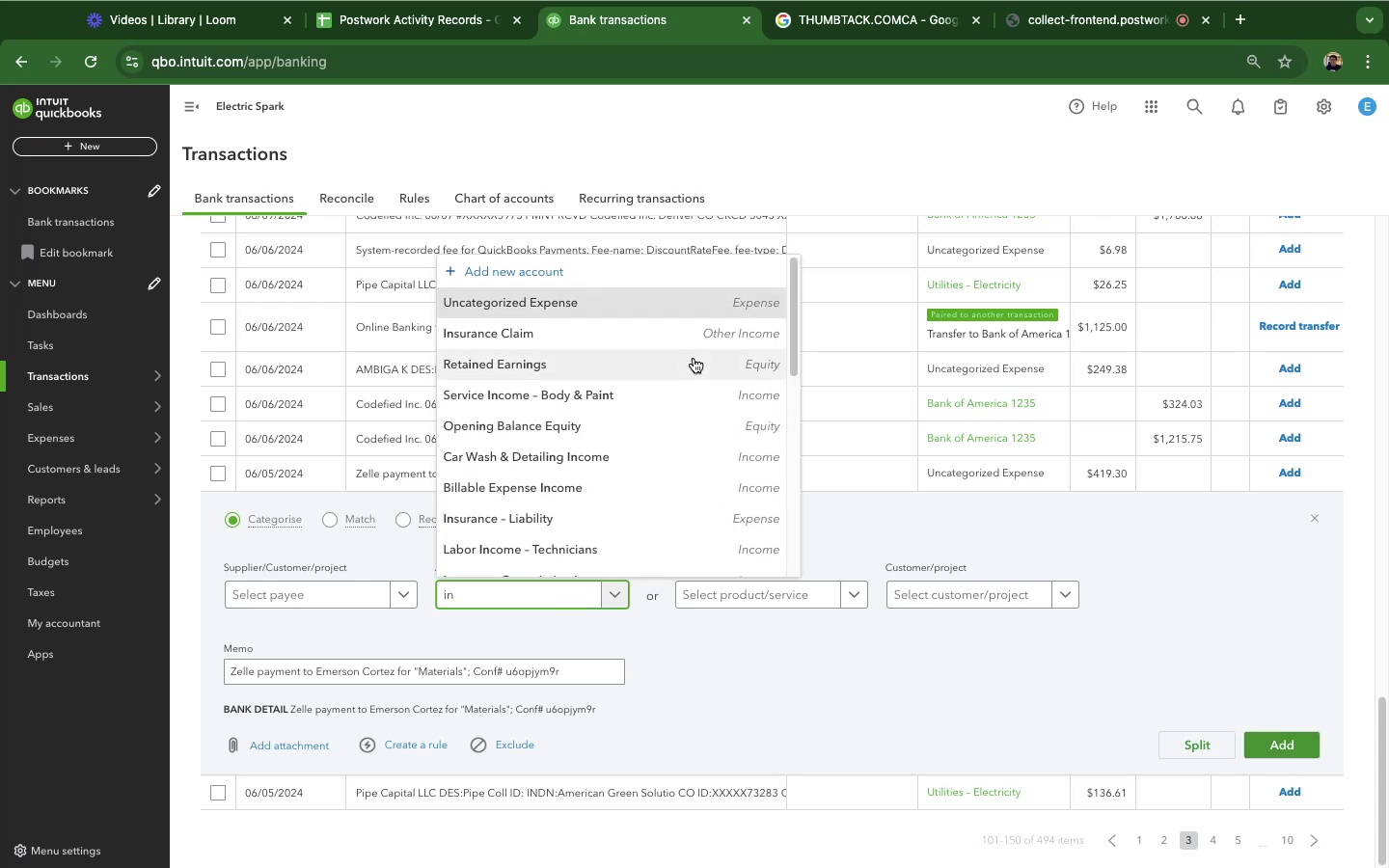 
scroll: coordinate [664, 387], scroll_direction: down, amount: 6.0
 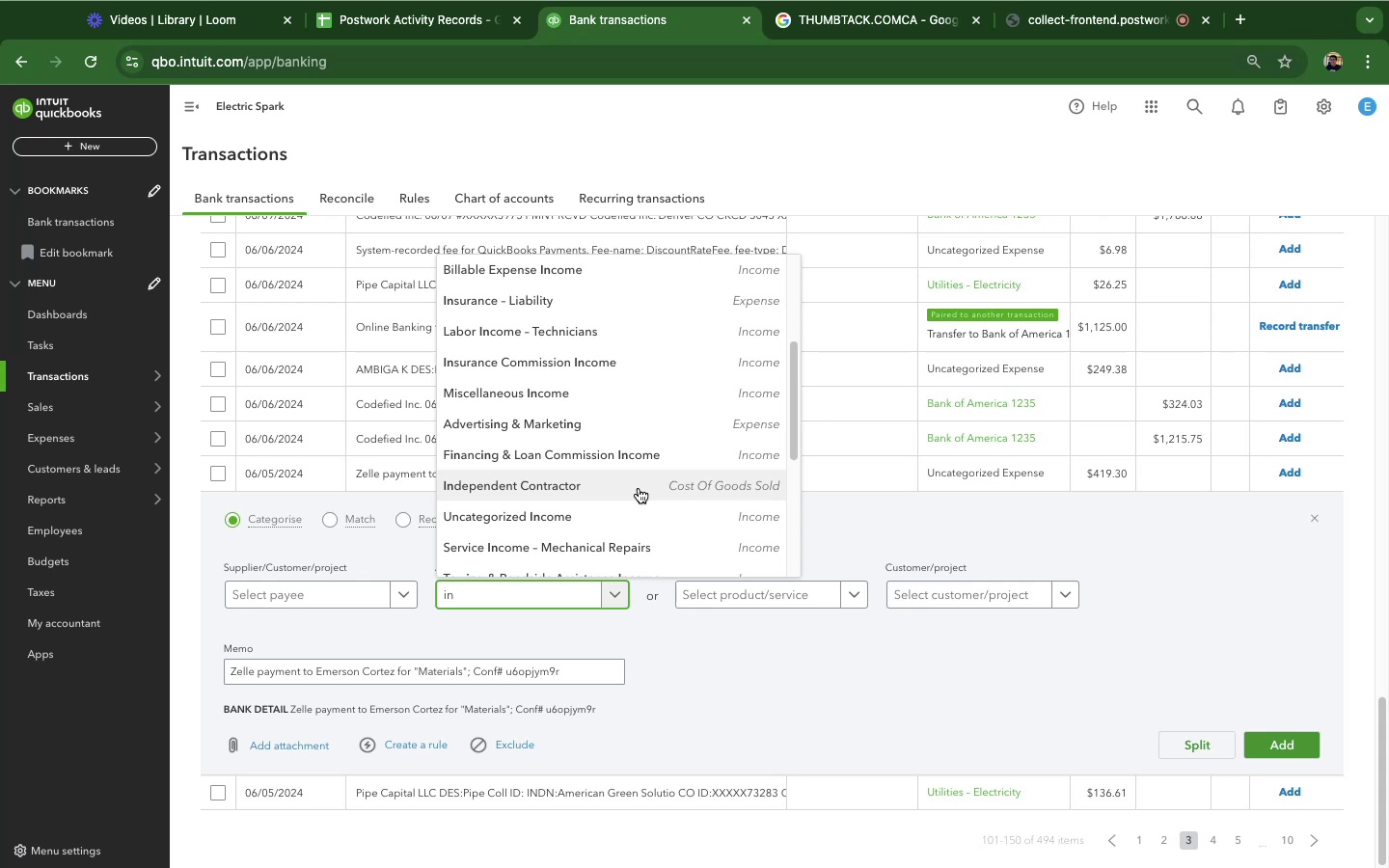 
left_click([638, 487])
 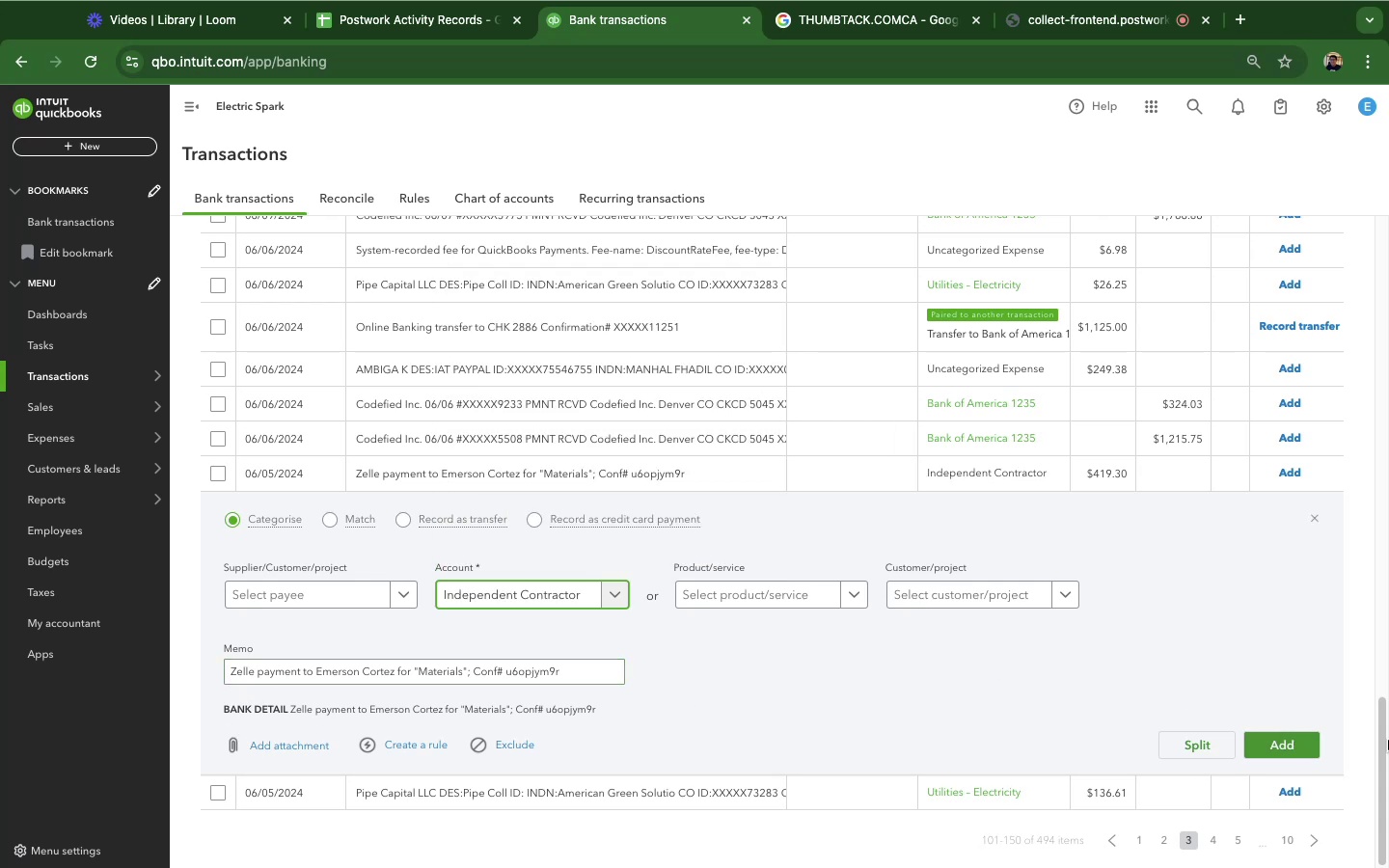 
left_click([1303, 746])
 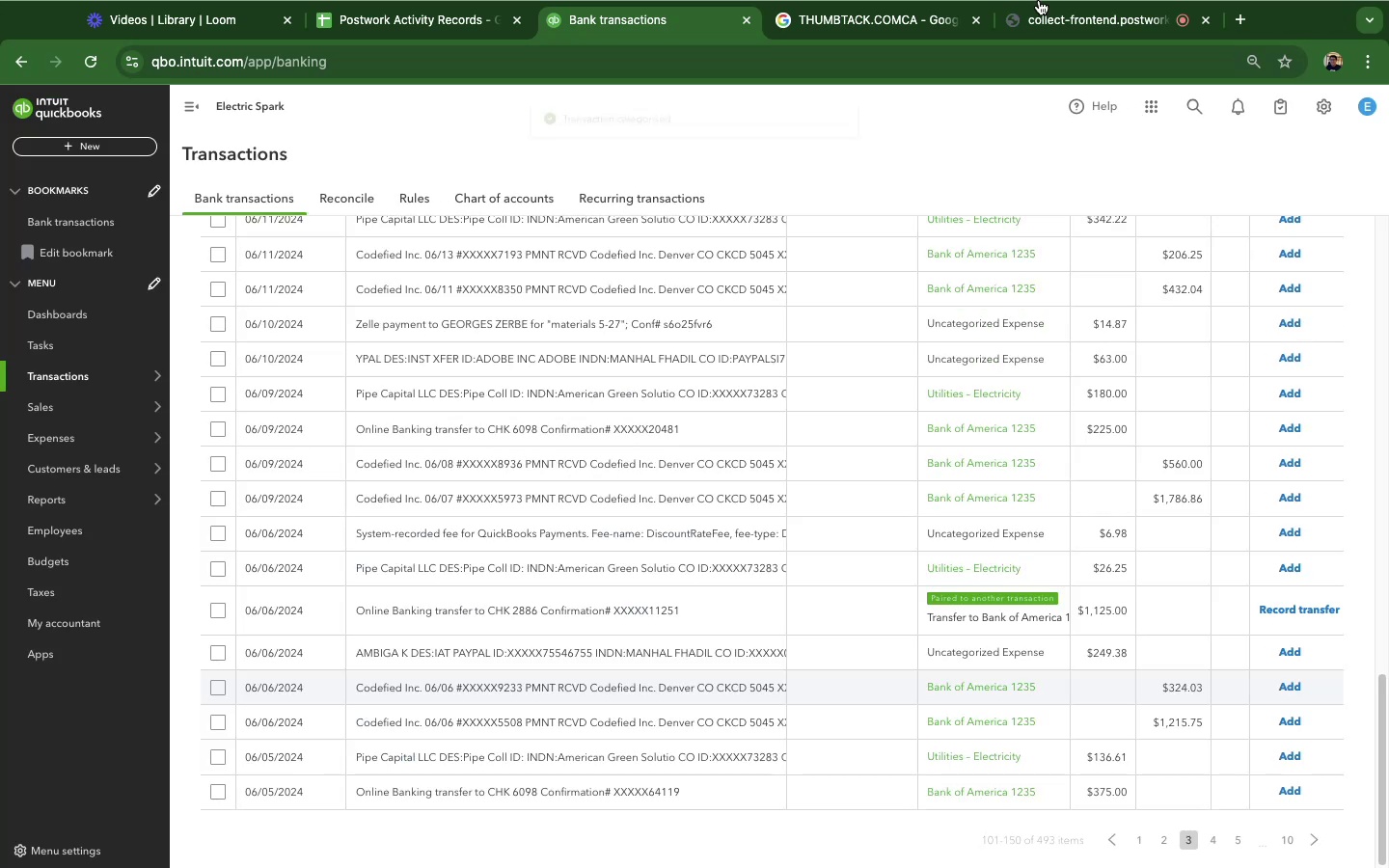 
left_click([1049, 17])
 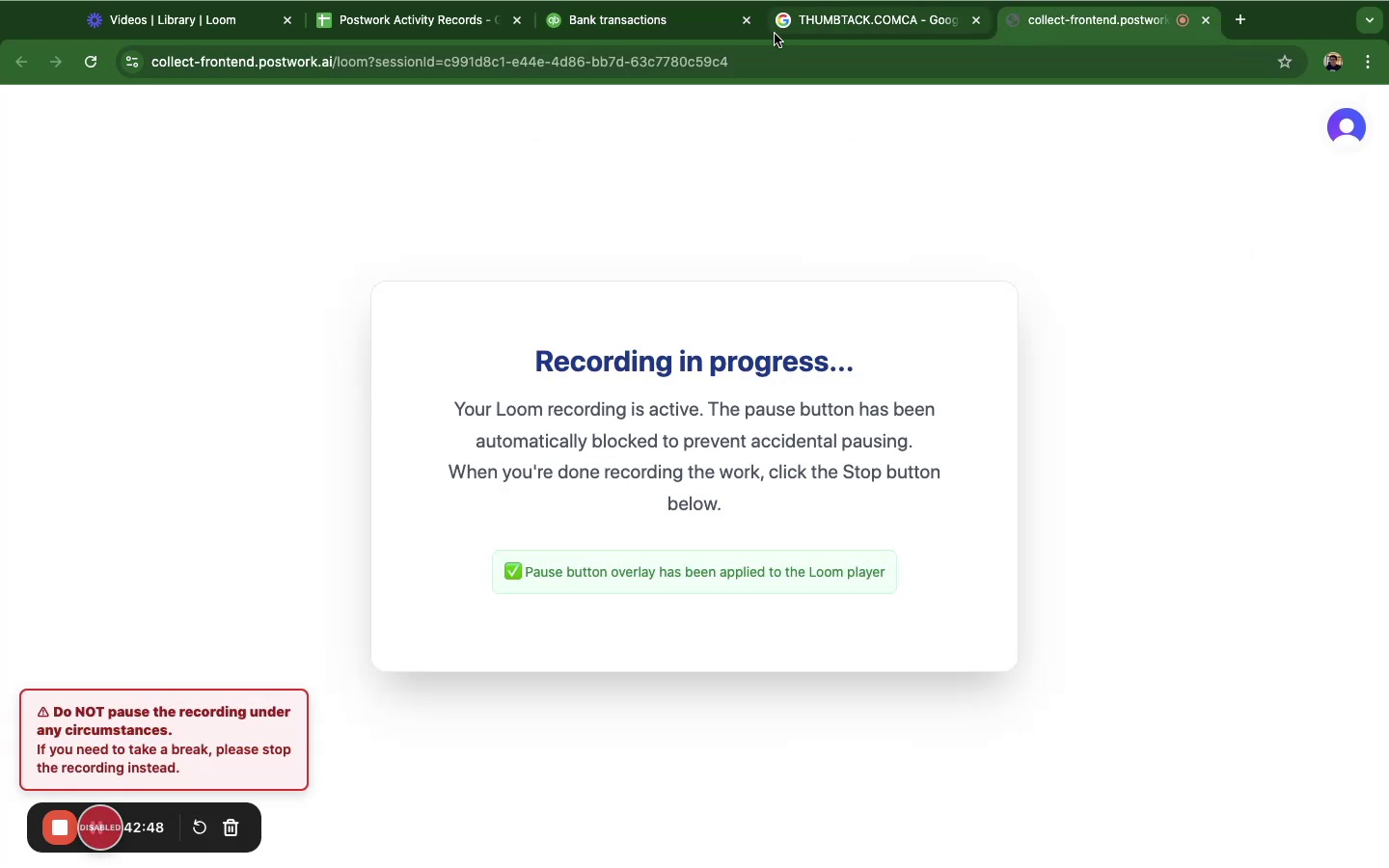 
left_click([652, 30])
 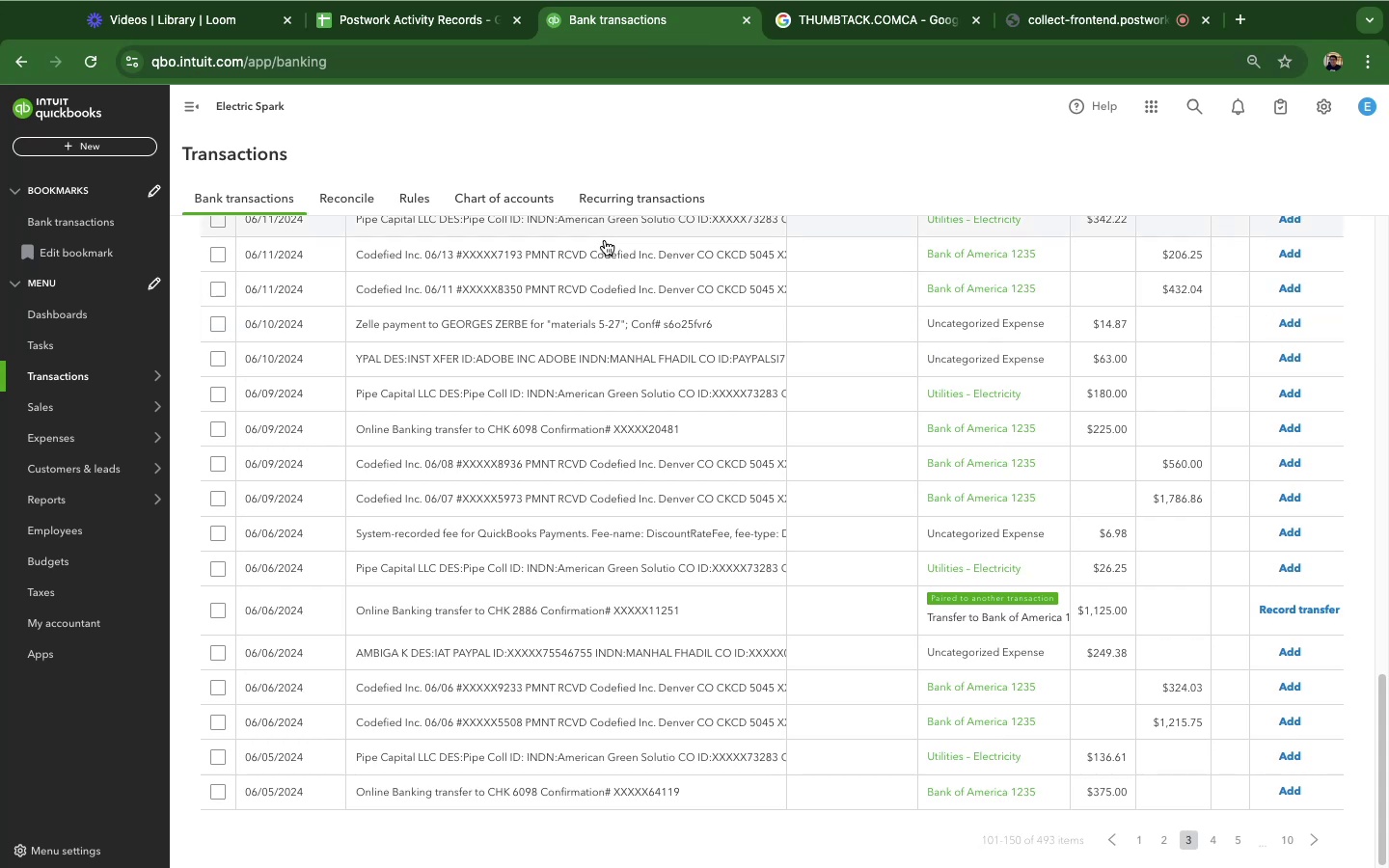 
left_click([531, 629])
 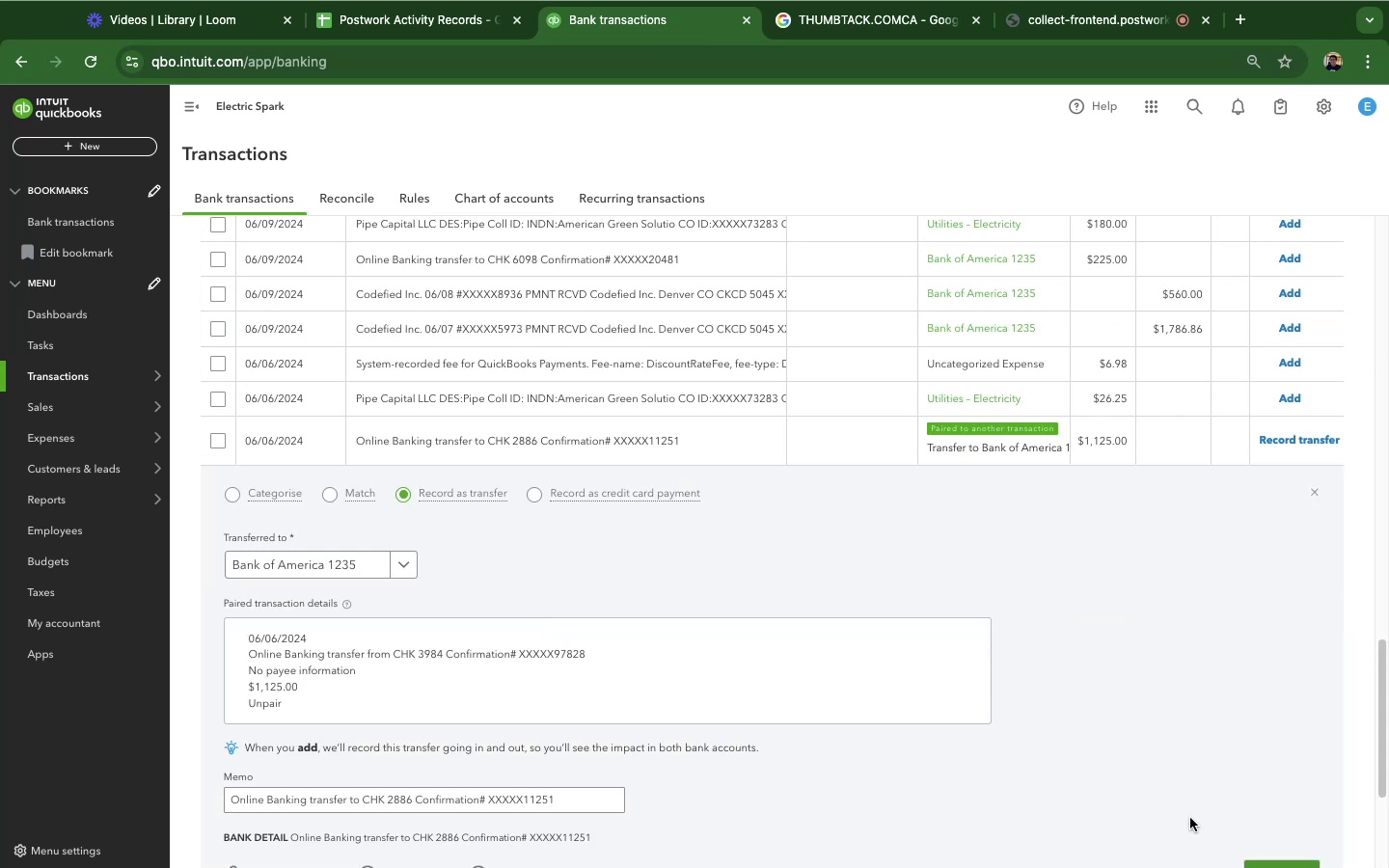 
scroll: coordinate [1246, 402], scroll_direction: down, amount: 14.0
 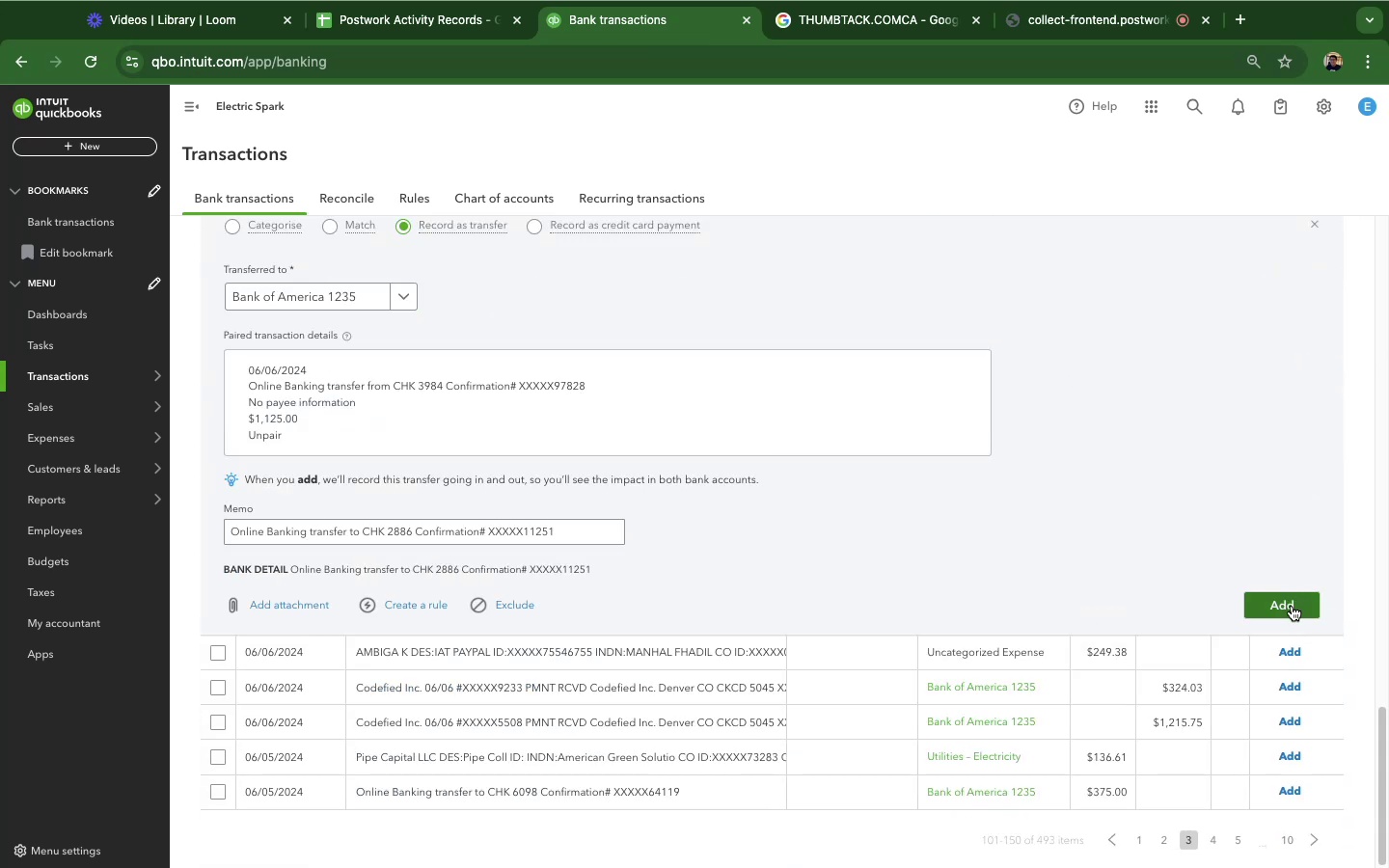 
left_click([1292, 606])
 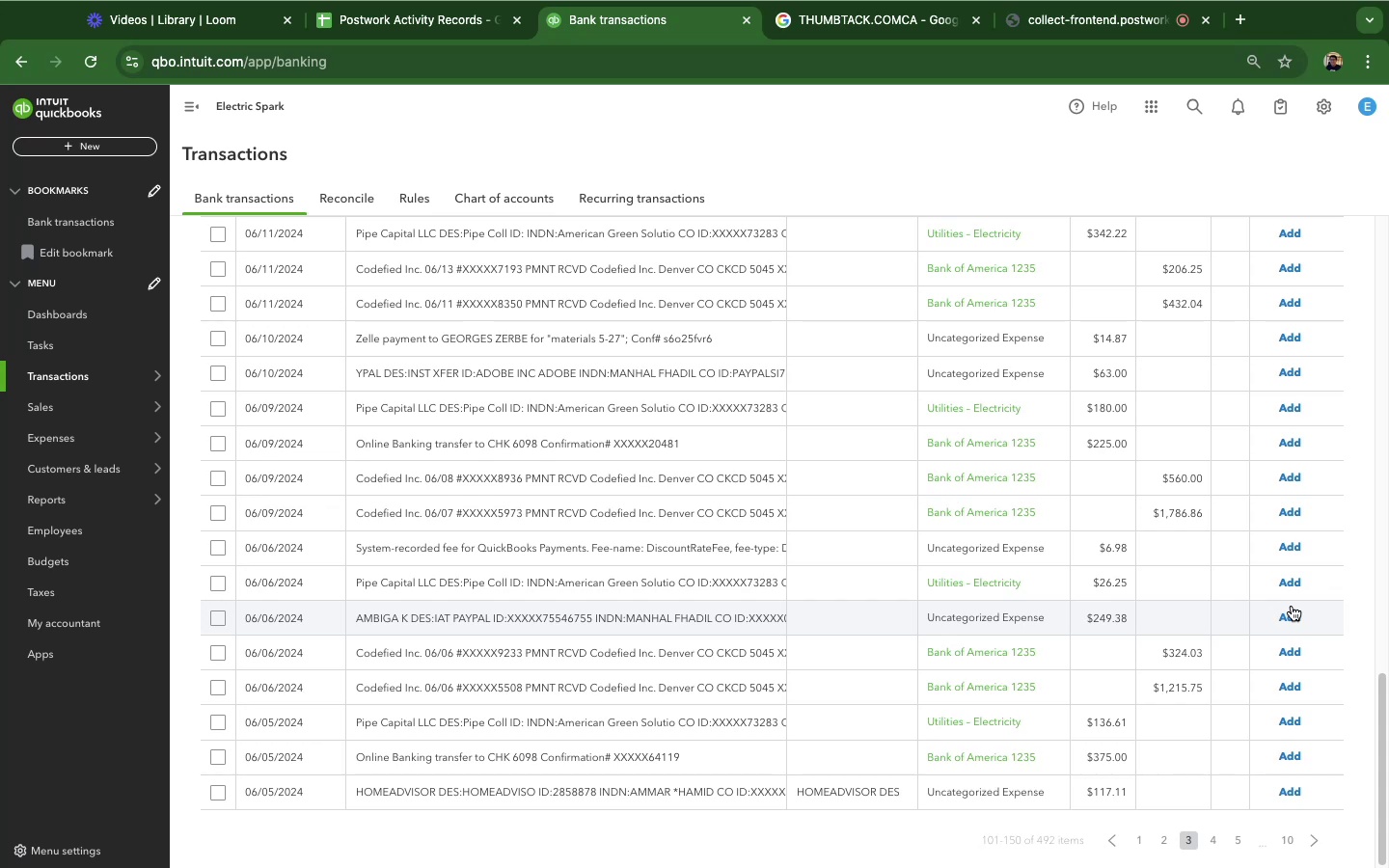 
wait(44.03)
 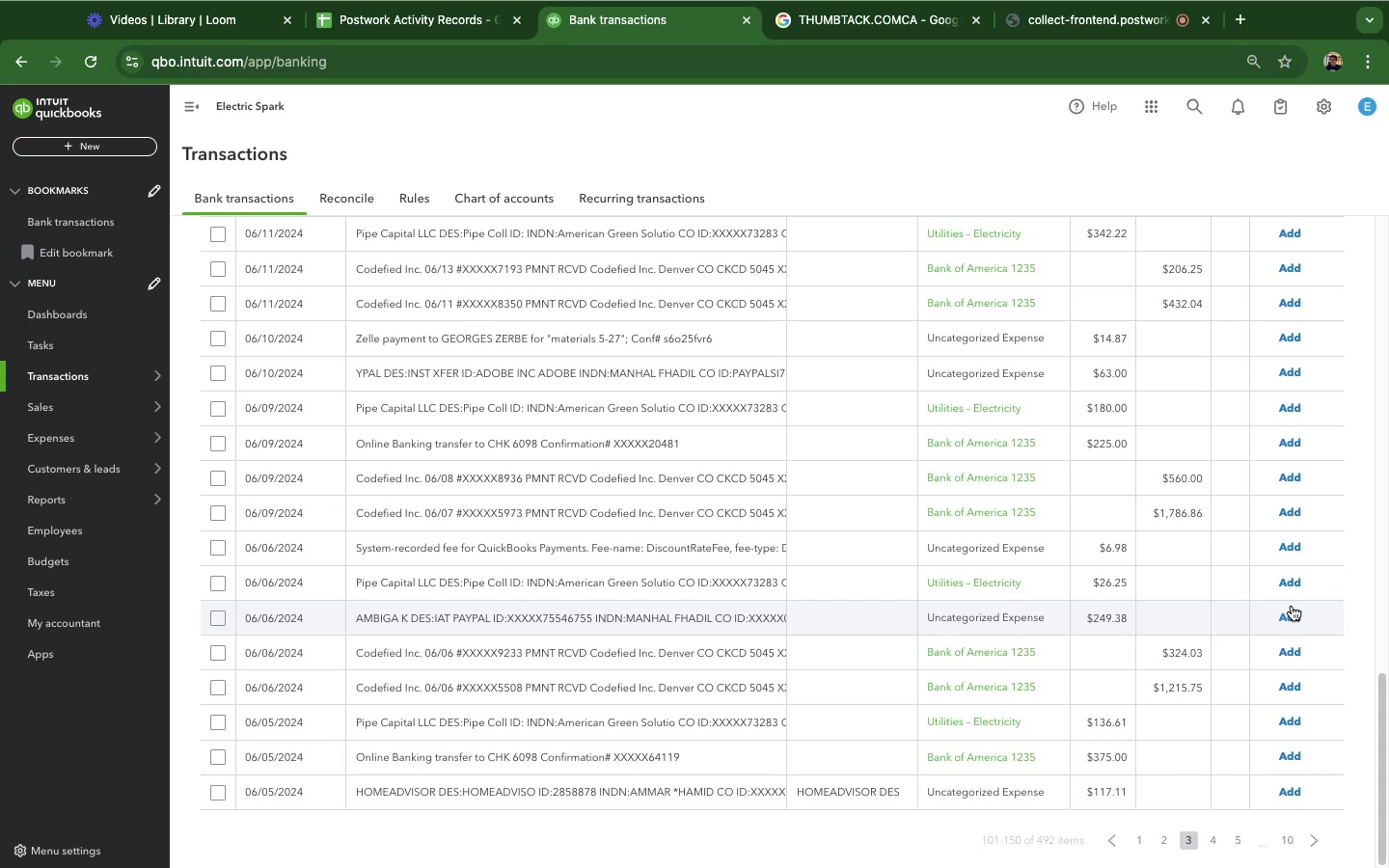 
left_click([477, 481])
 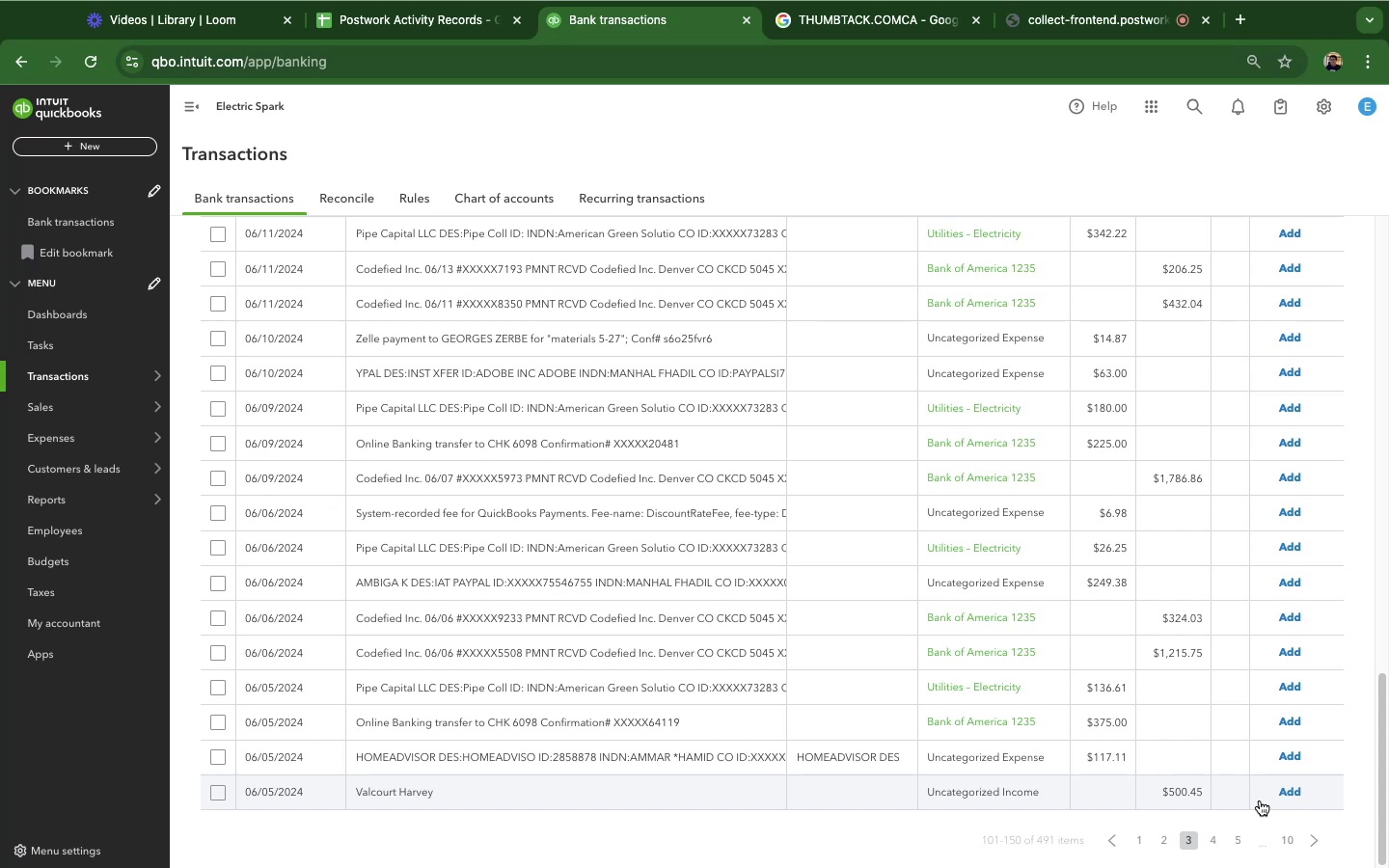 
wait(36.71)
 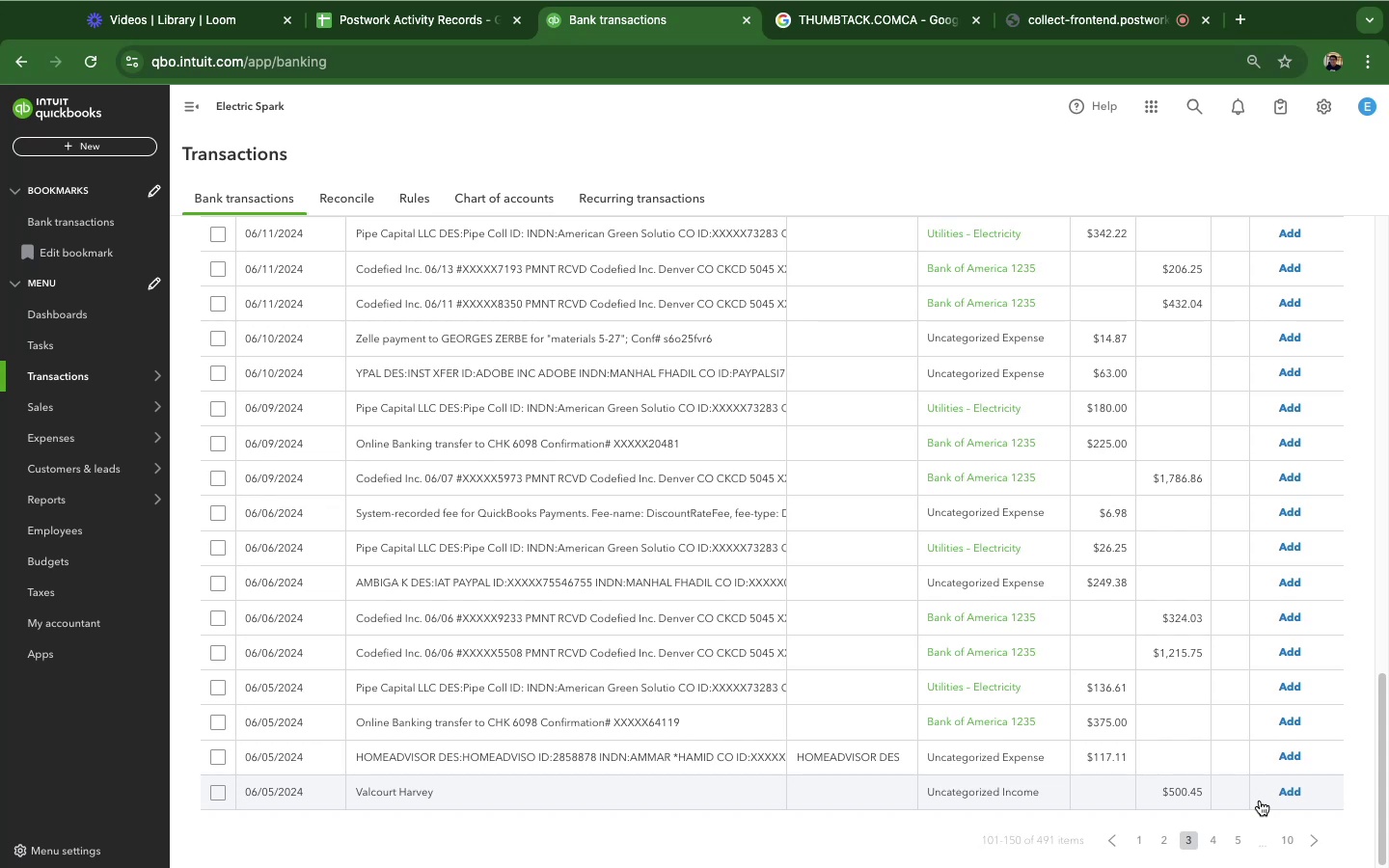 
left_click([473, 554])
 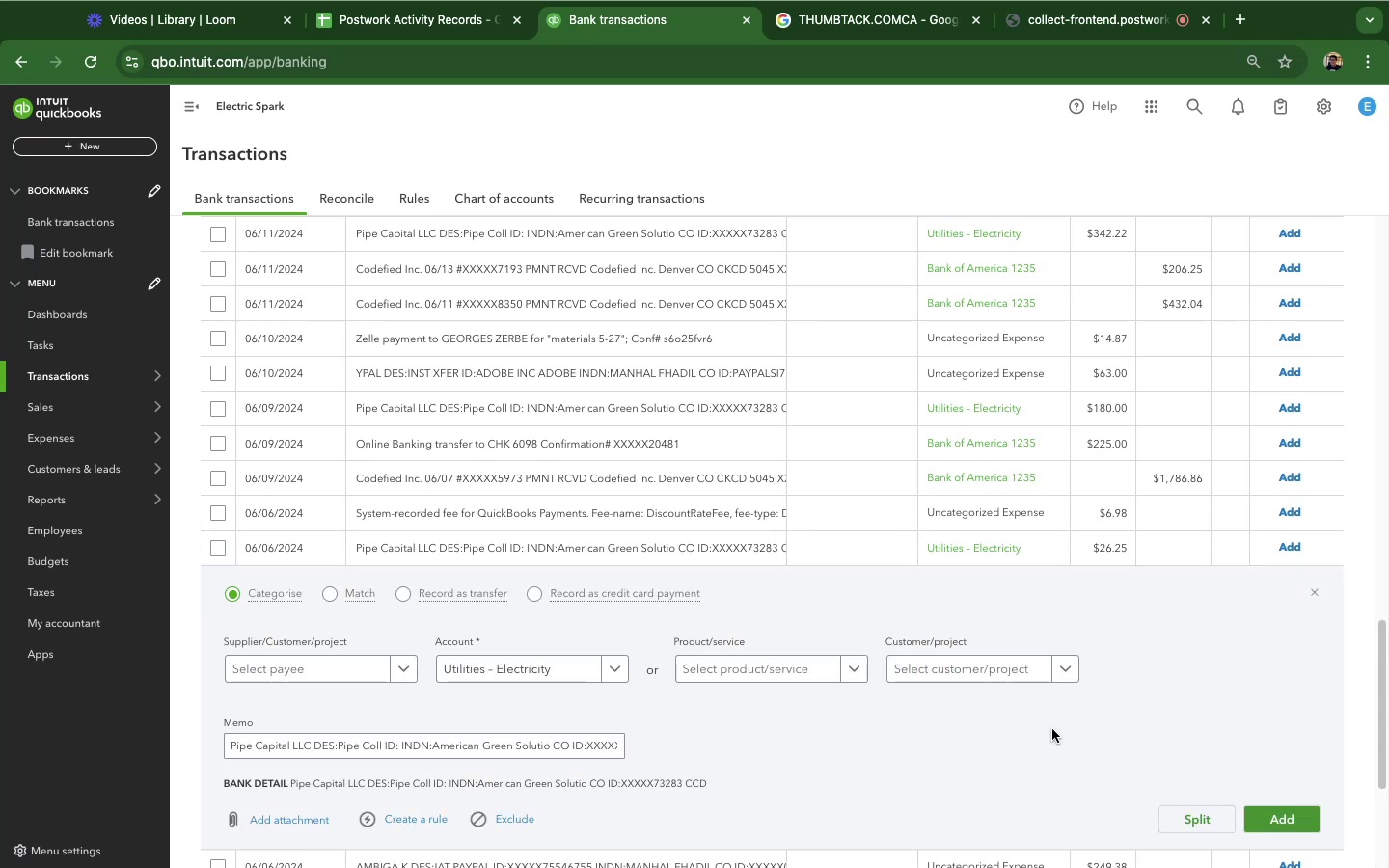 
scroll: coordinate [1106, 678], scroll_direction: down, amount: 6.0
 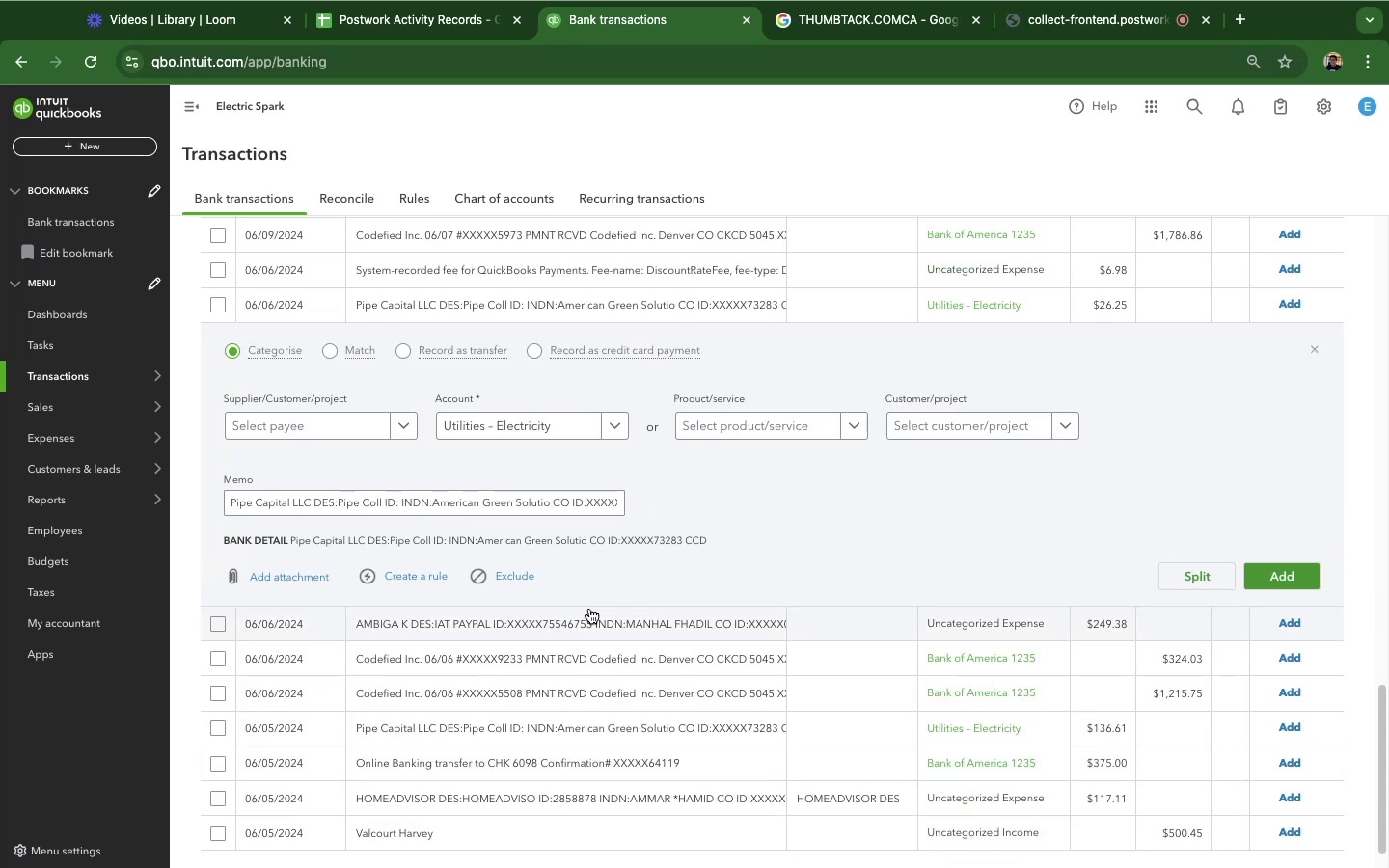 
left_click([1280, 568])
 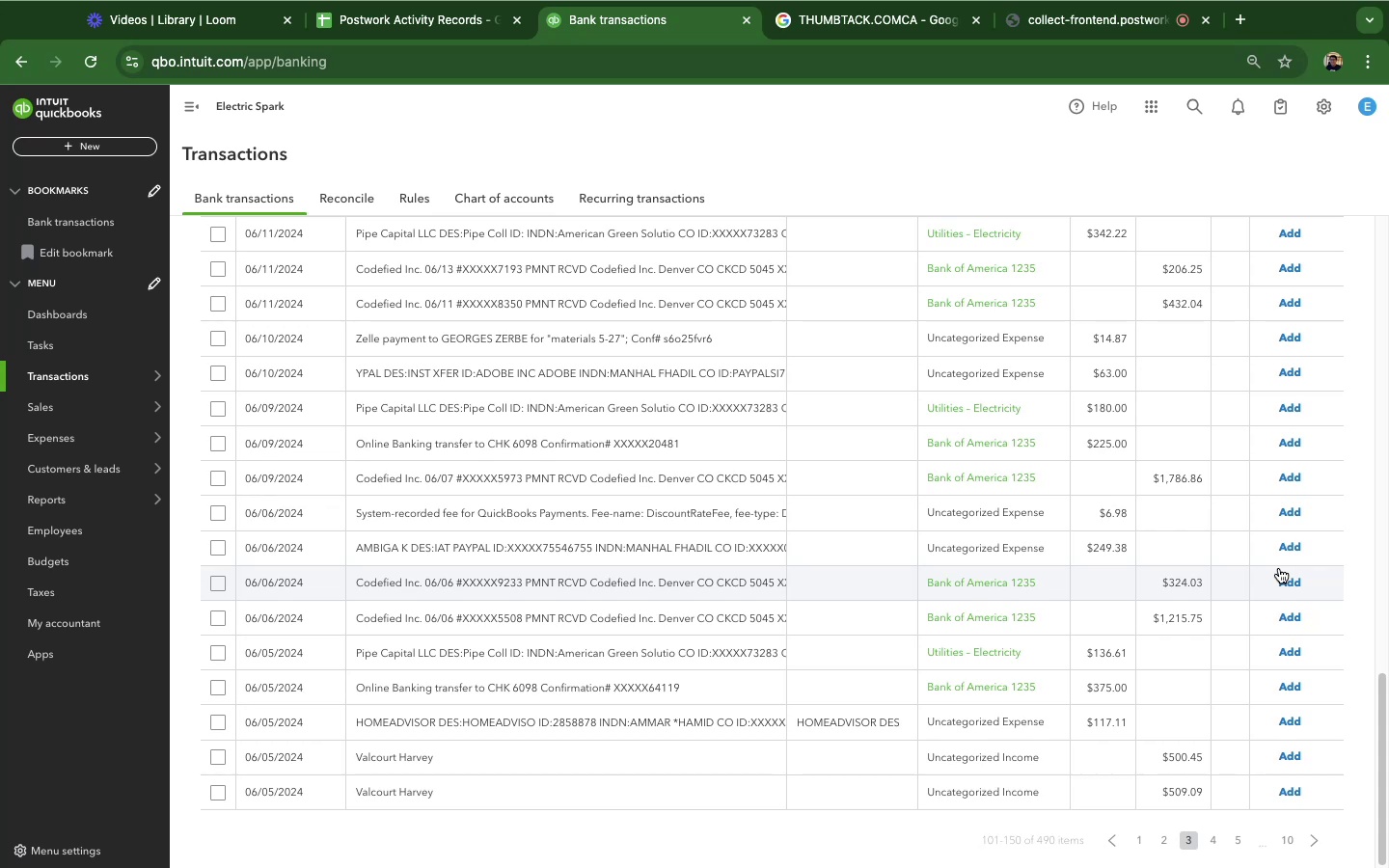 
wait(16.33)
 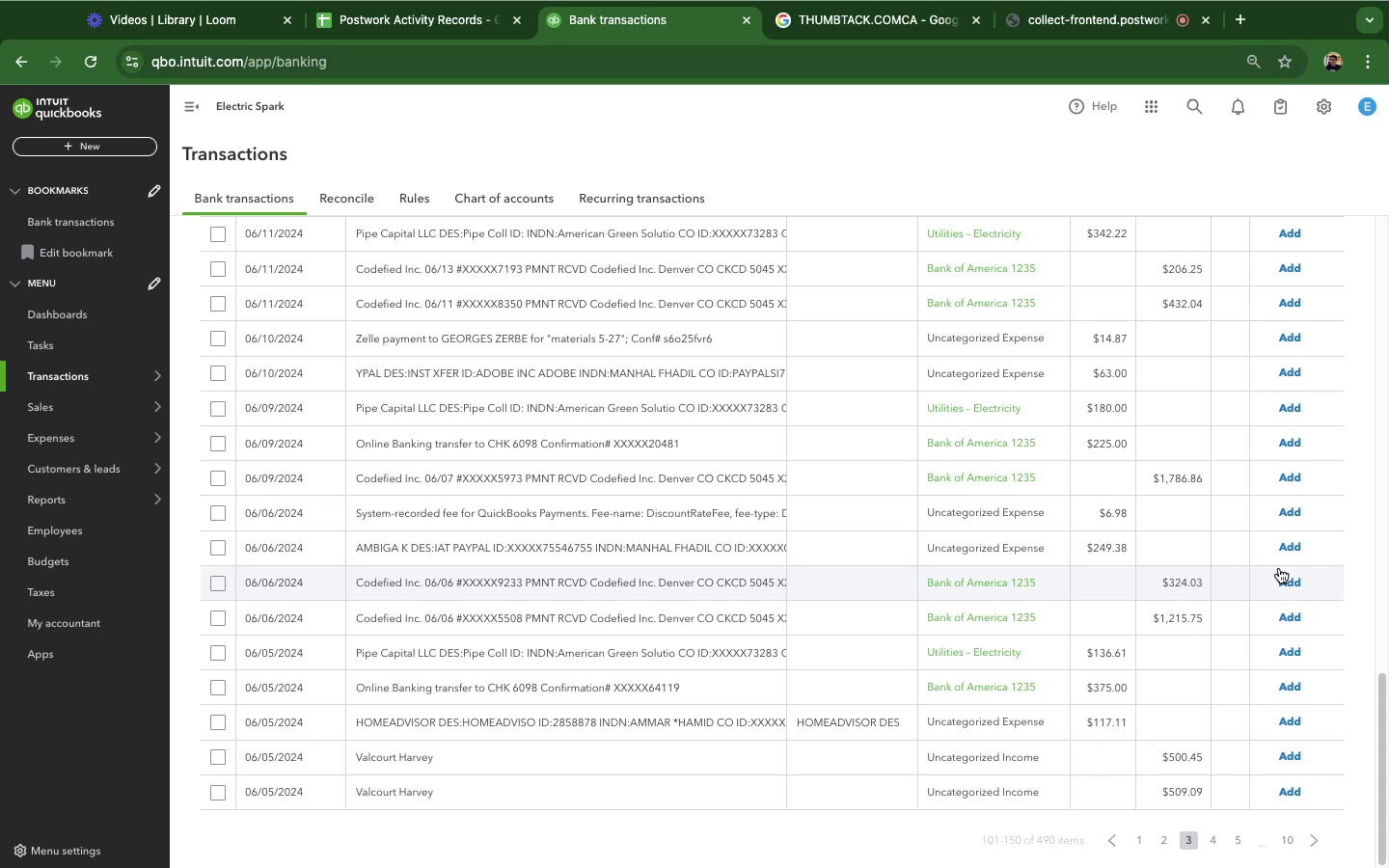 
left_click([525, 758])
 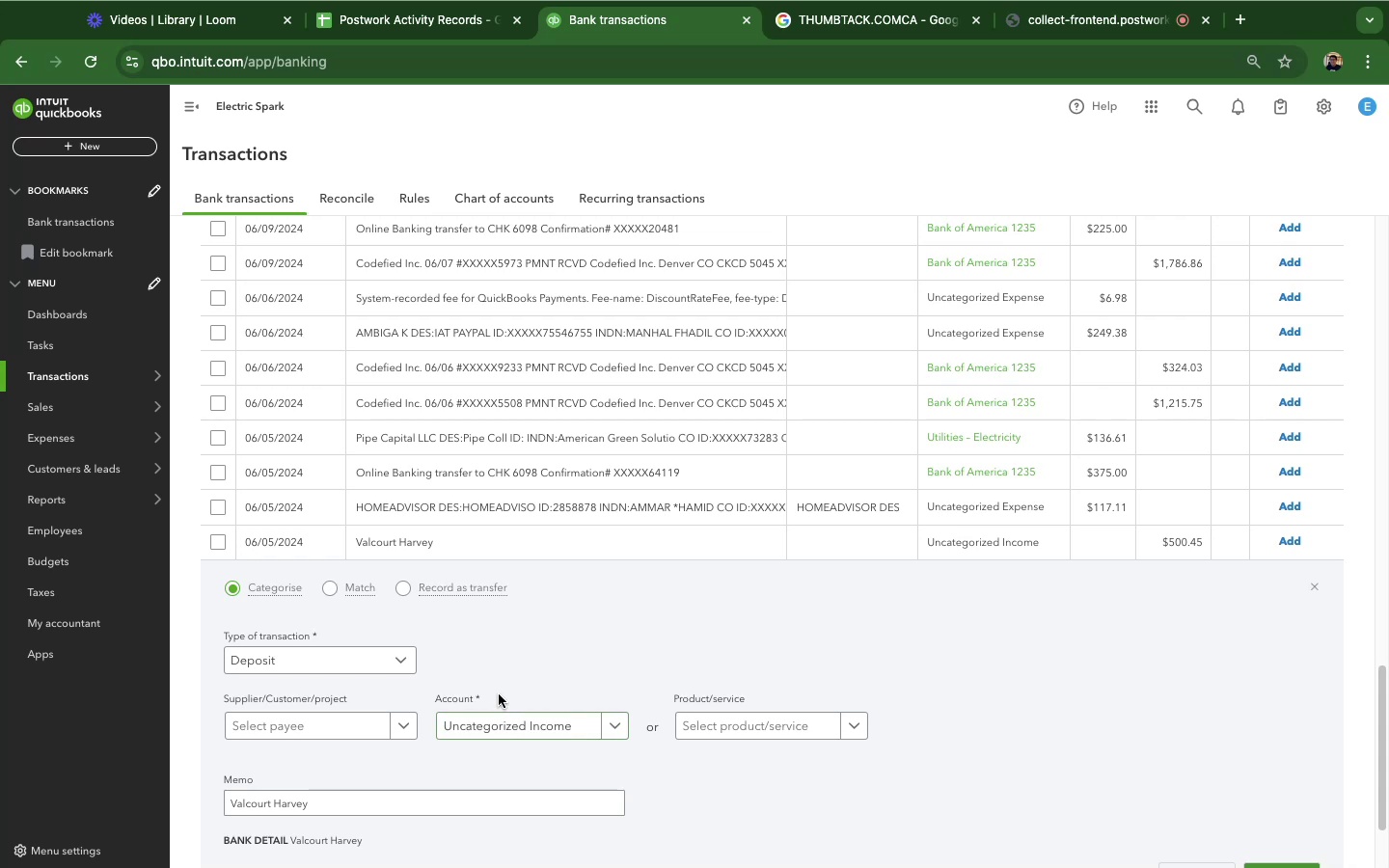 
scroll: coordinate [476, 573], scroll_direction: down, amount: 10.0
 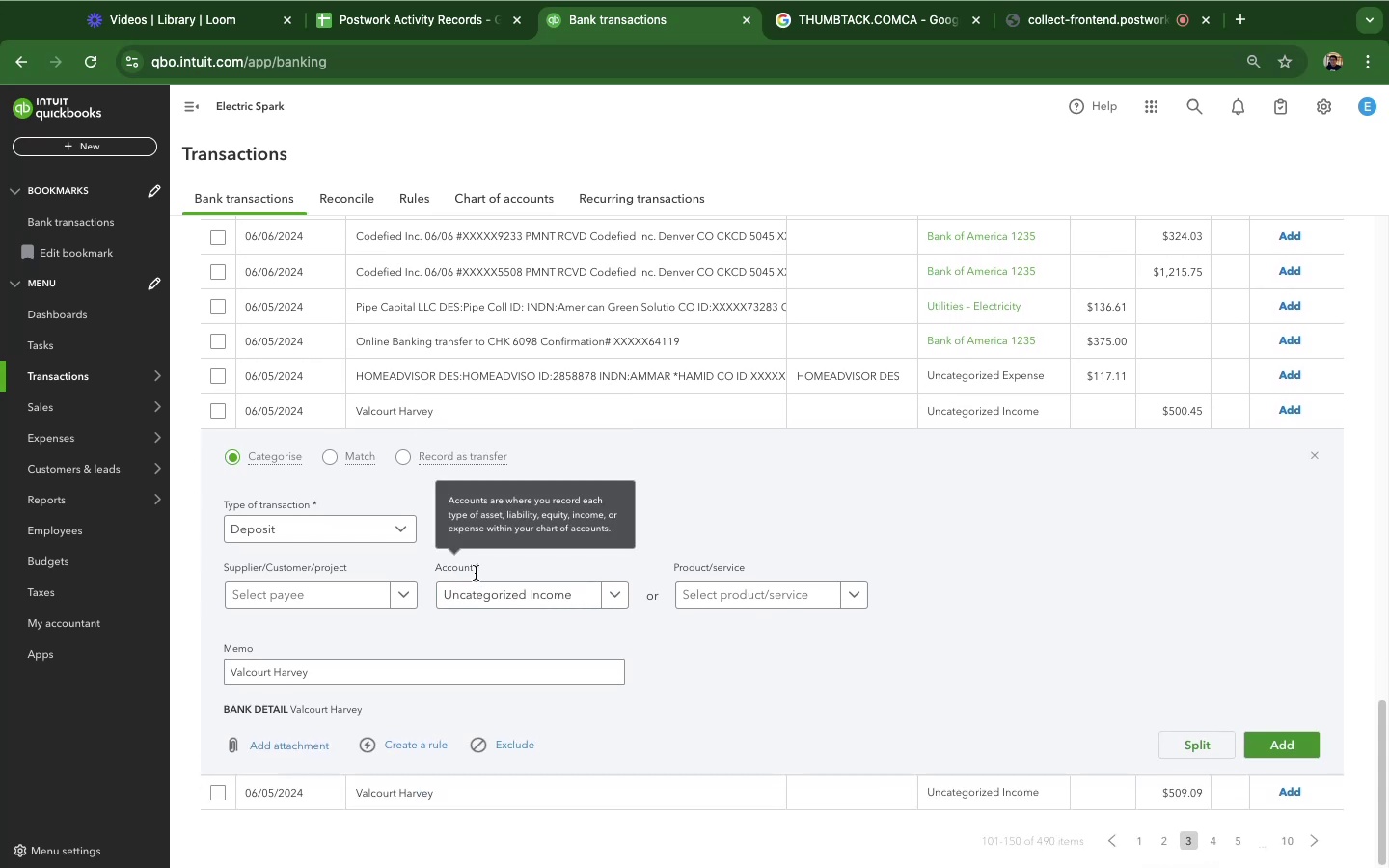 
scroll: coordinate [478, 590], scroll_direction: none, amount: 0.0
 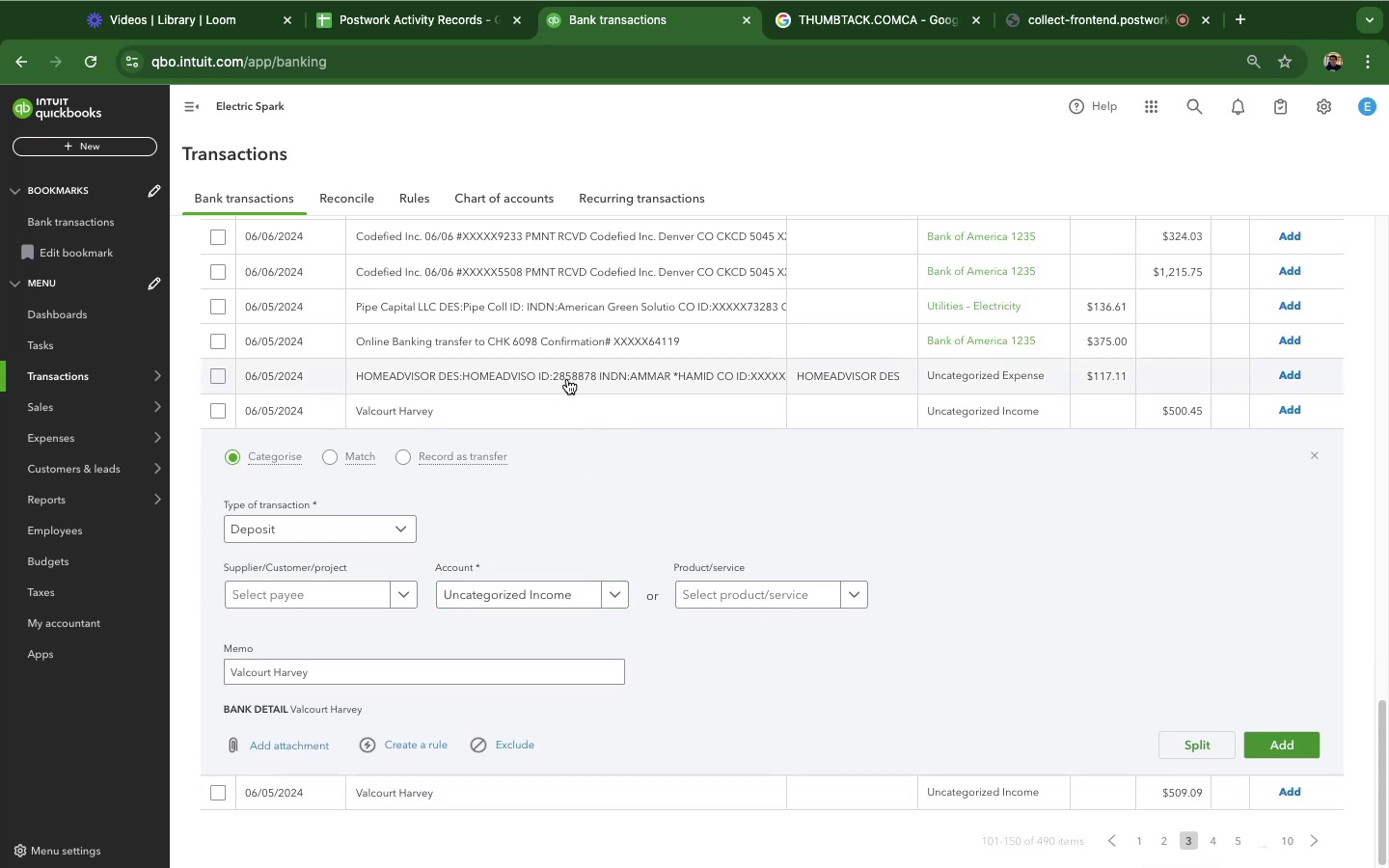 
left_click([567, 379])
 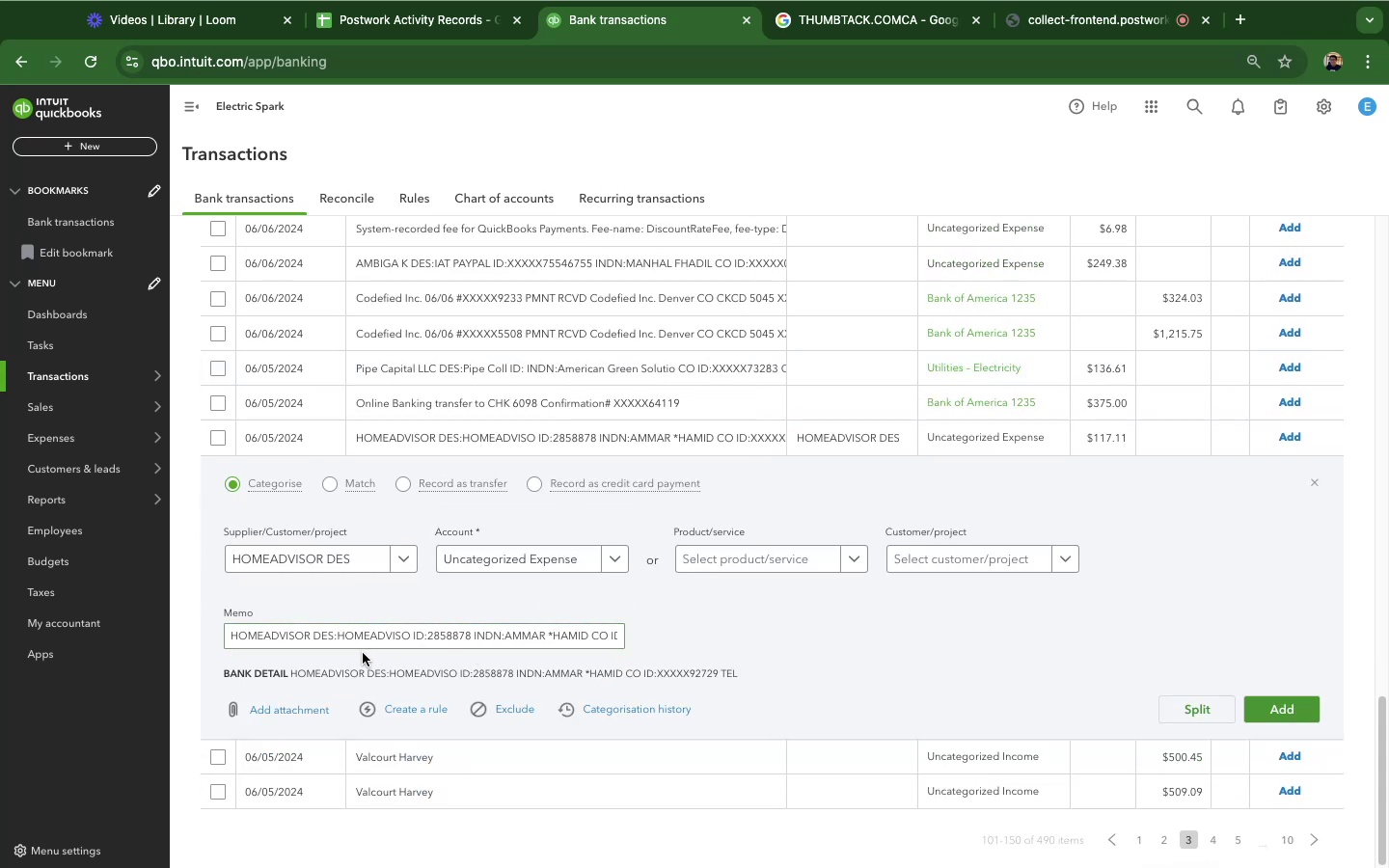 
wait(5.28)
 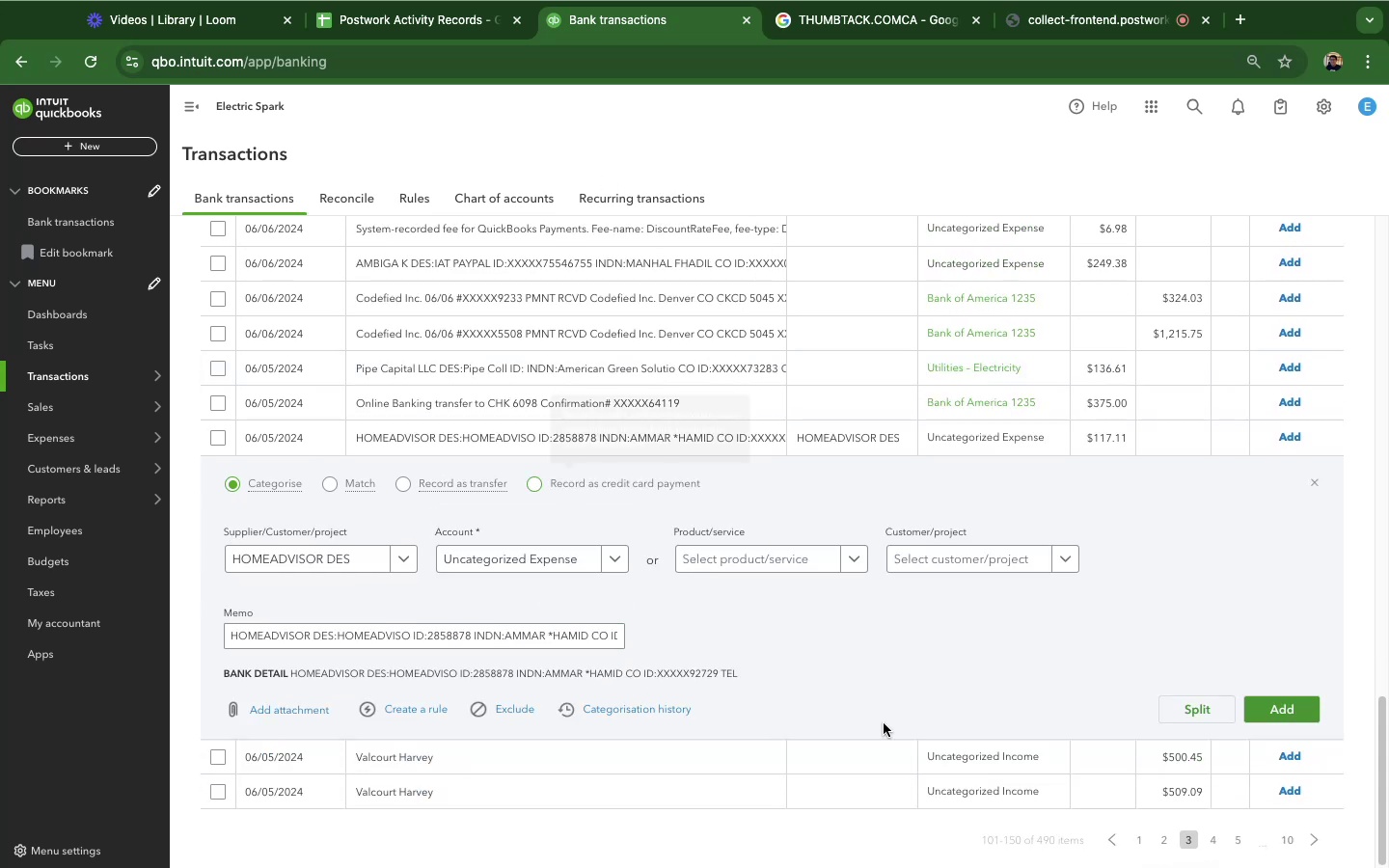 
left_click_drag(start_coordinate=[334, 636], to_coordinate=[206, 632])
 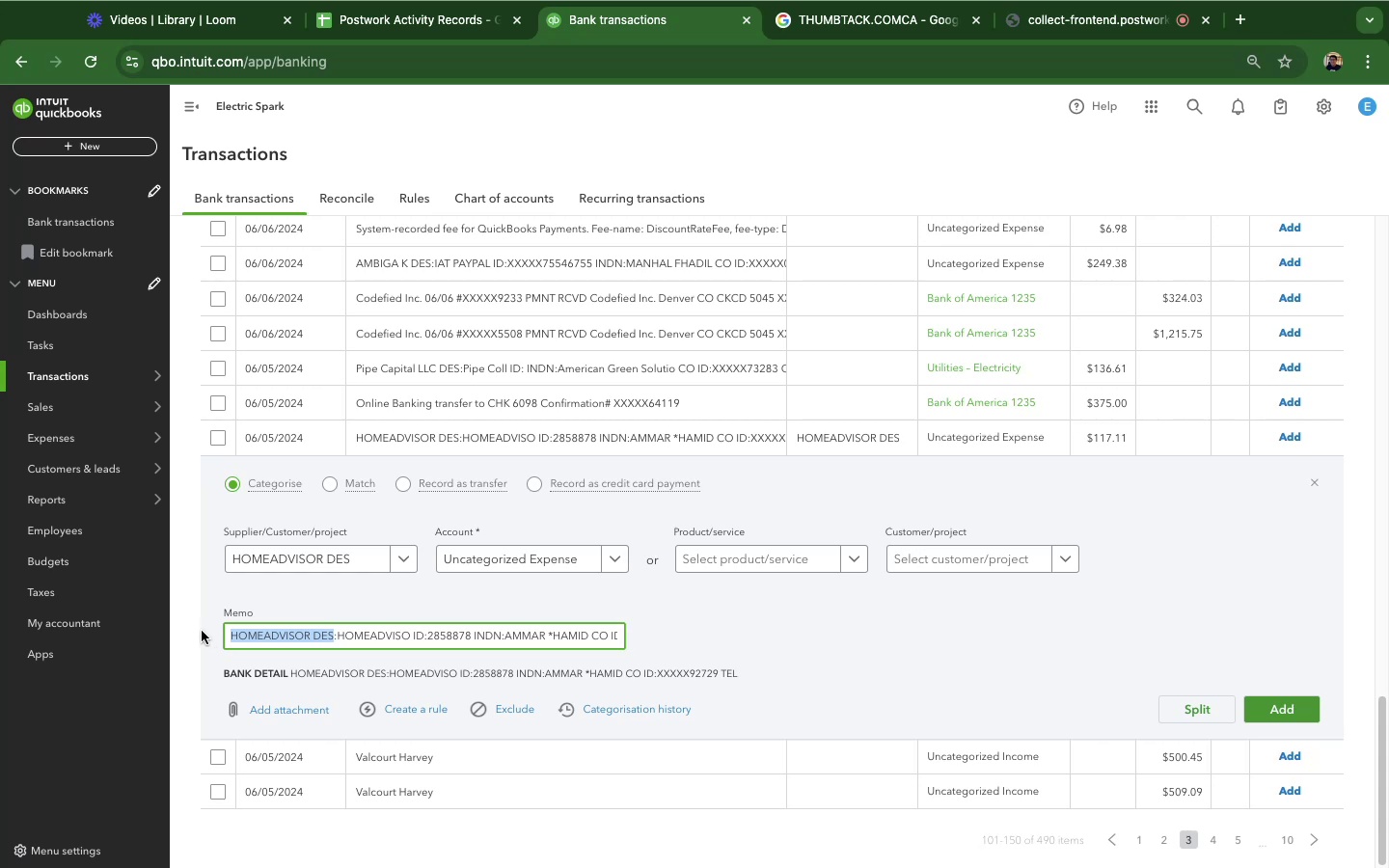 
hold_key(key=CommandLeft, duration=0.96)
 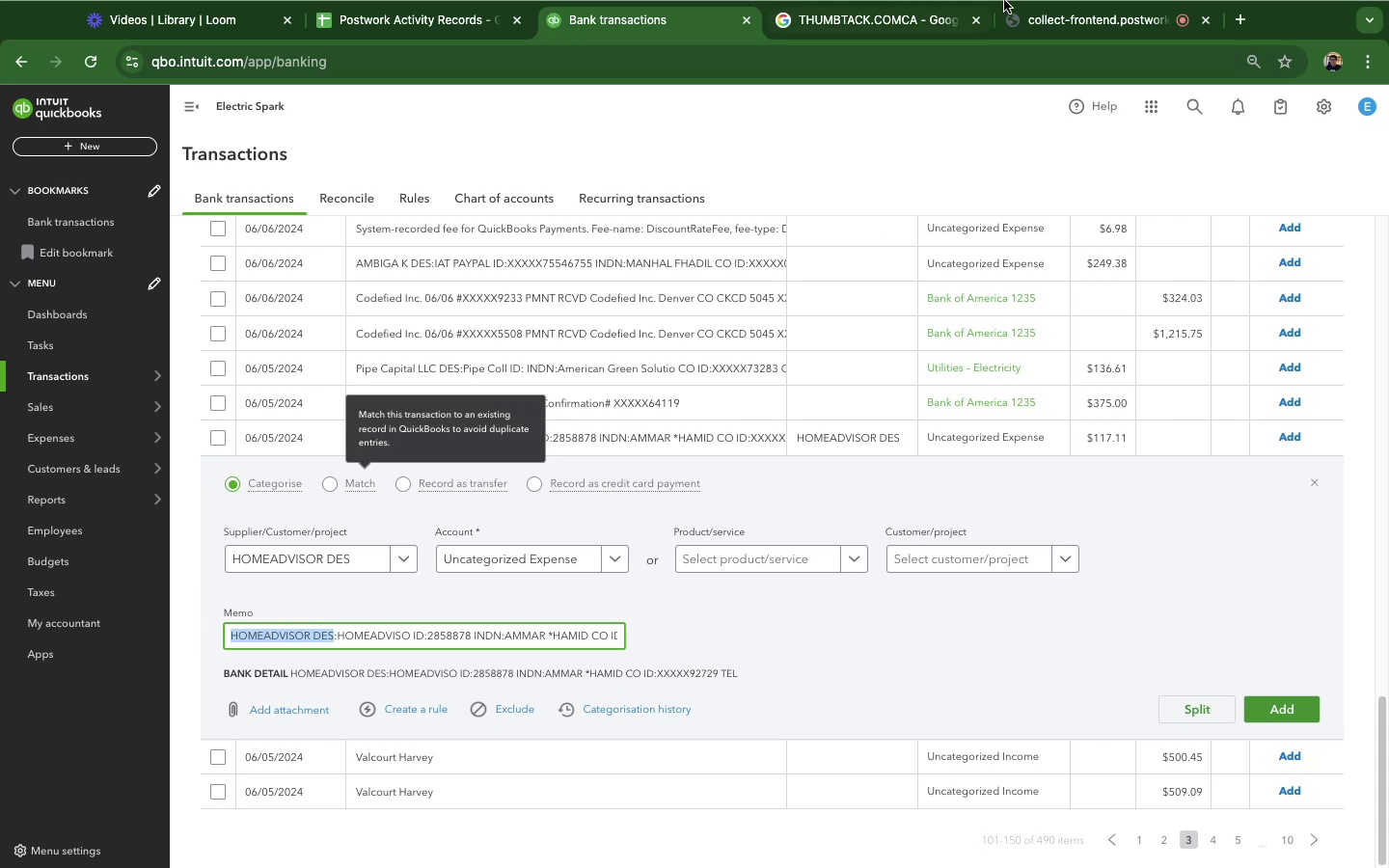 
hold_key(key=C, duration=0.69)
 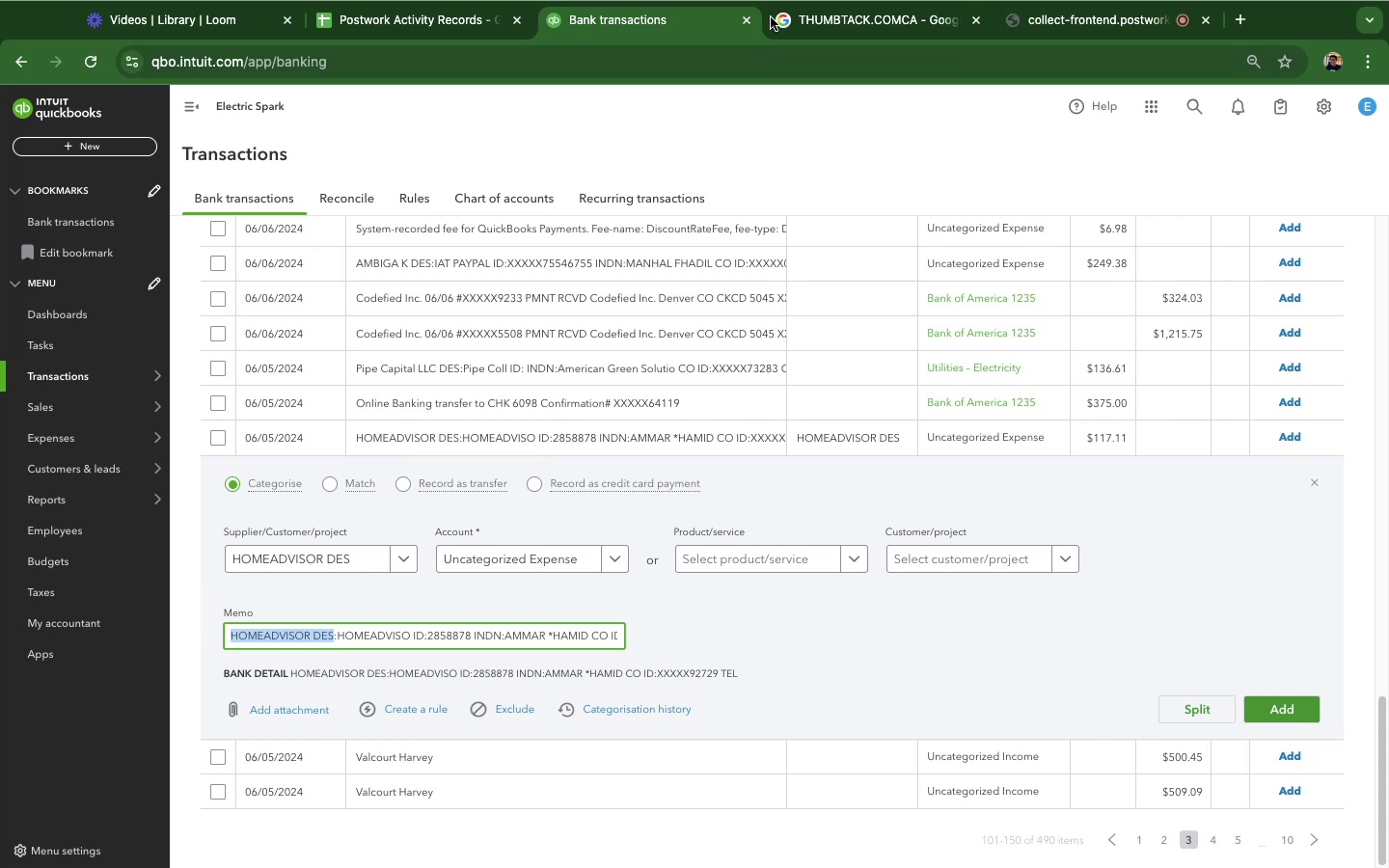 
left_click([813, 14])
 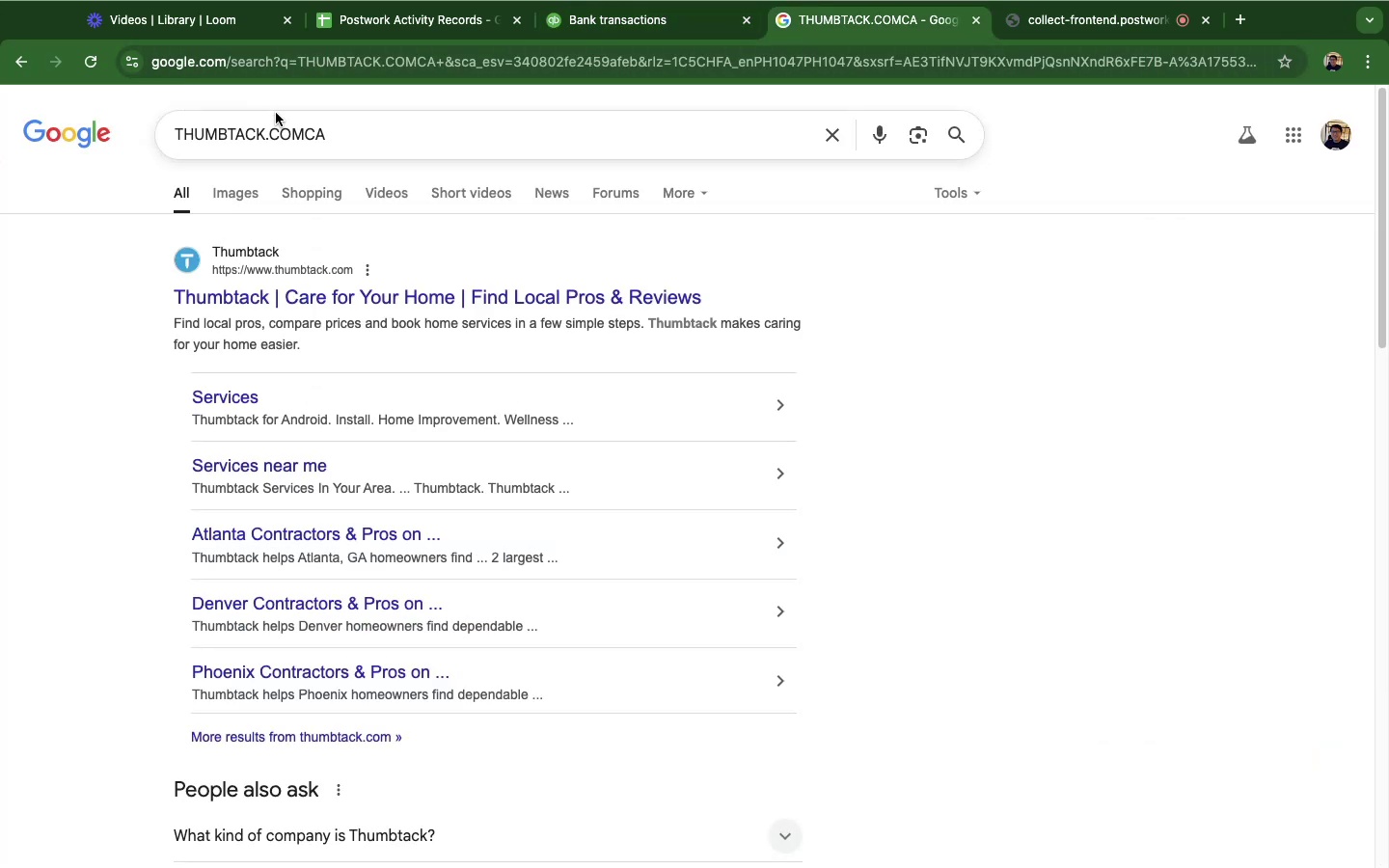 
double_click([266, 122])
 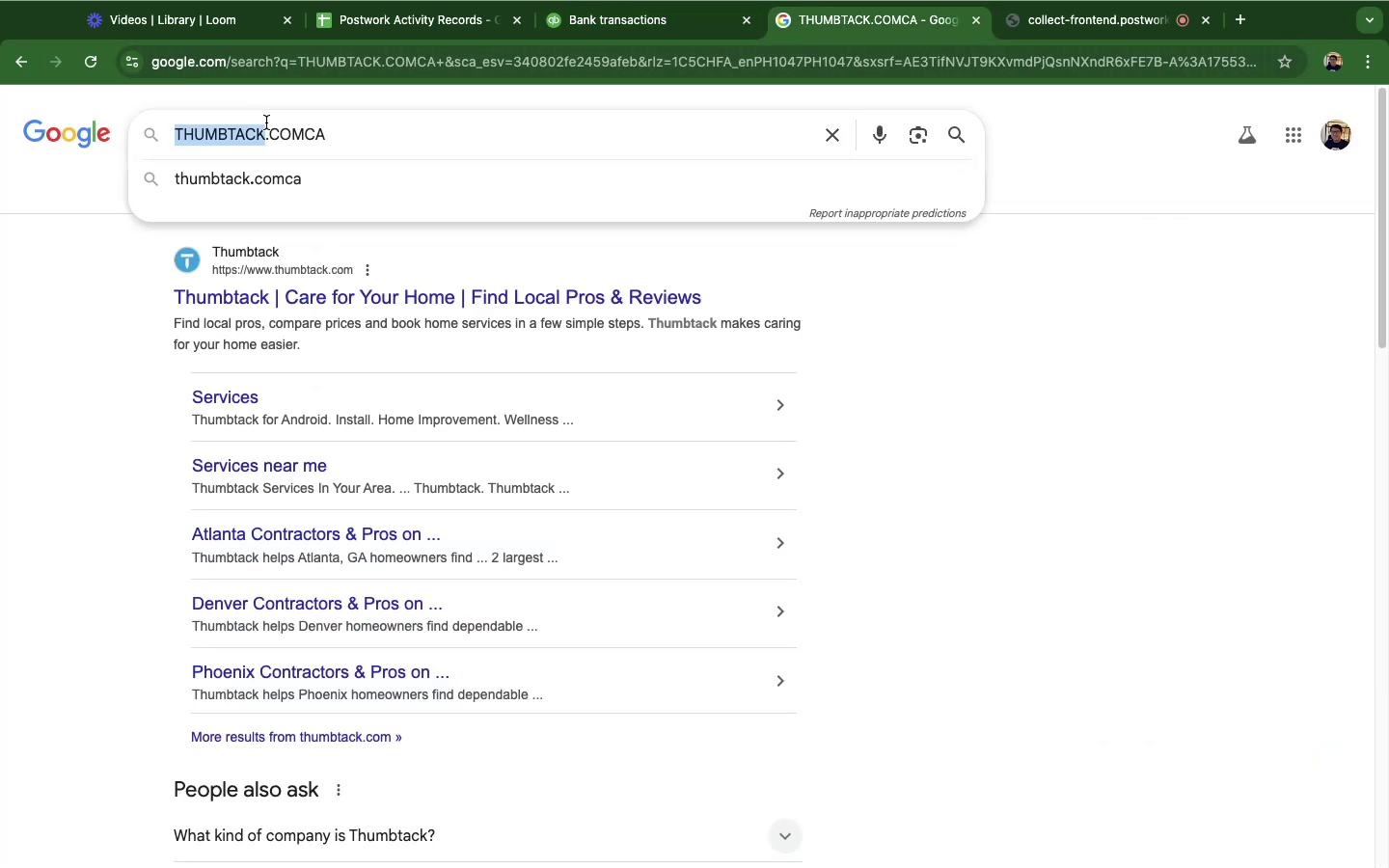 
triple_click([266, 122])
 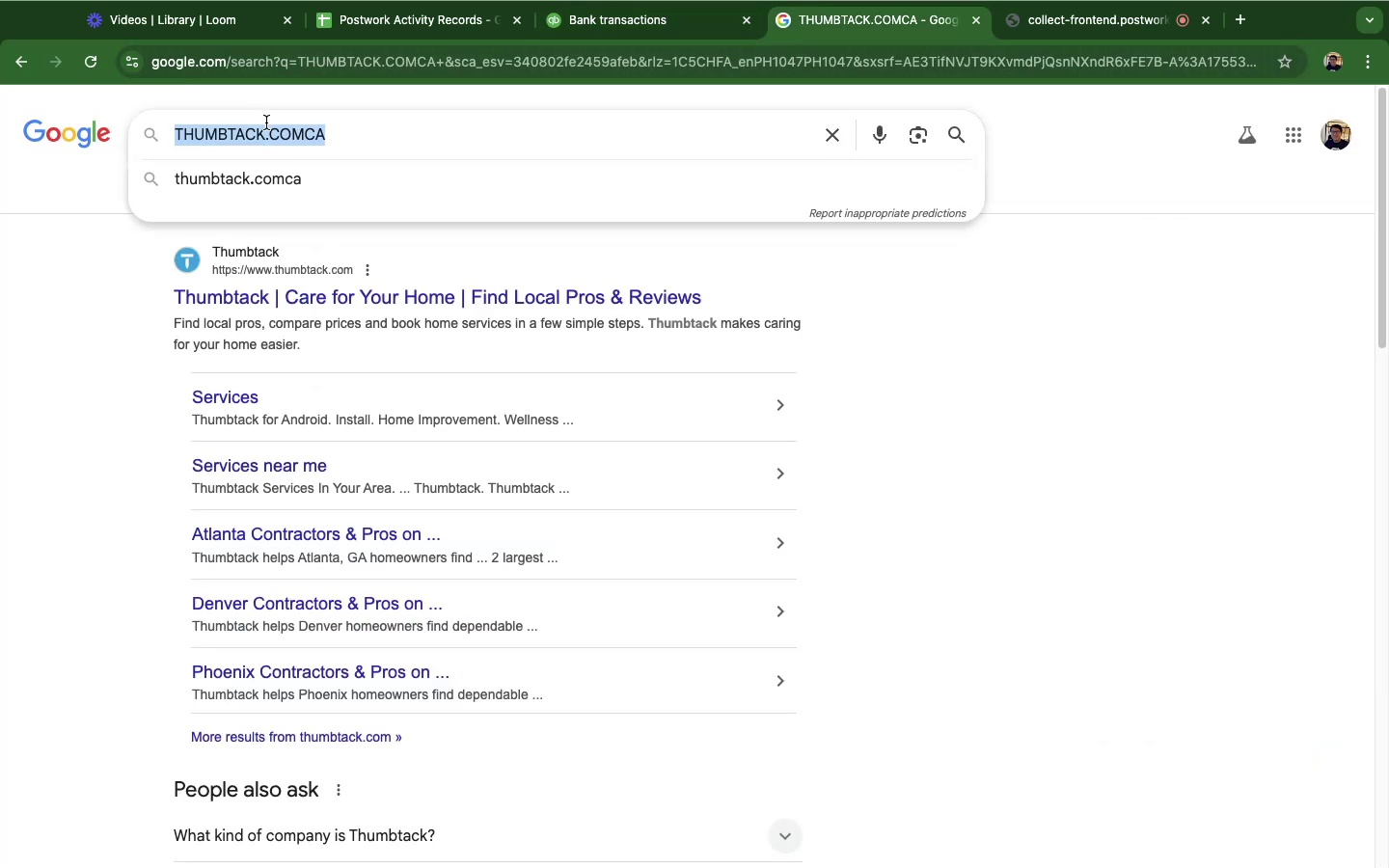 
triple_click([266, 122])
 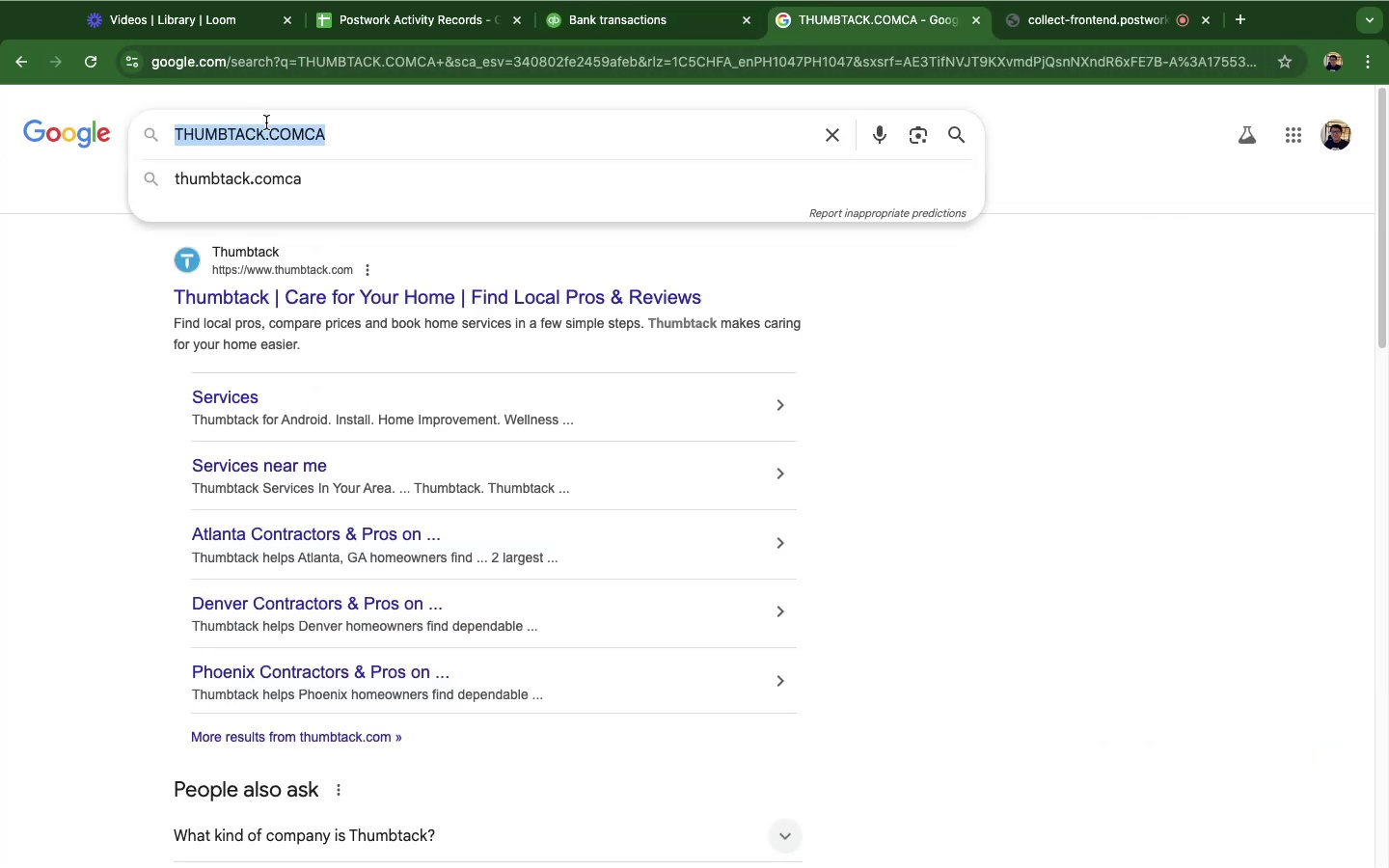 
key(Meta+V)
 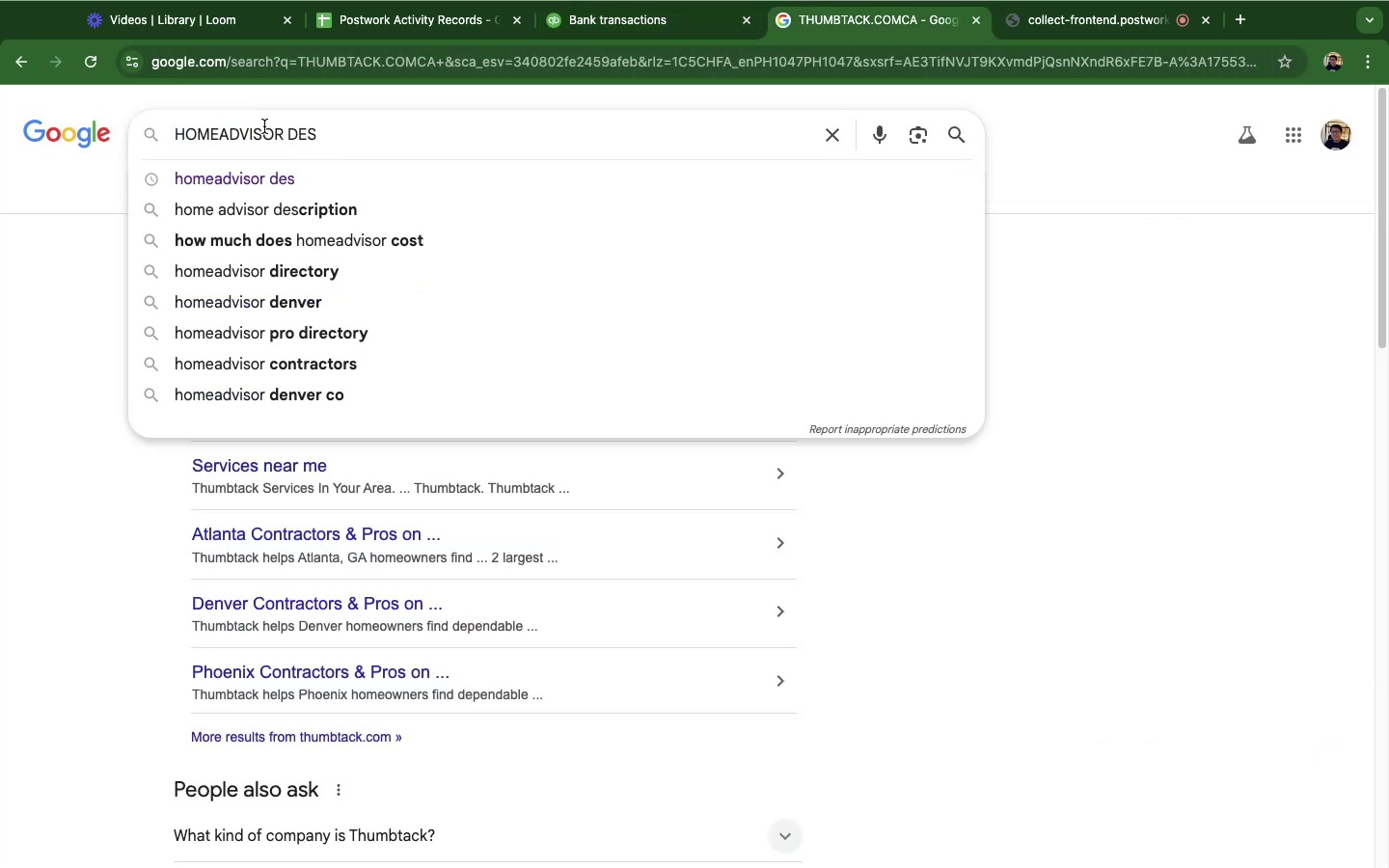 
key(Enter)
 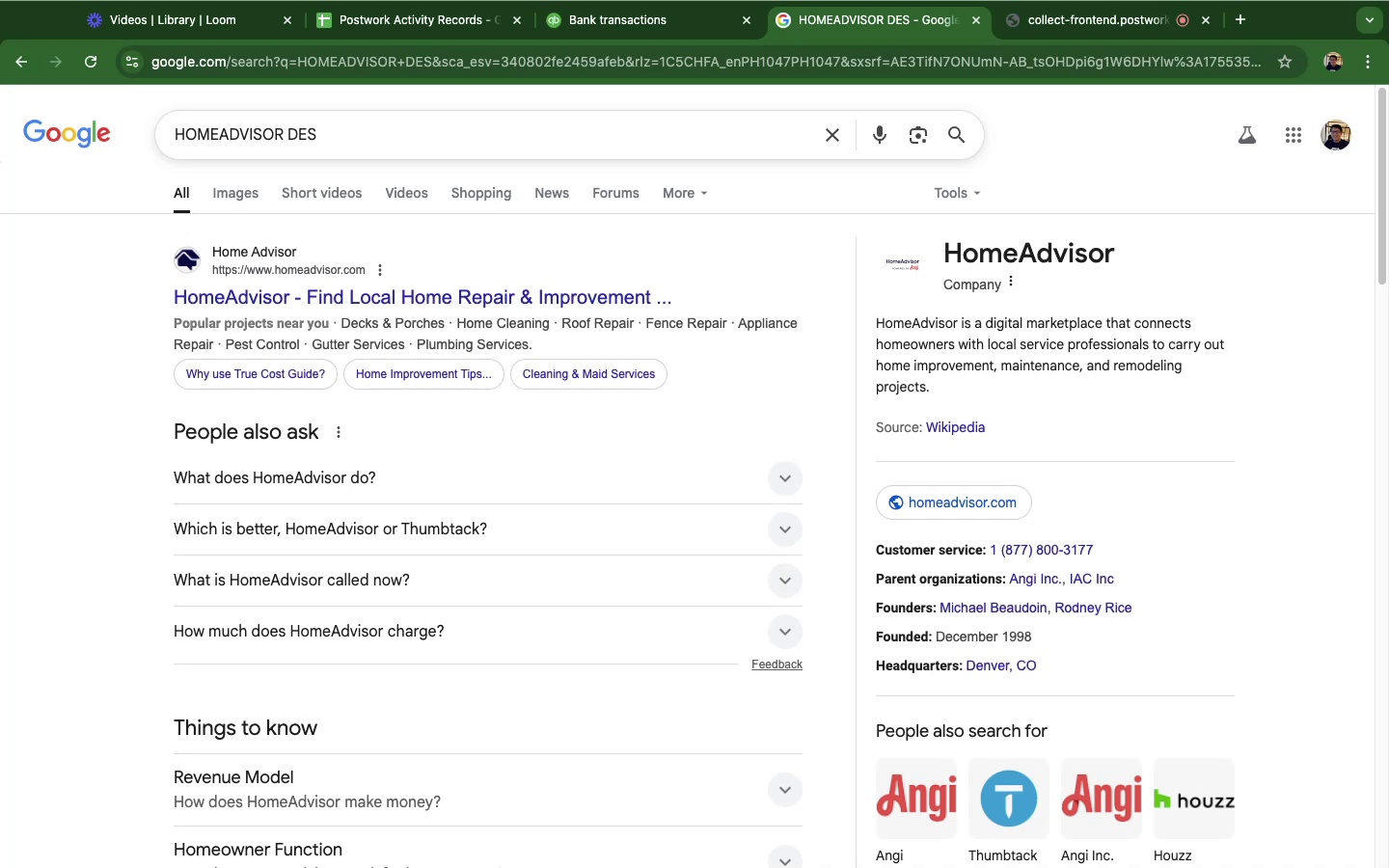 
wait(87.15)
 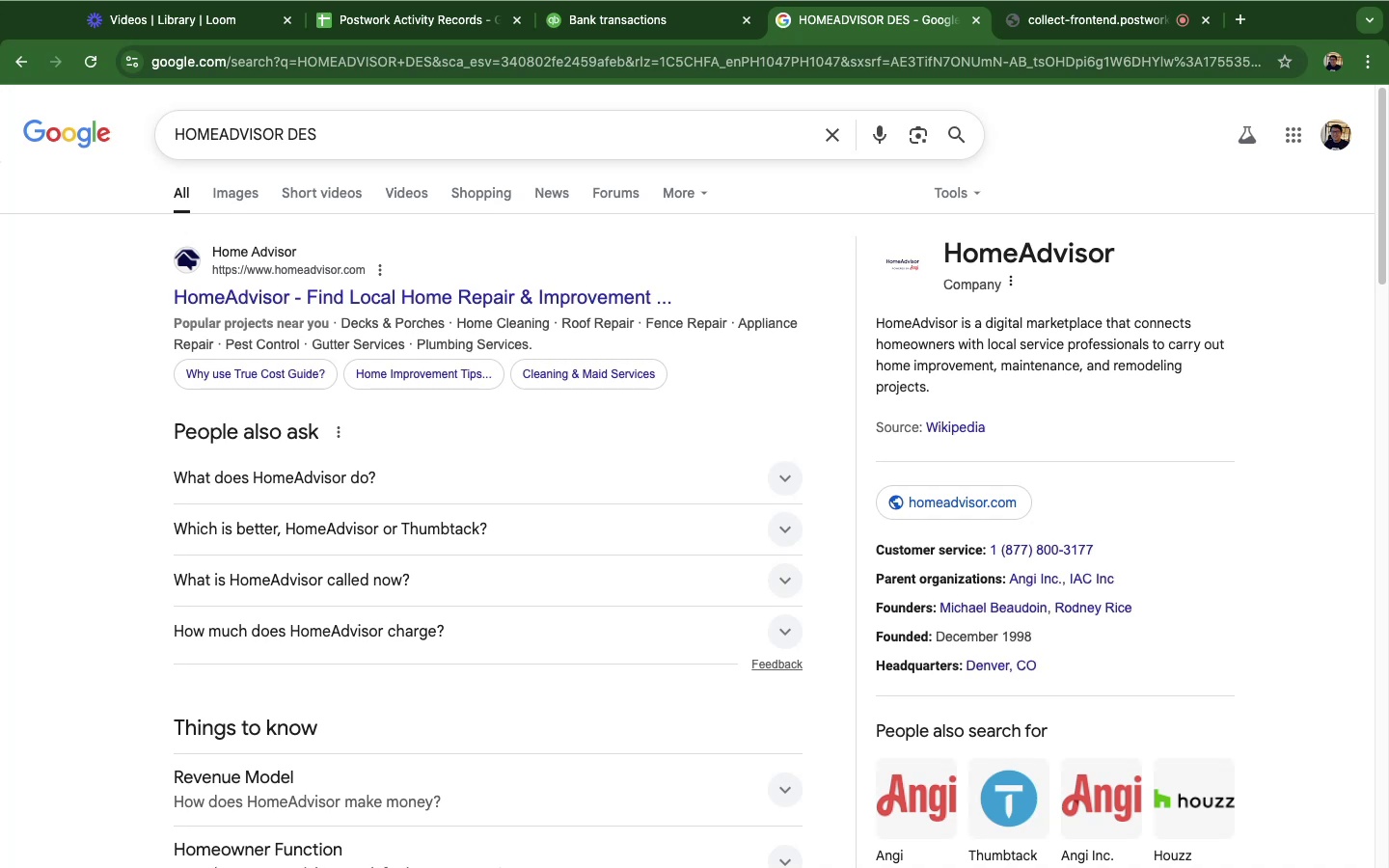 
left_click([597, 30])
 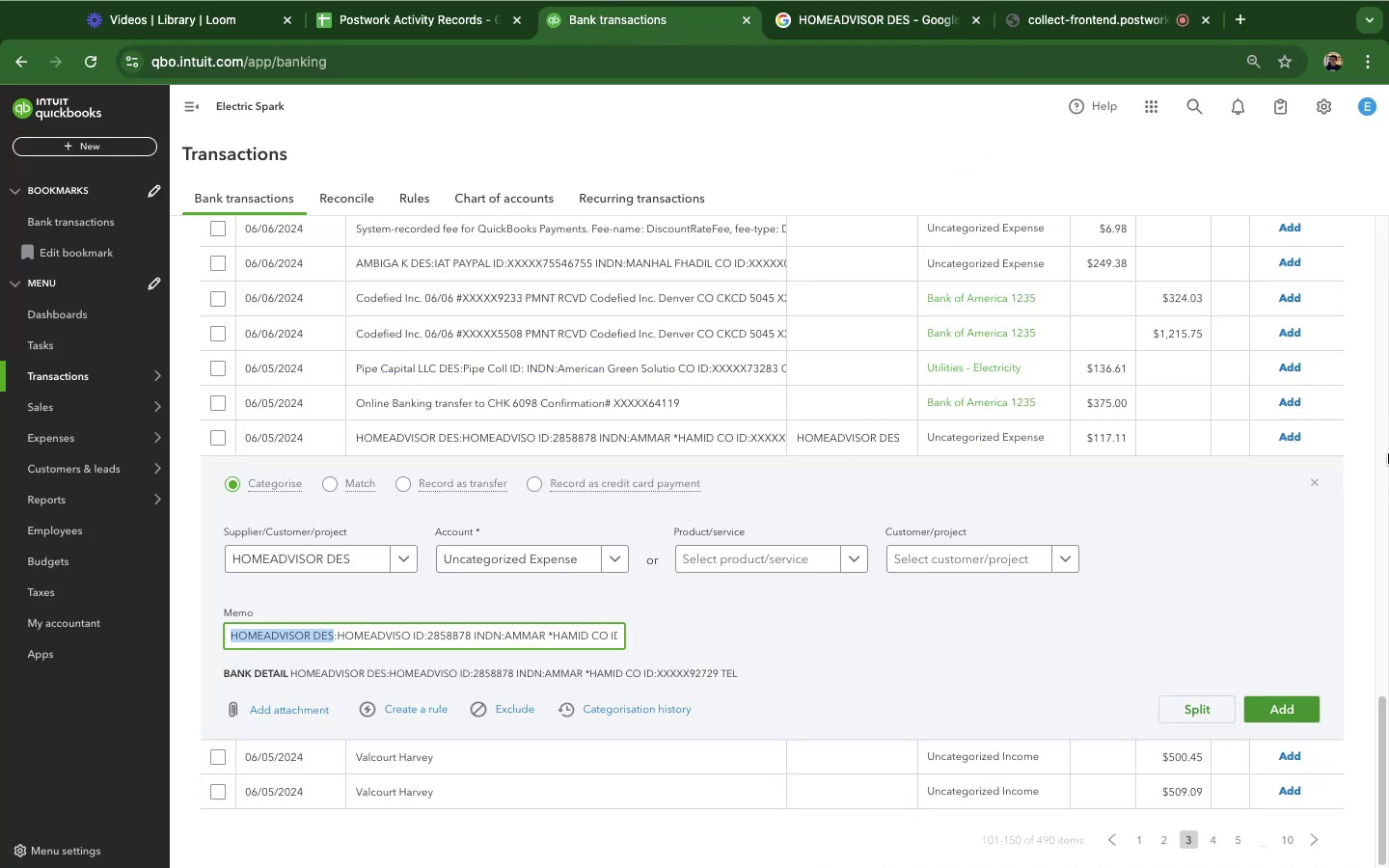 
wait(7.12)
 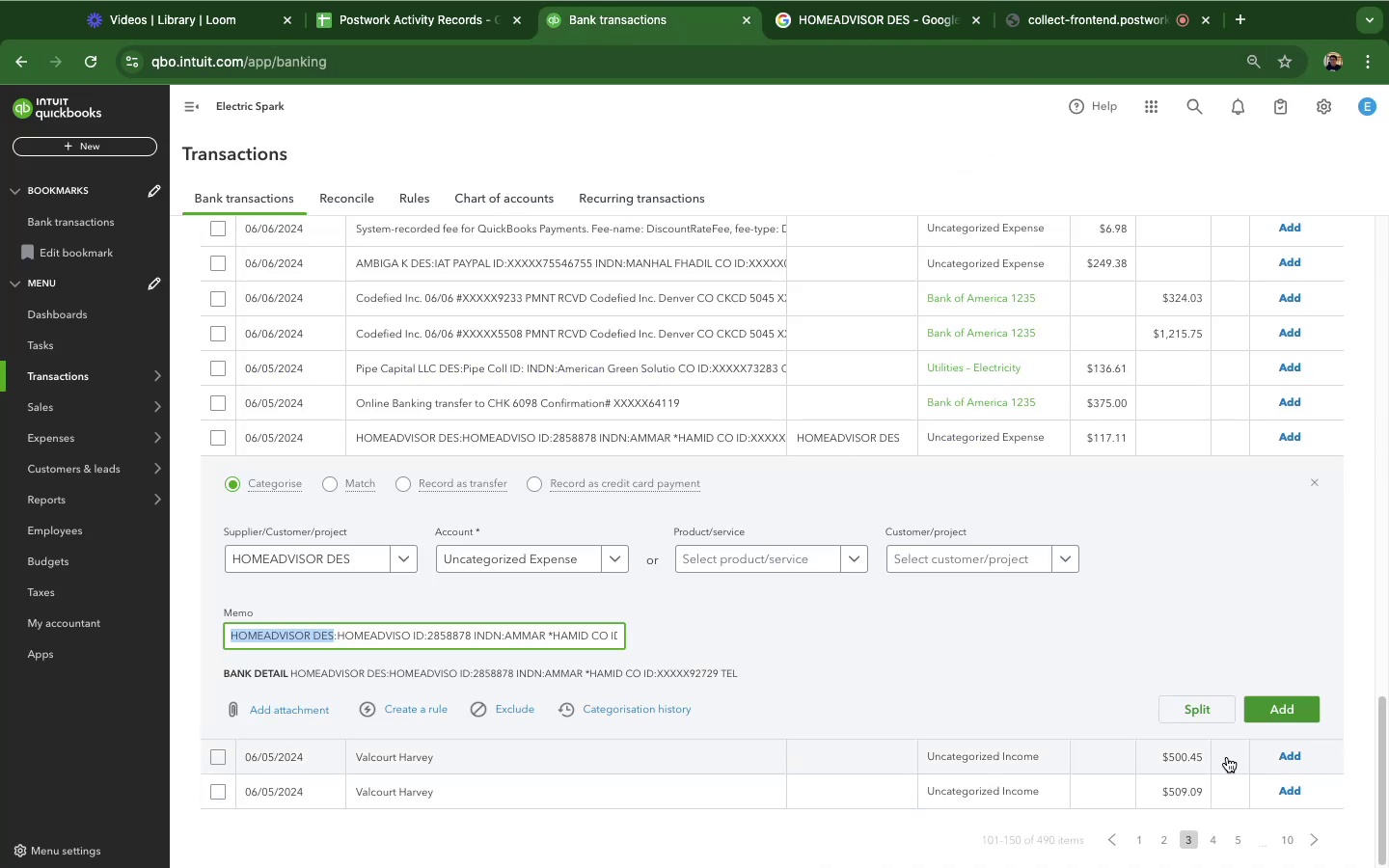 
mouse_move([391, 530])
 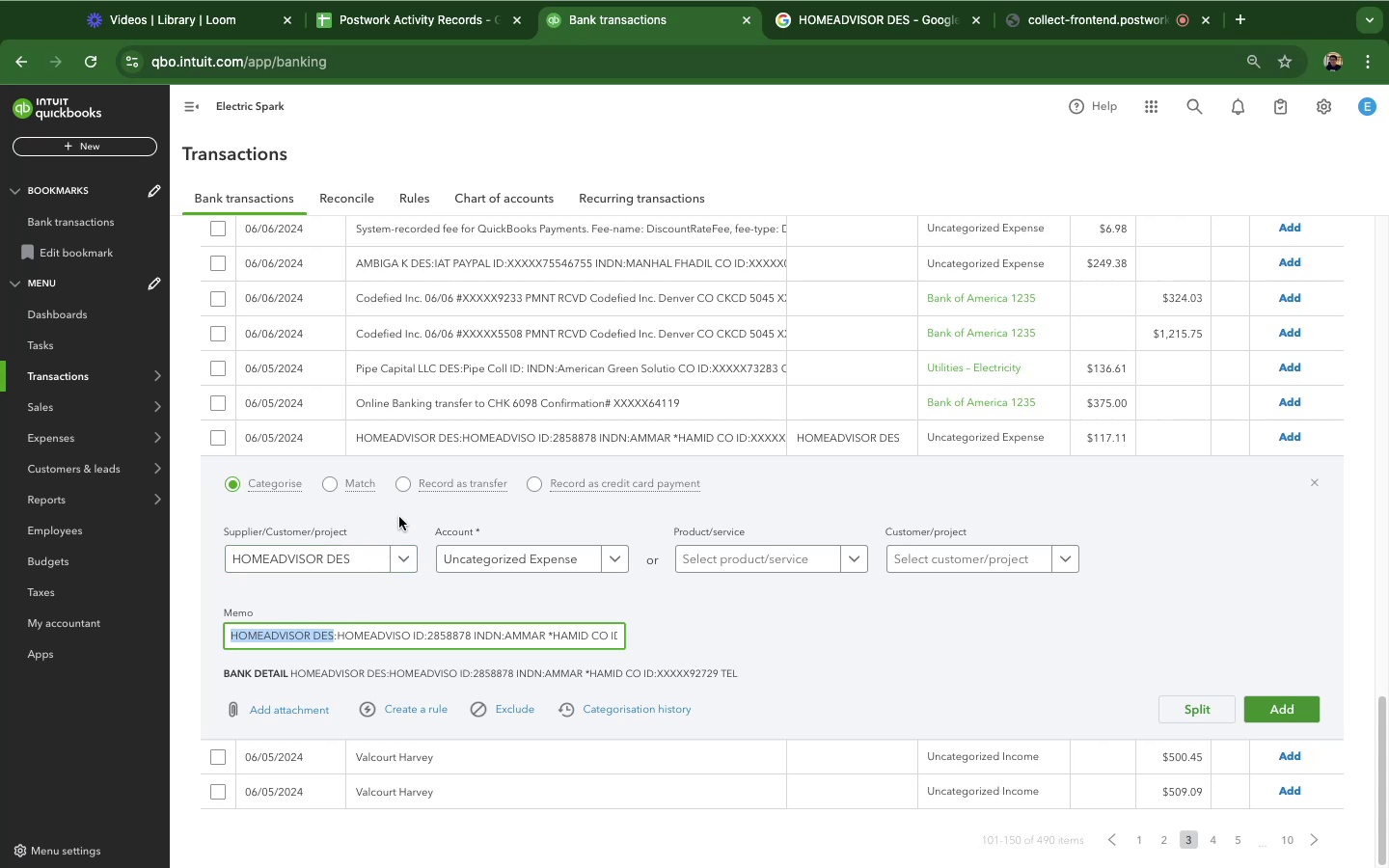 
wait(5.78)
 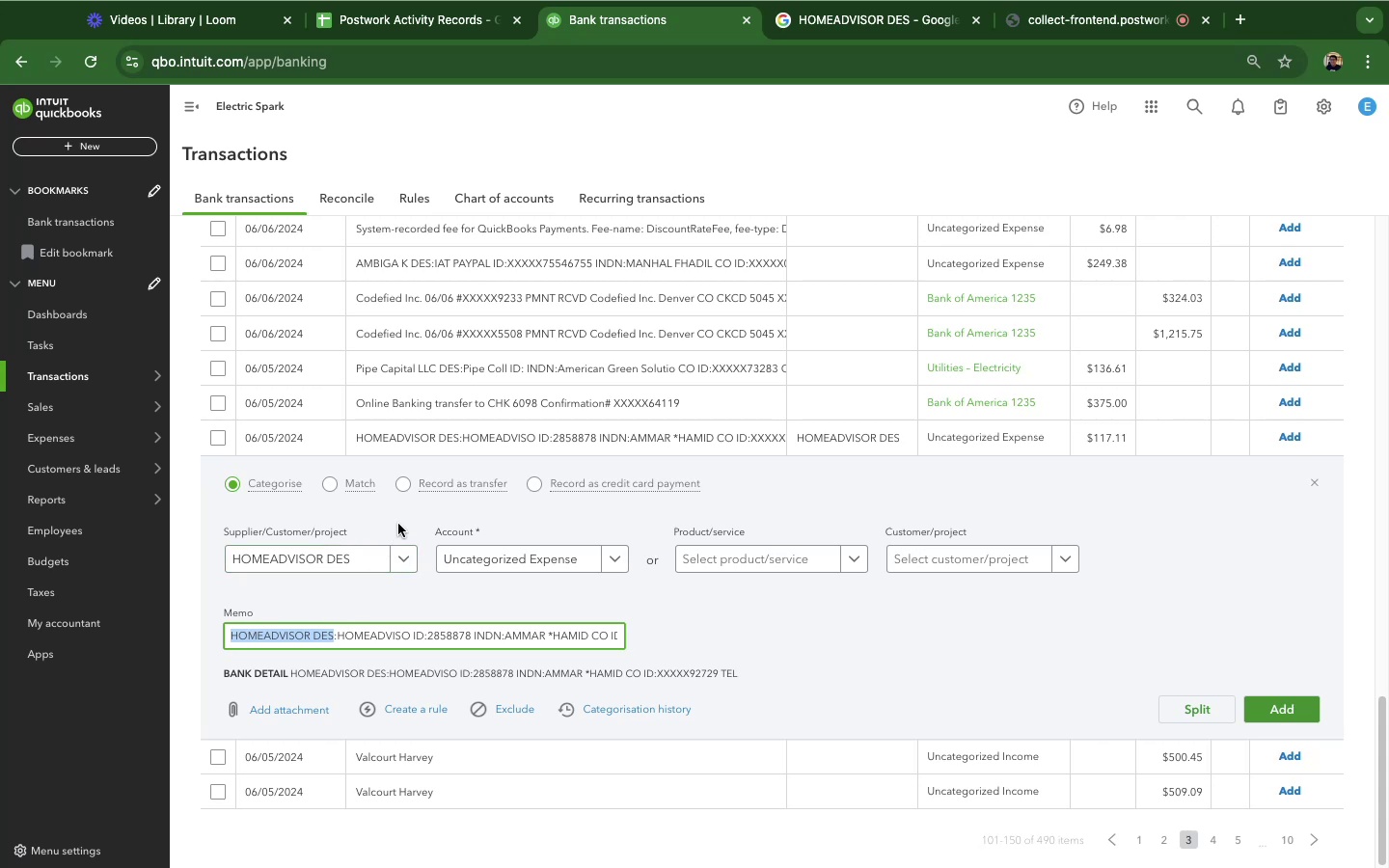 
left_click([859, 33])
 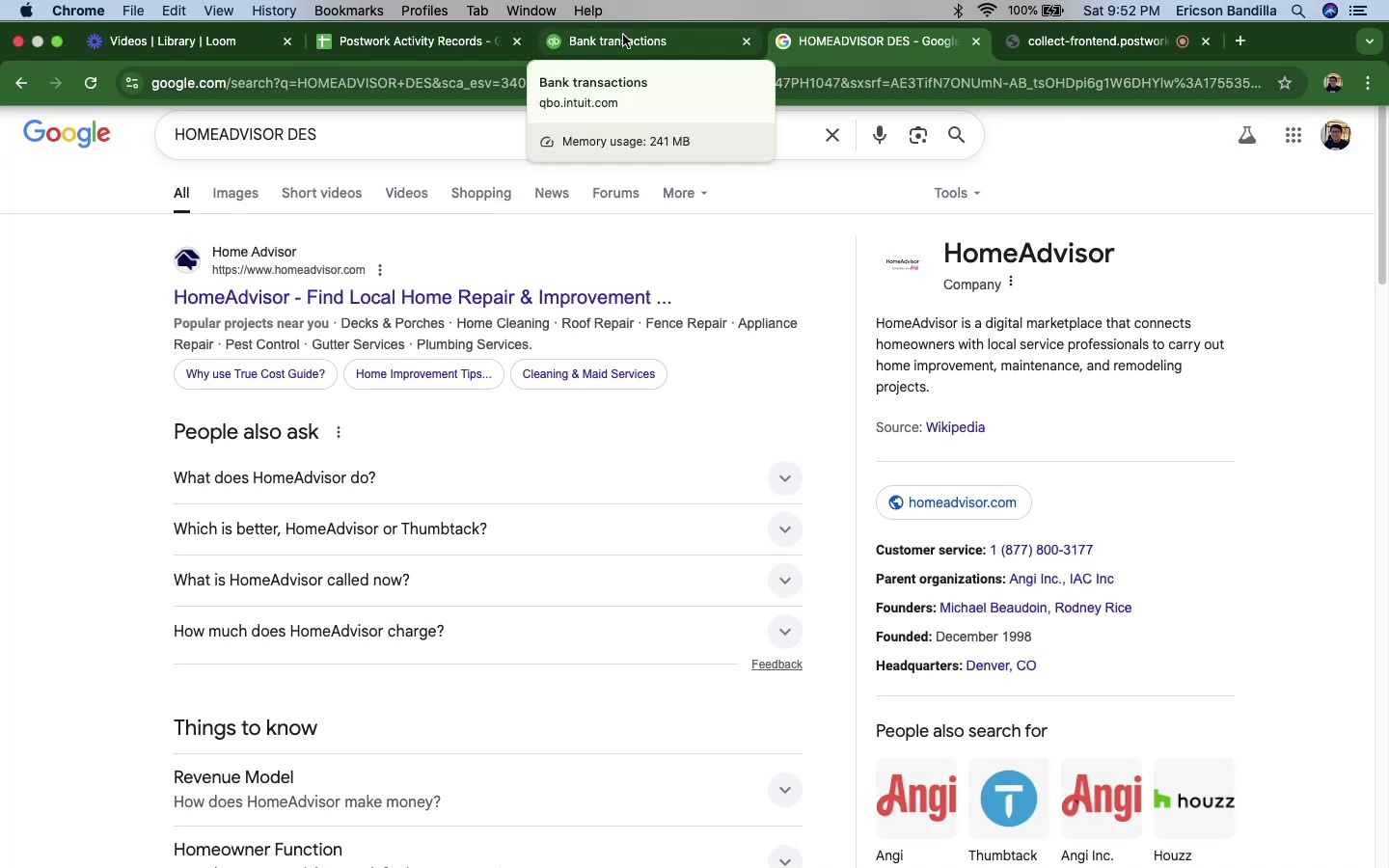 
wait(5.29)
 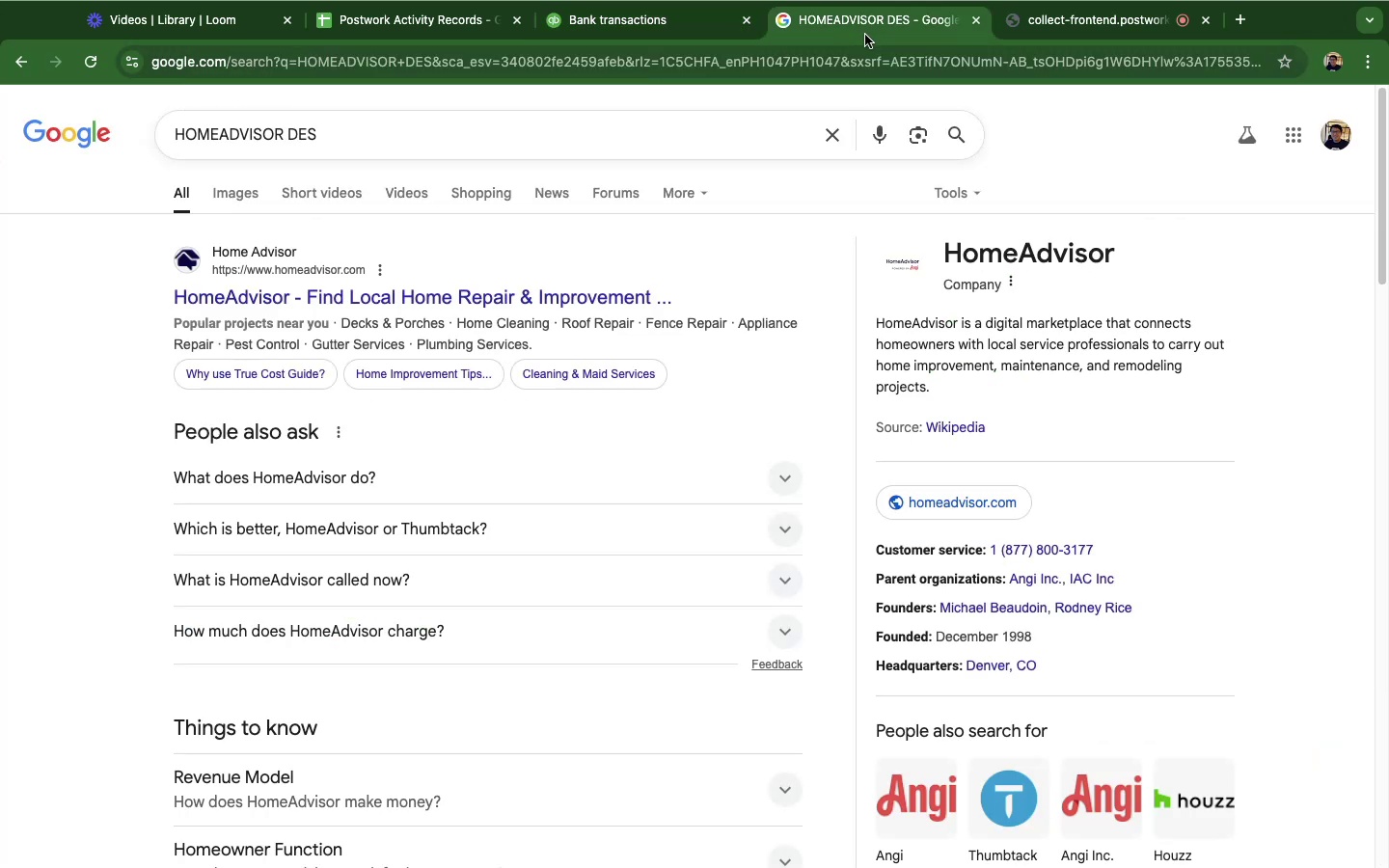 
left_click([623, 35])
 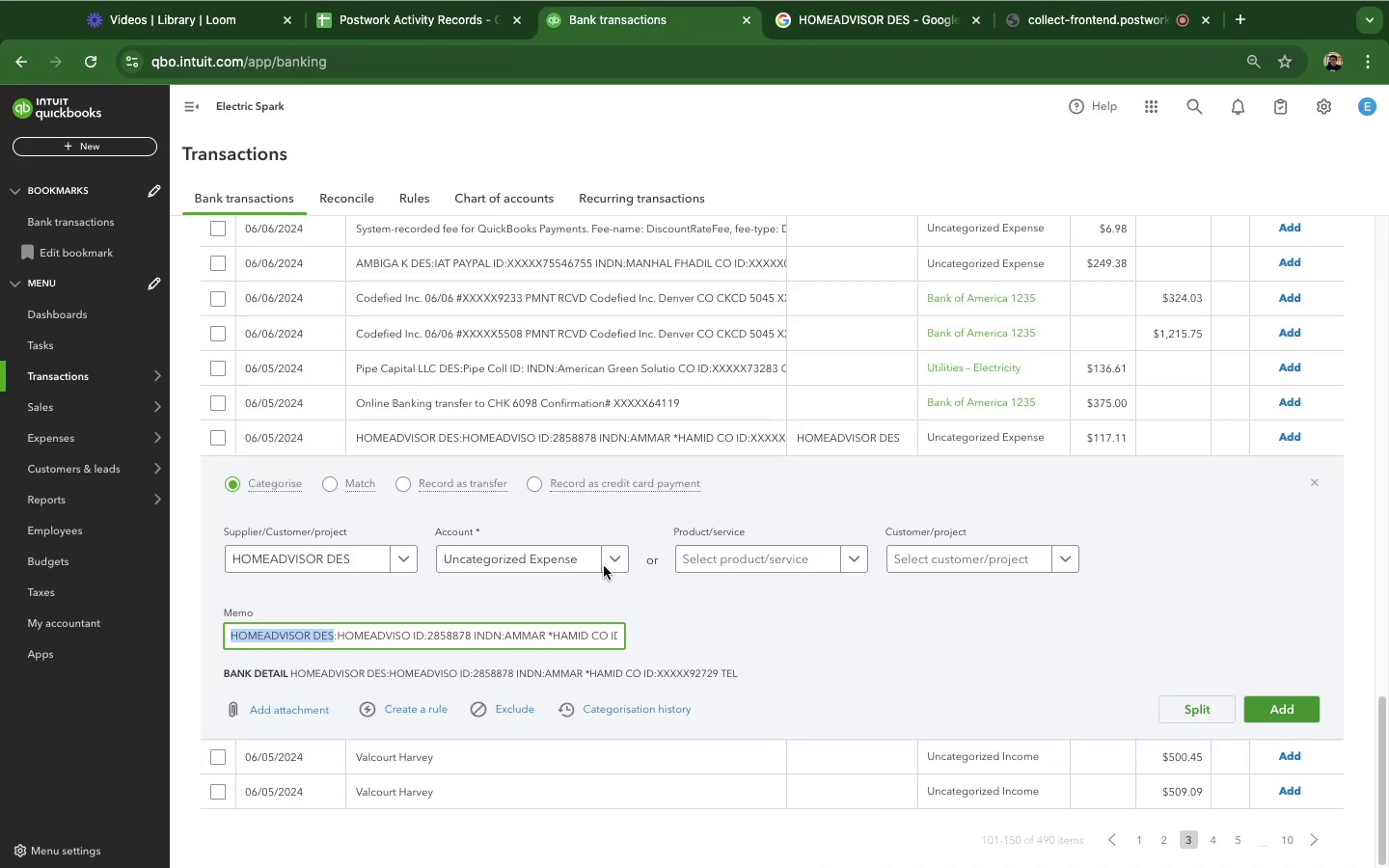 
left_click([604, 563])
 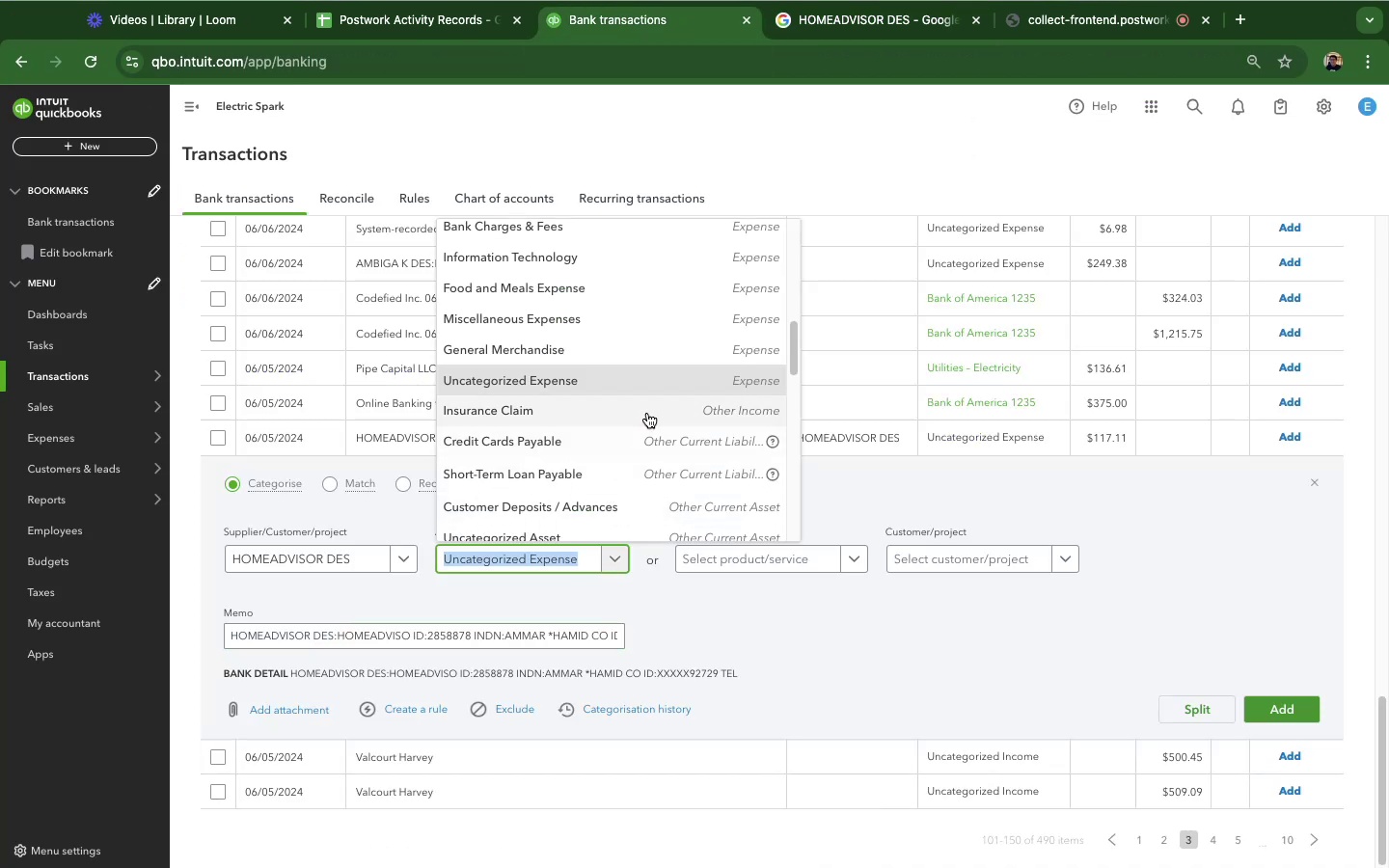 
type(se)
 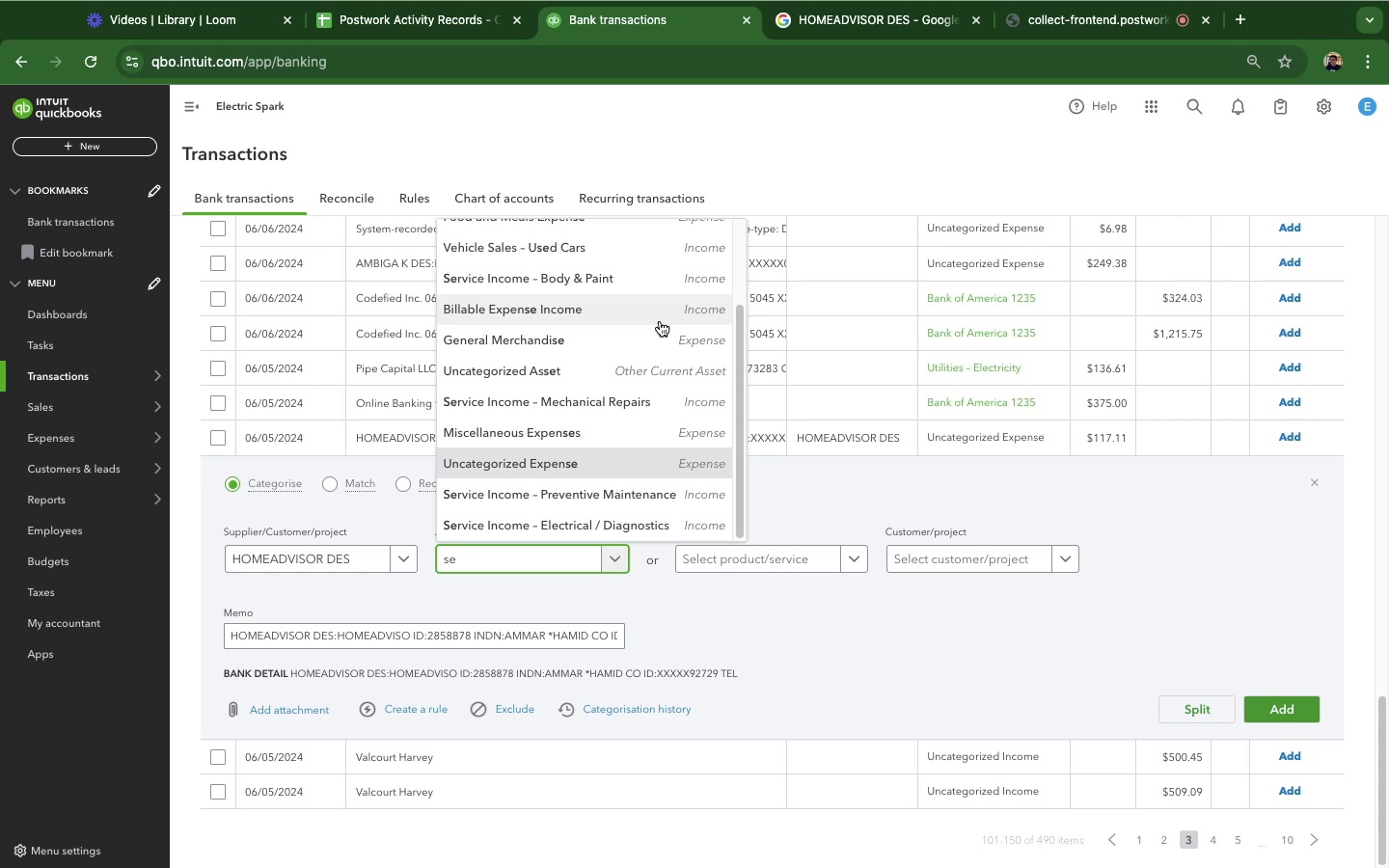 
key(R)
 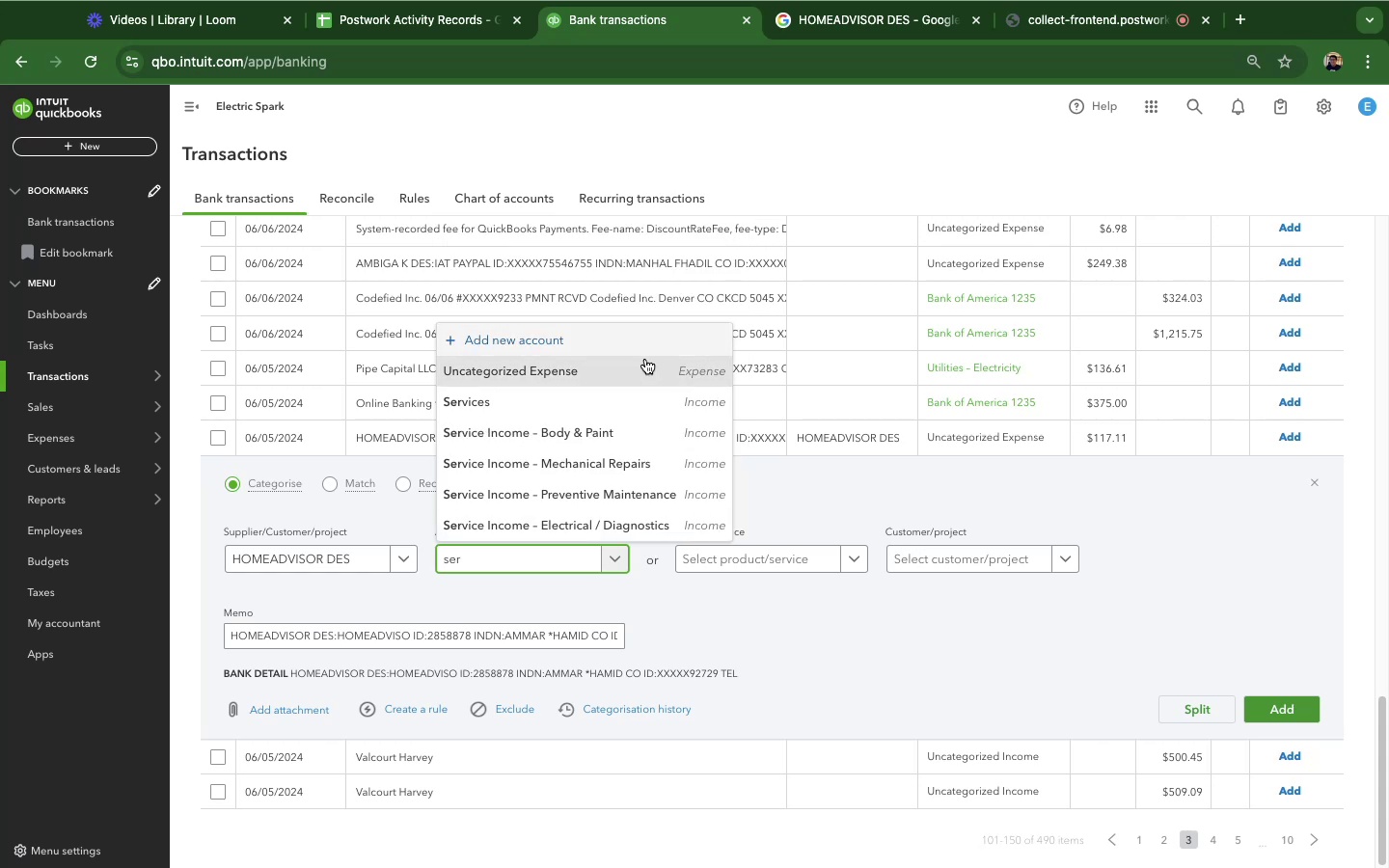 
scroll: coordinate [593, 463], scroll_direction: down, amount: 20.0
 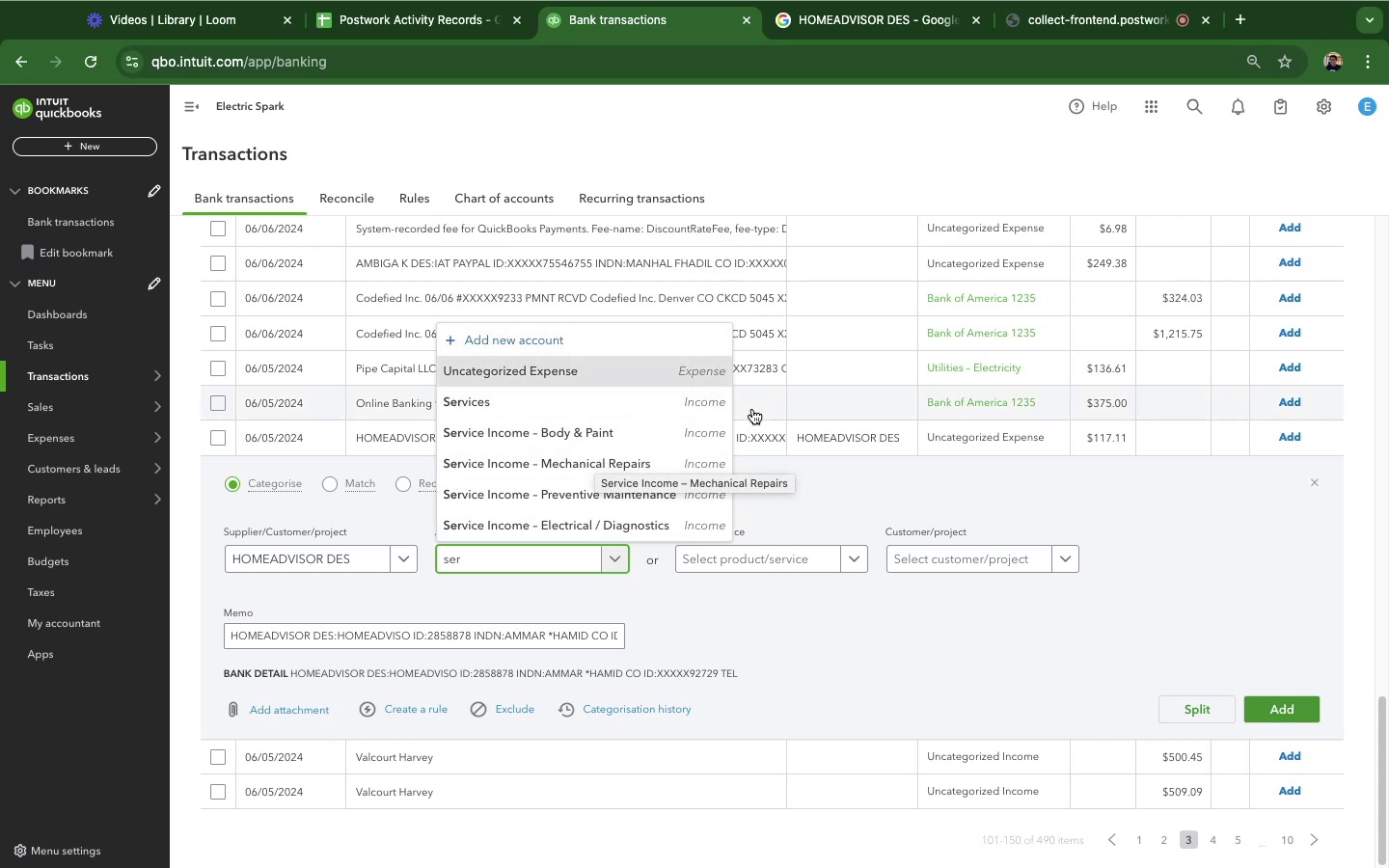 
key(V)
 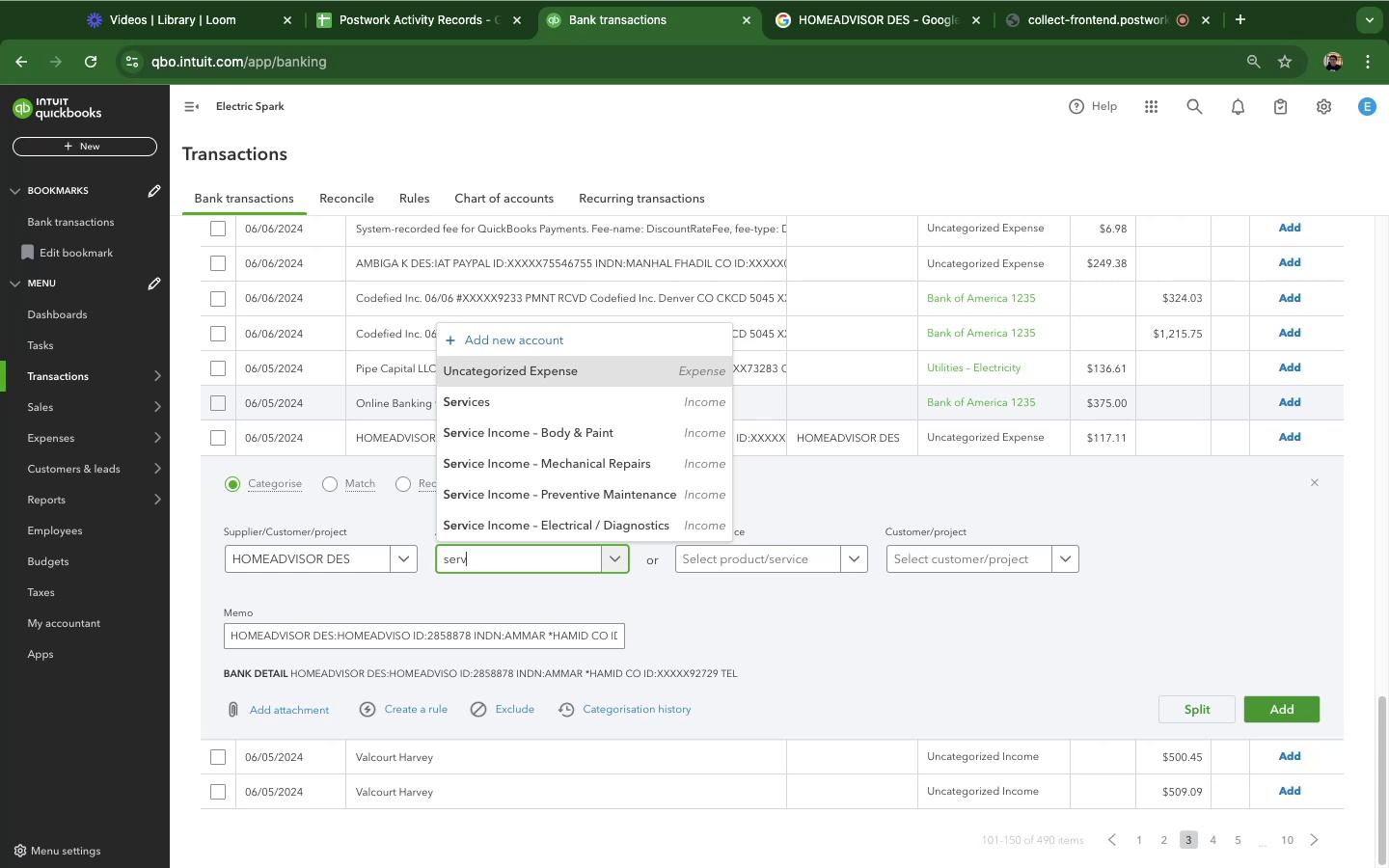 
key(Backspace)
 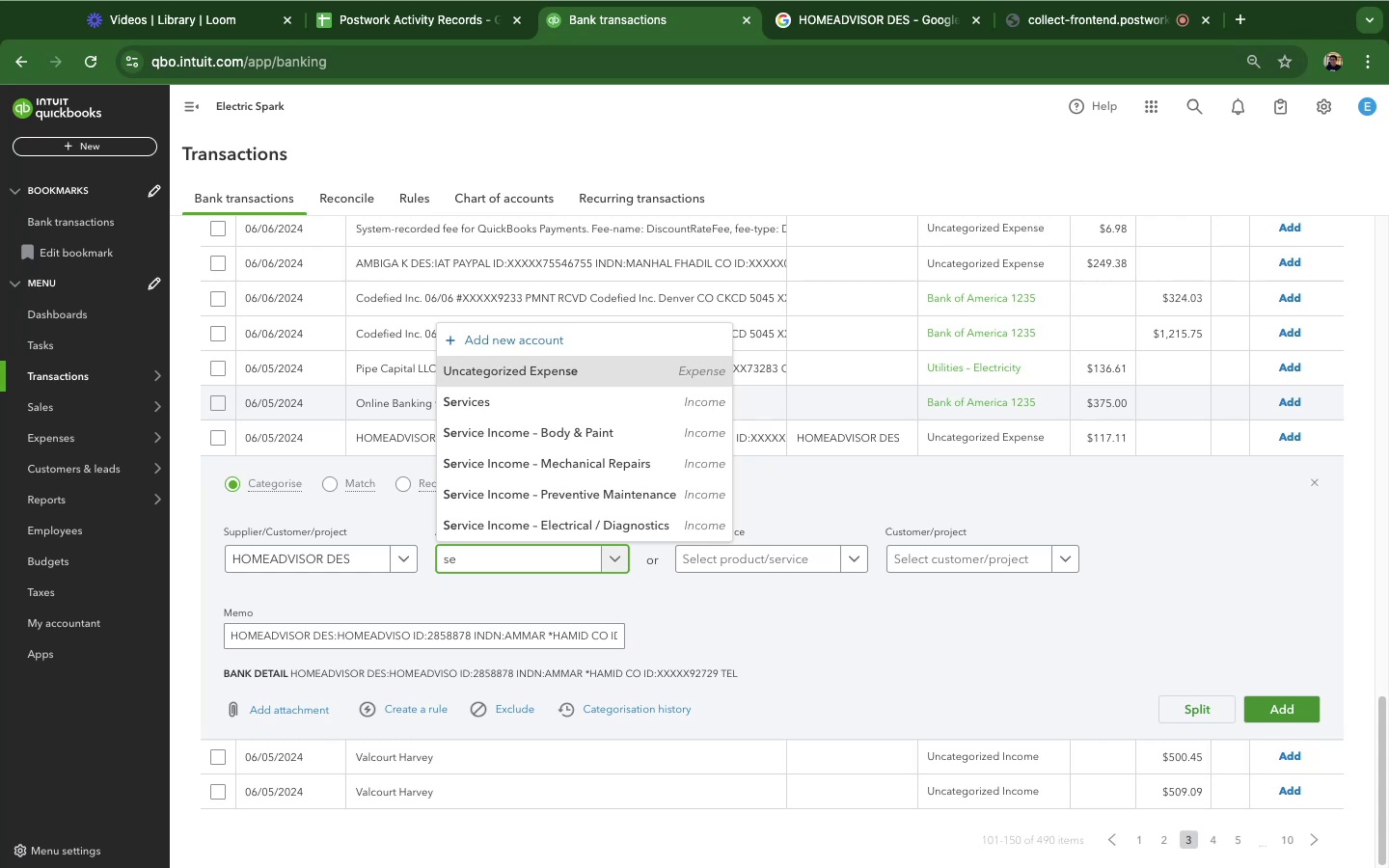 
key(Backspace)
 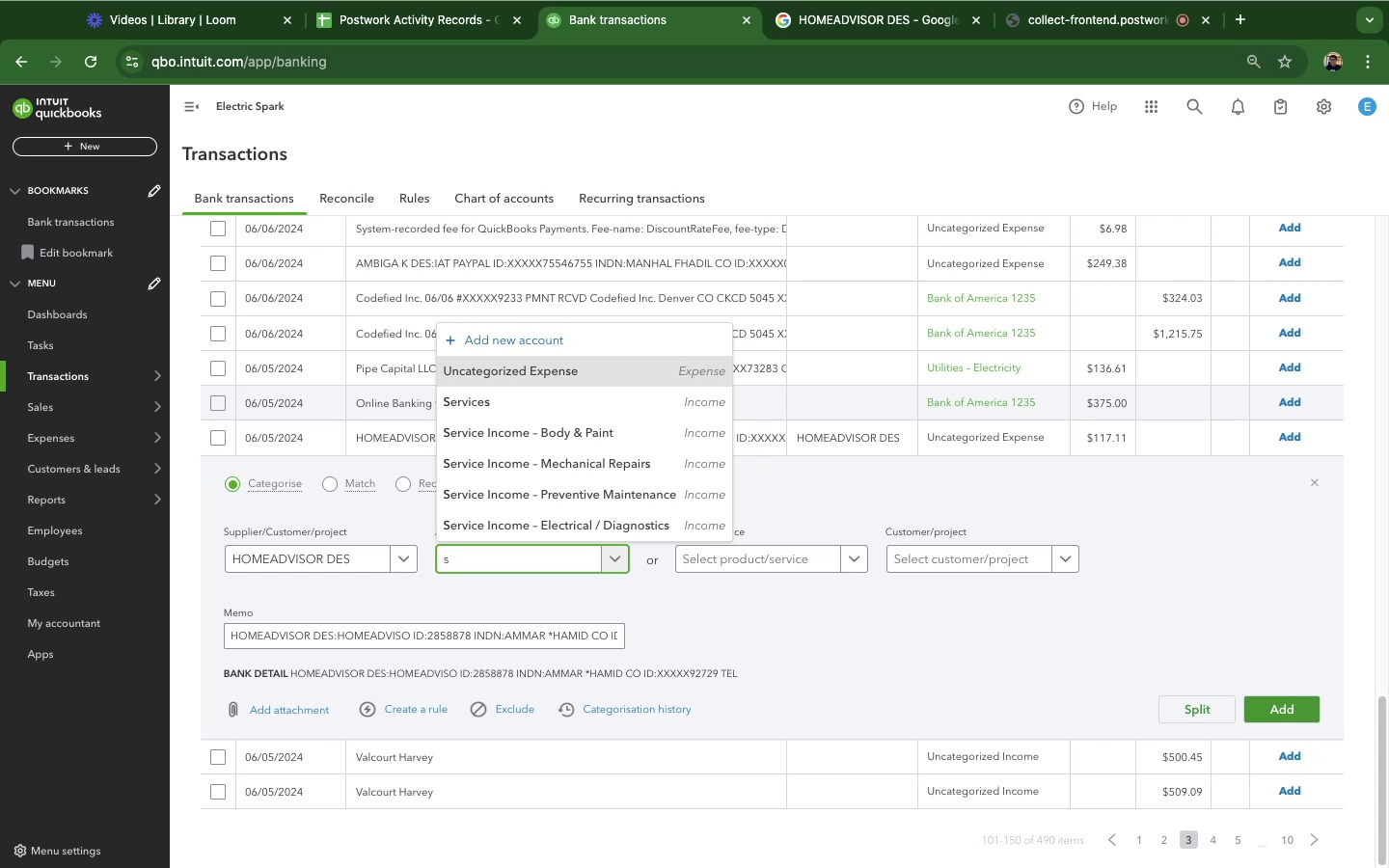 
key(Backspace)
 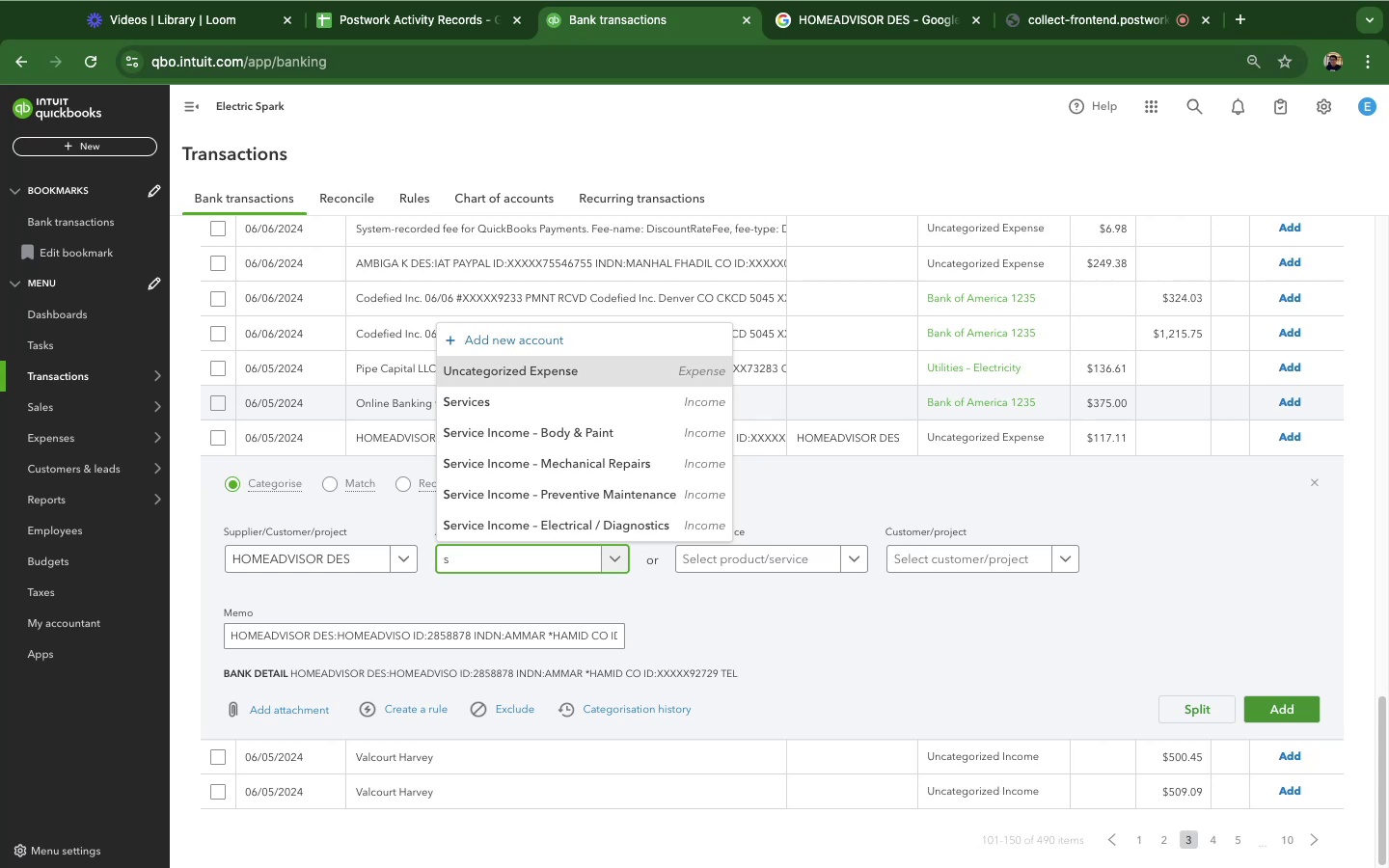 
key(Backspace)
 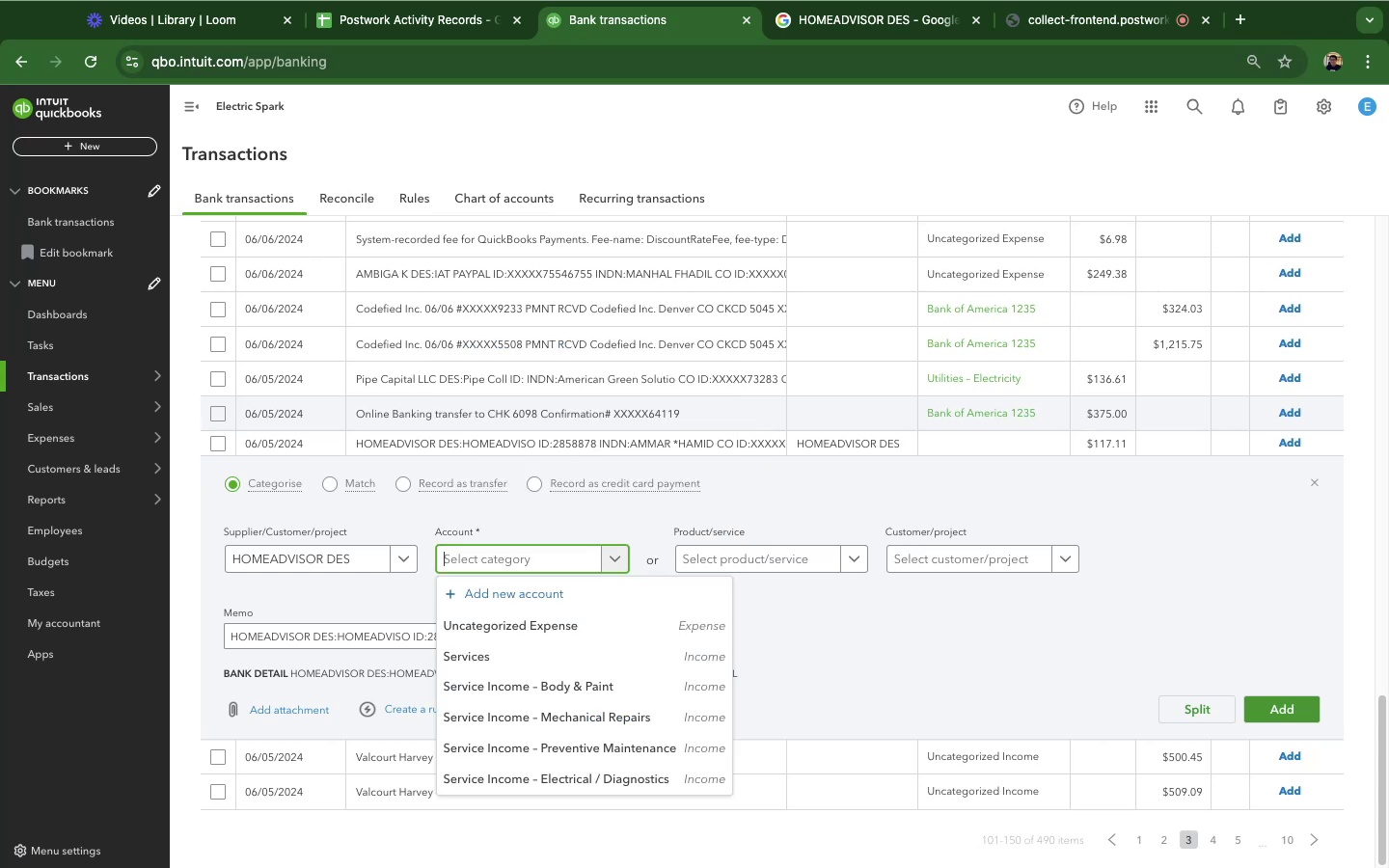 
key(Backspace)
 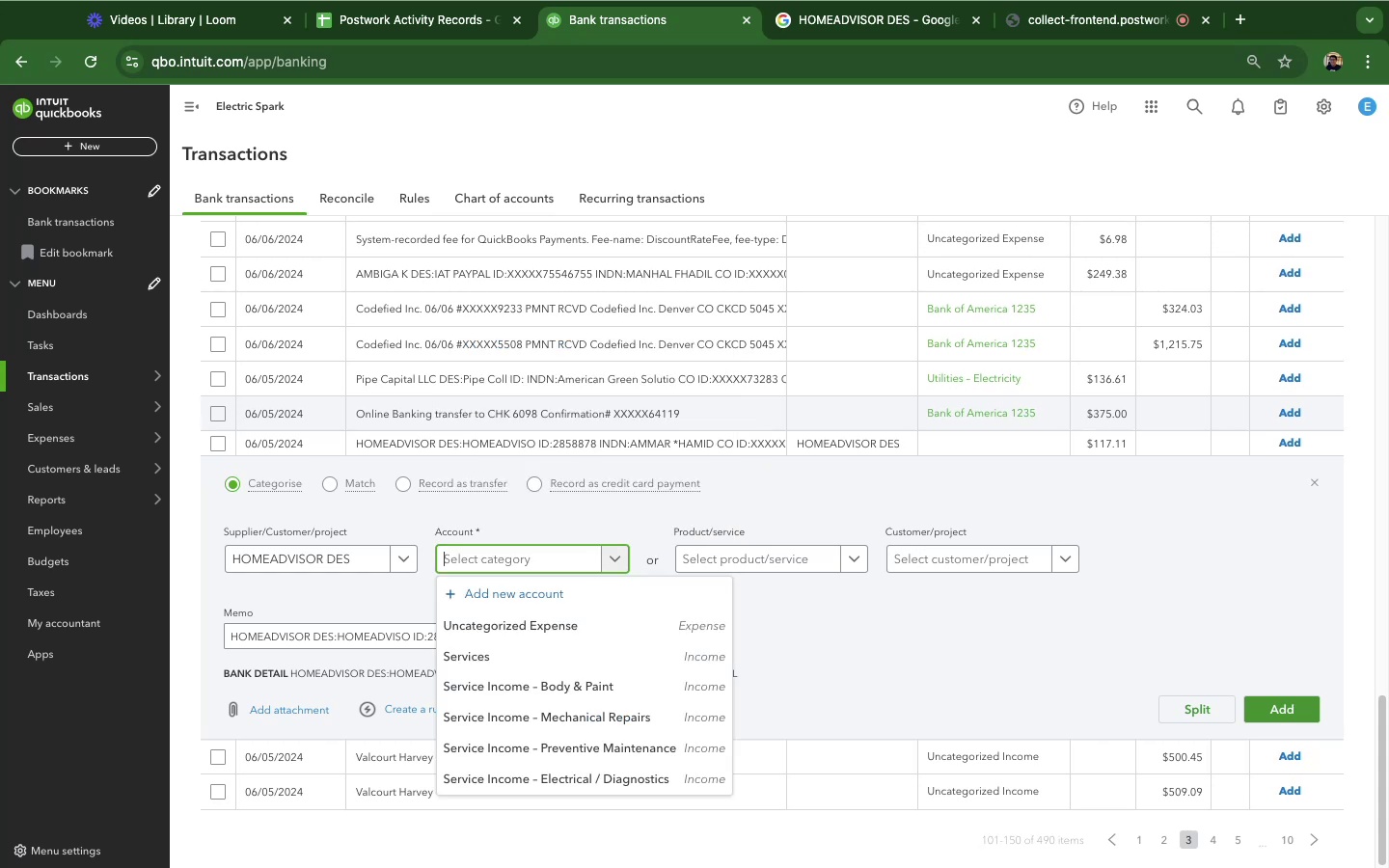 
key(Backspace)
 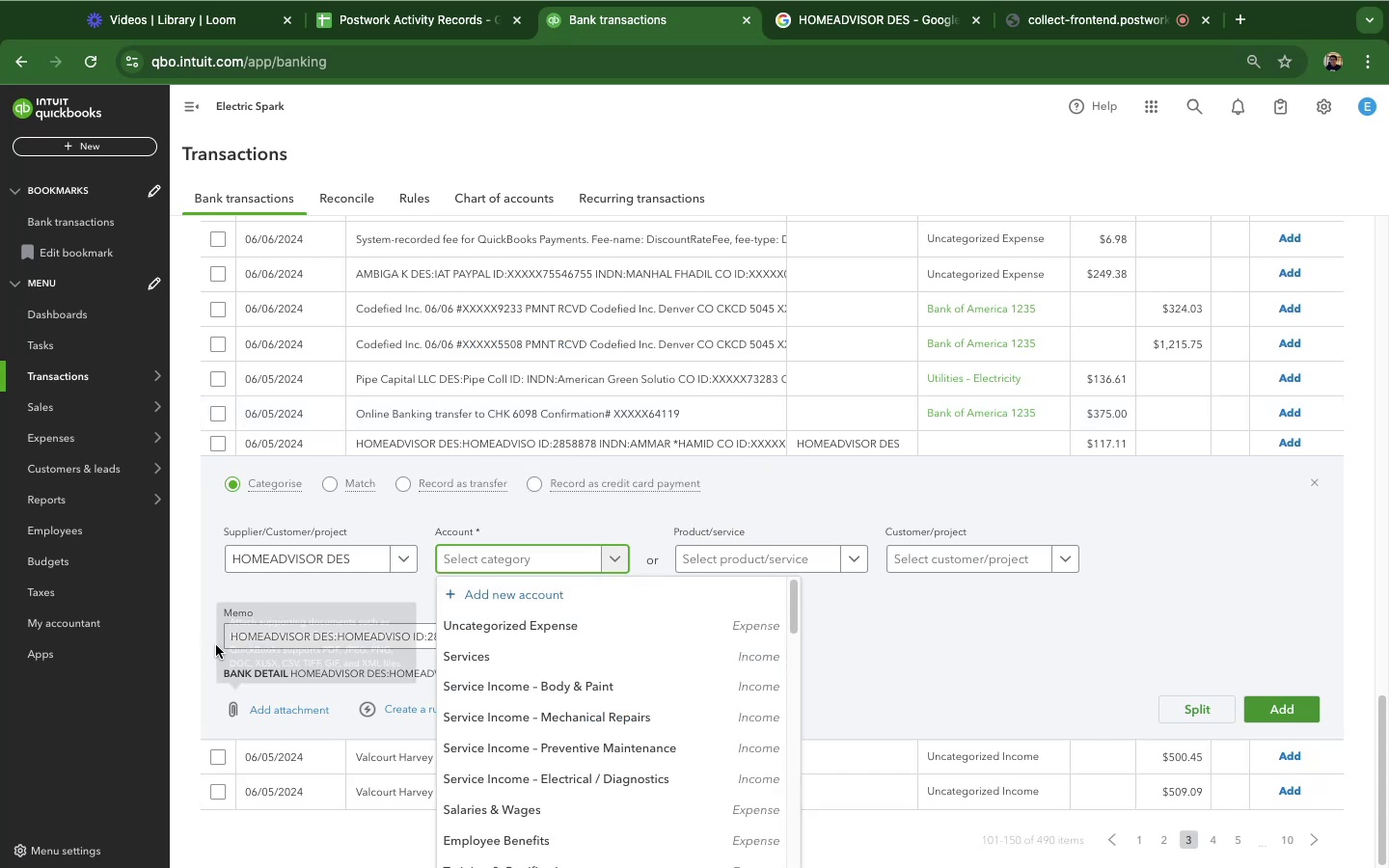 
left_click([195, 661])
 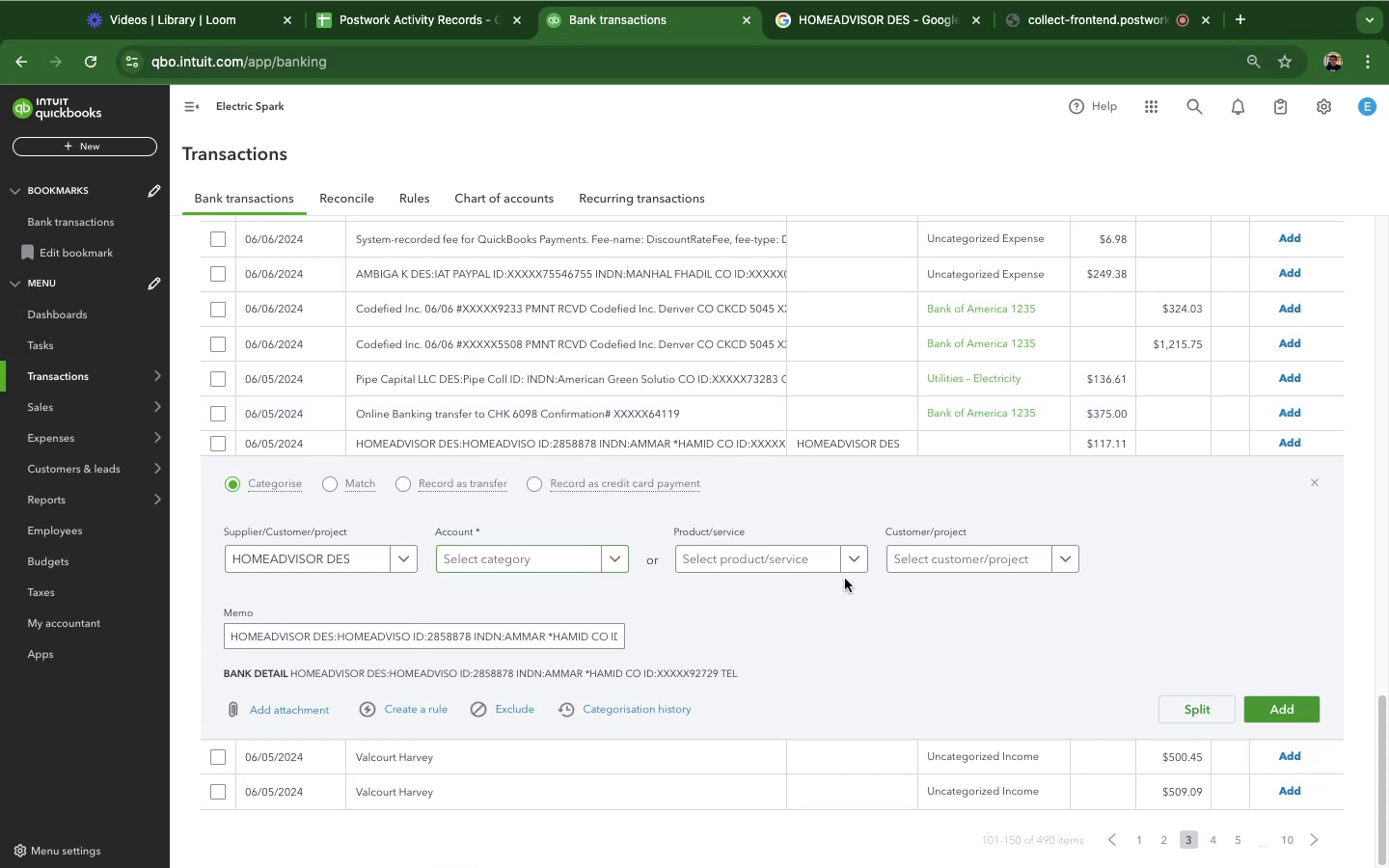 
scroll: coordinate [612, 479], scroll_direction: down, amount: 27.0
 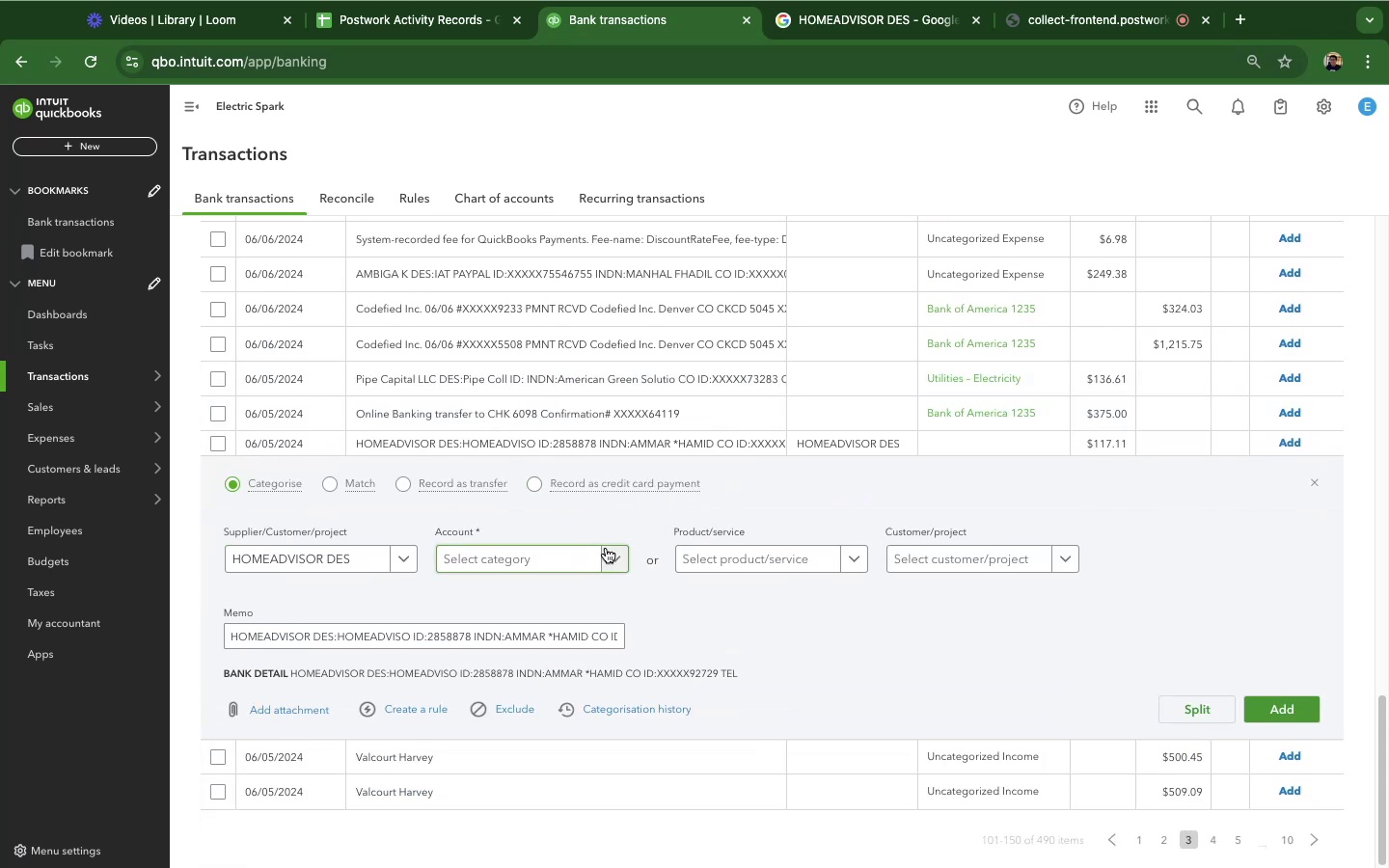 
left_click([606, 548])
 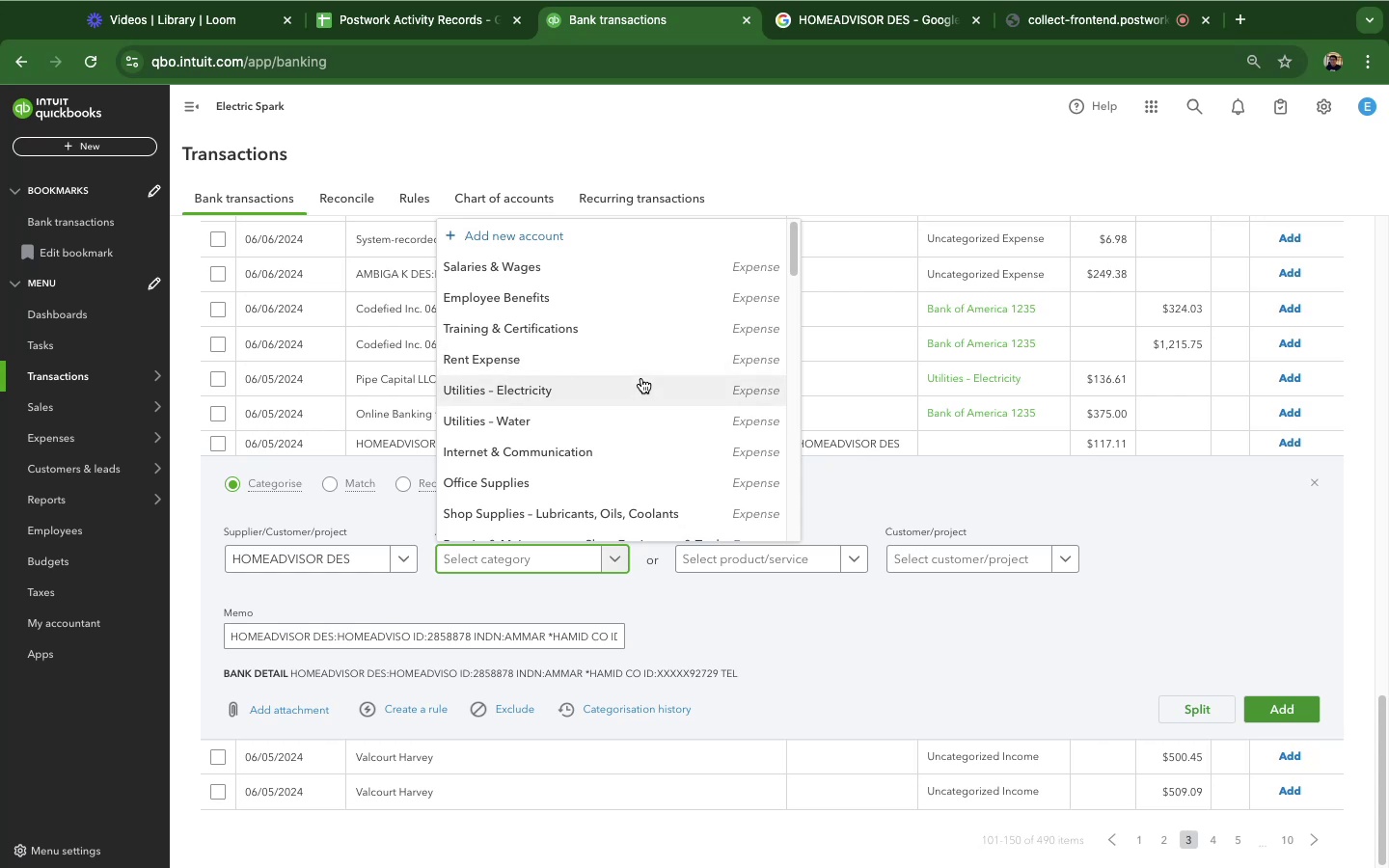 
scroll: coordinate [643, 336], scroll_direction: down, amount: 2.0
 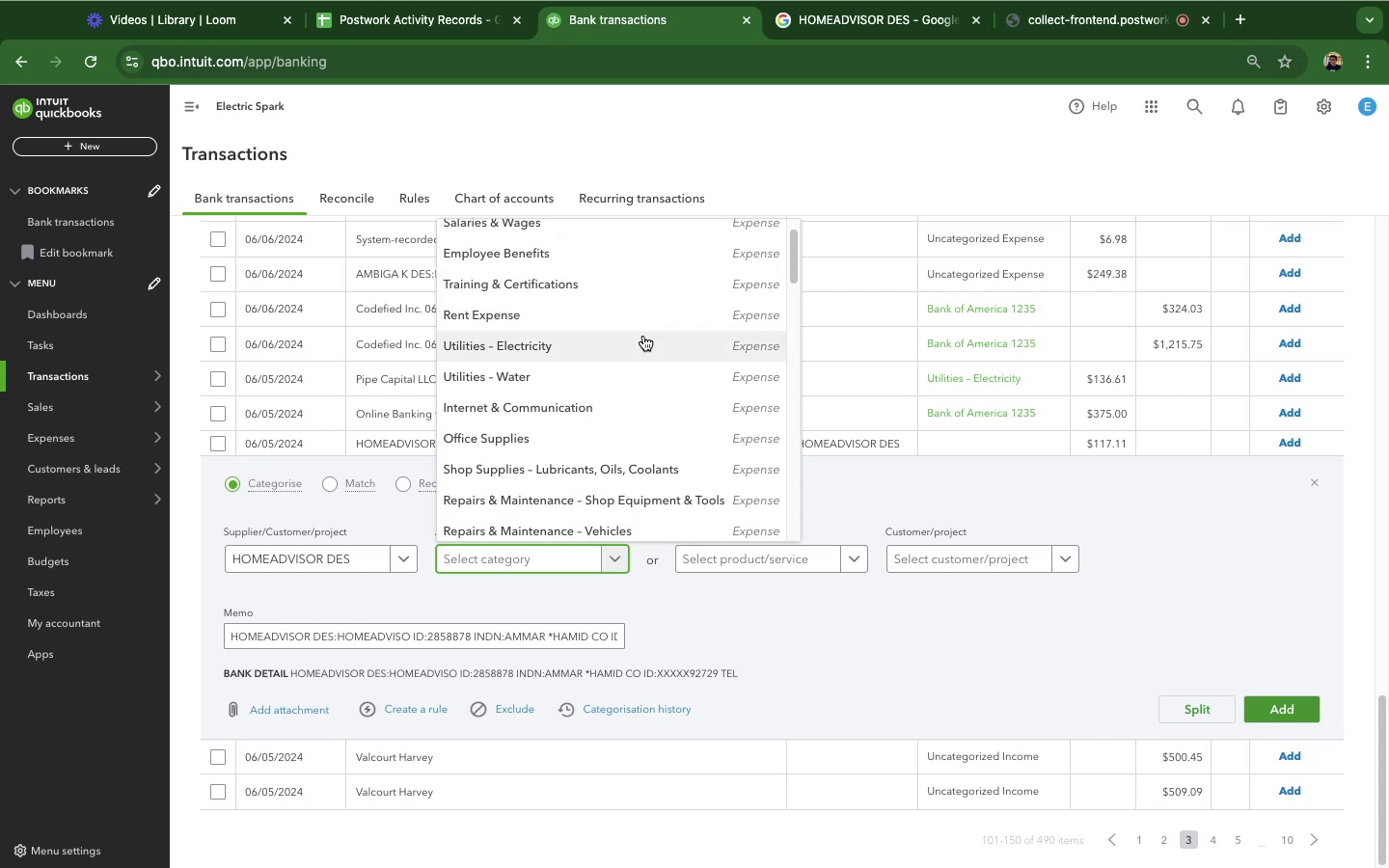 
scroll: coordinate [643, 336], scroll_direction: up, amount: 6.0
 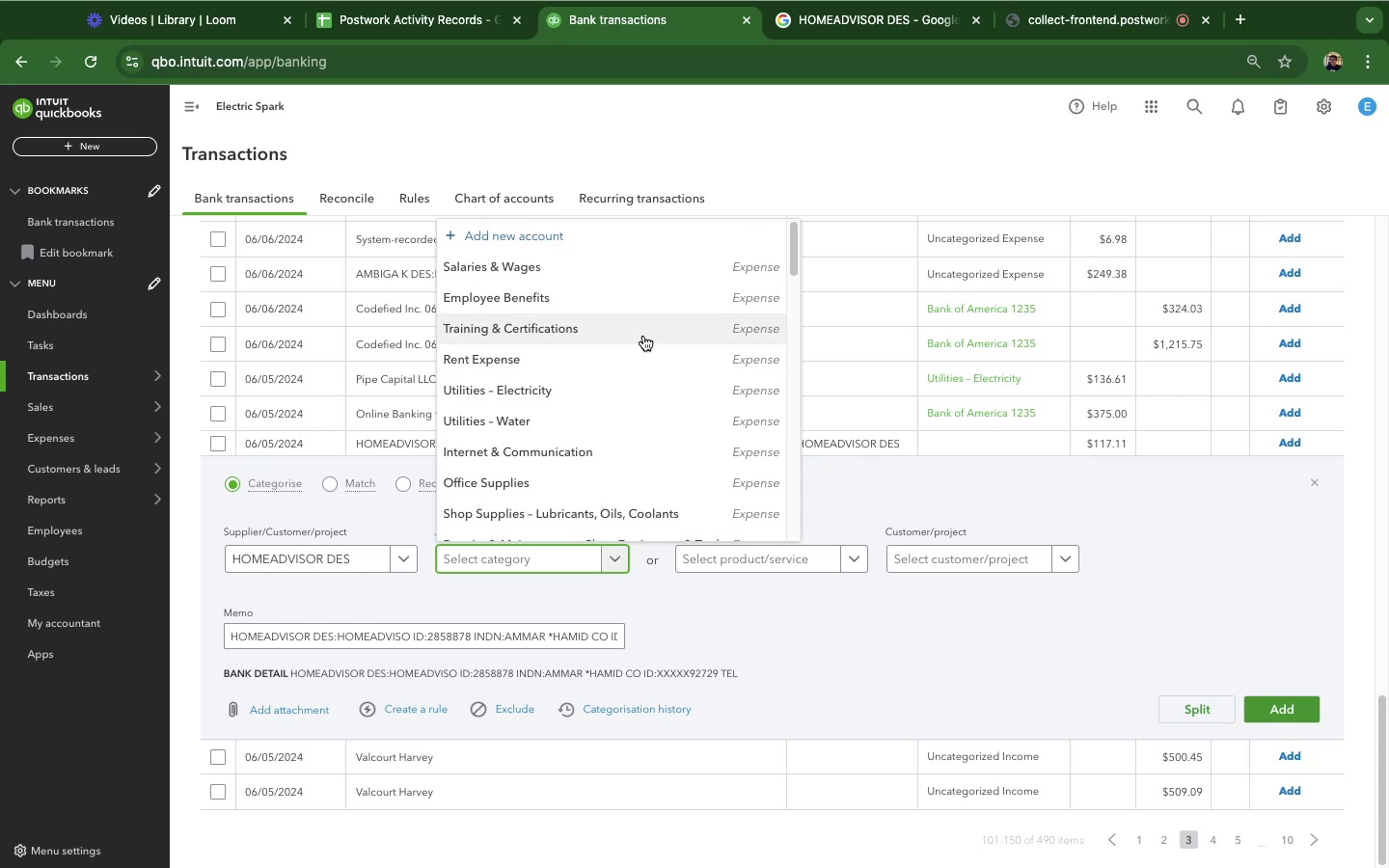 
scroll: coordinate [643, 336], scroll_direction: down, amount: 22.0
 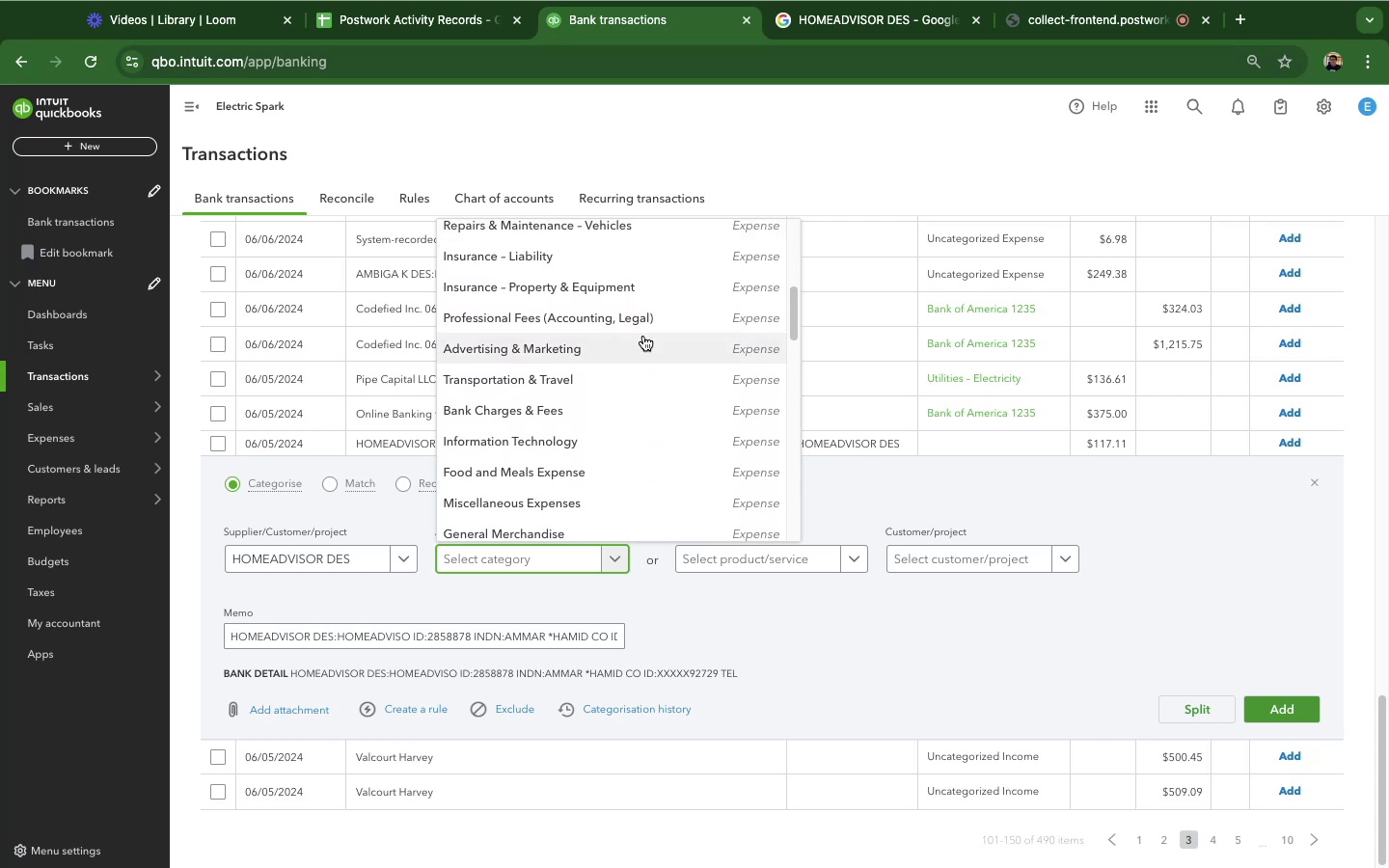 
scroll: coordinate [643, 336], scroll_direction: down, amount: 8.0
 